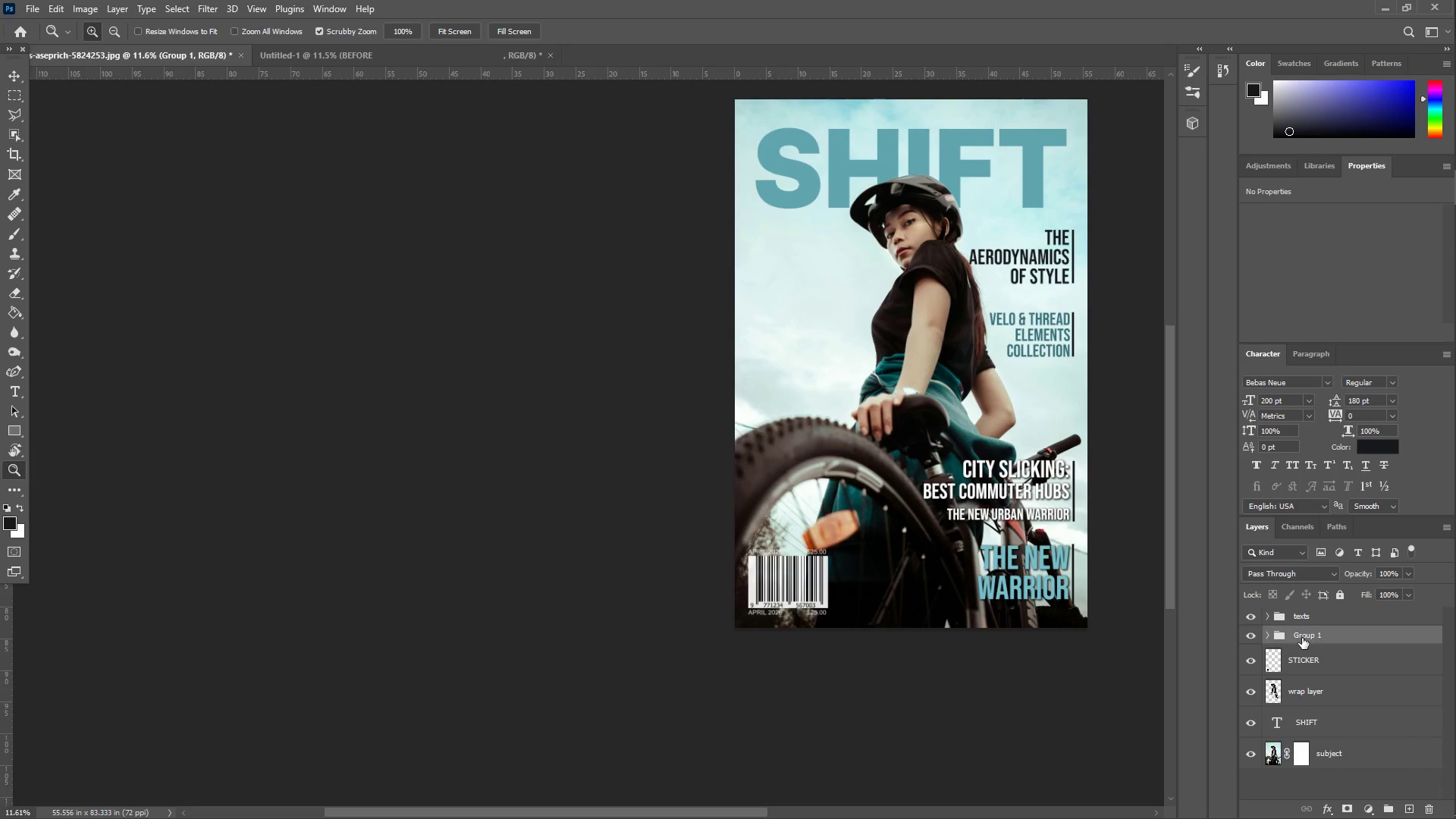 
double_click([1302, 638])
 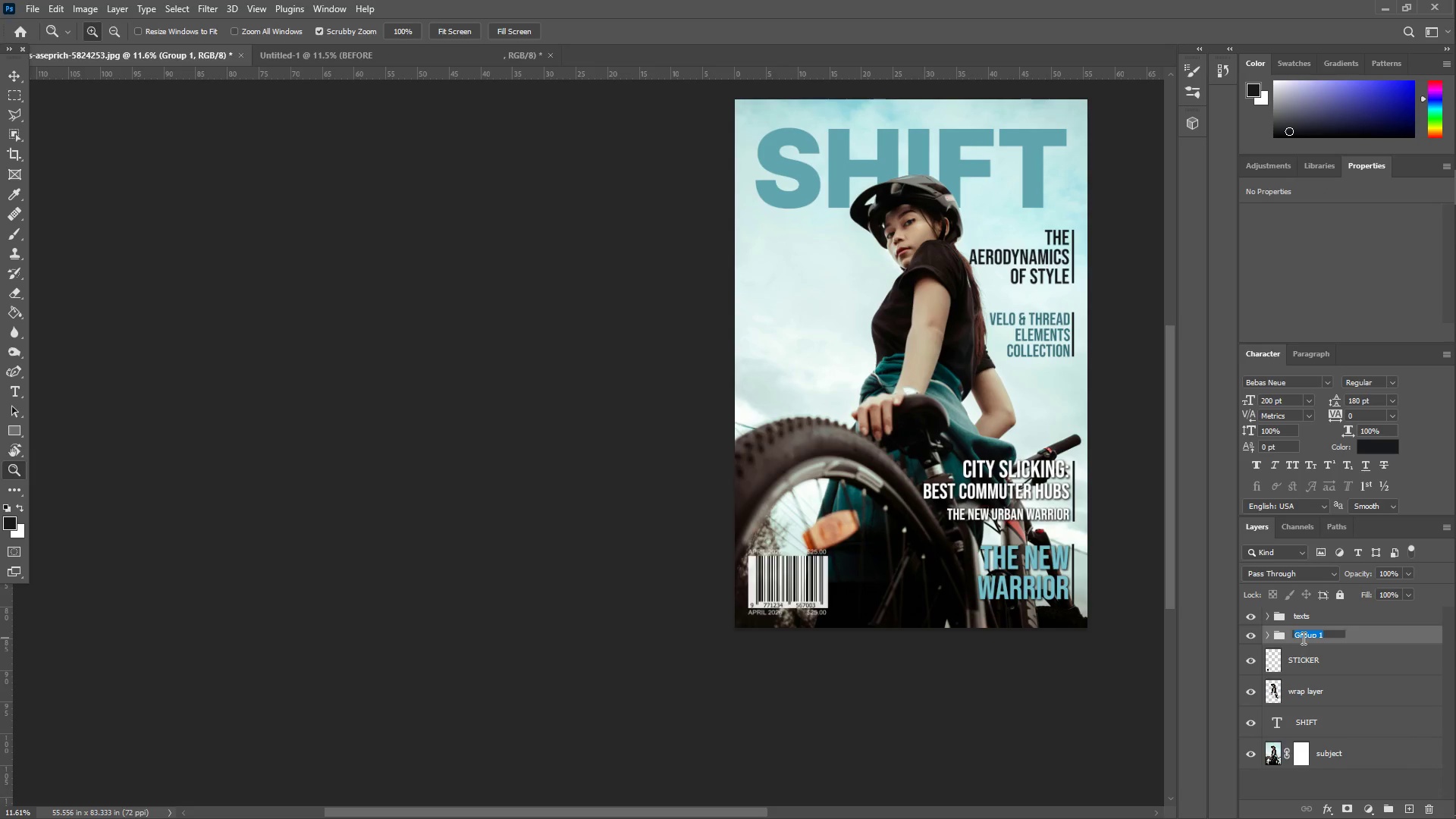 
type(RECTANGLES)
 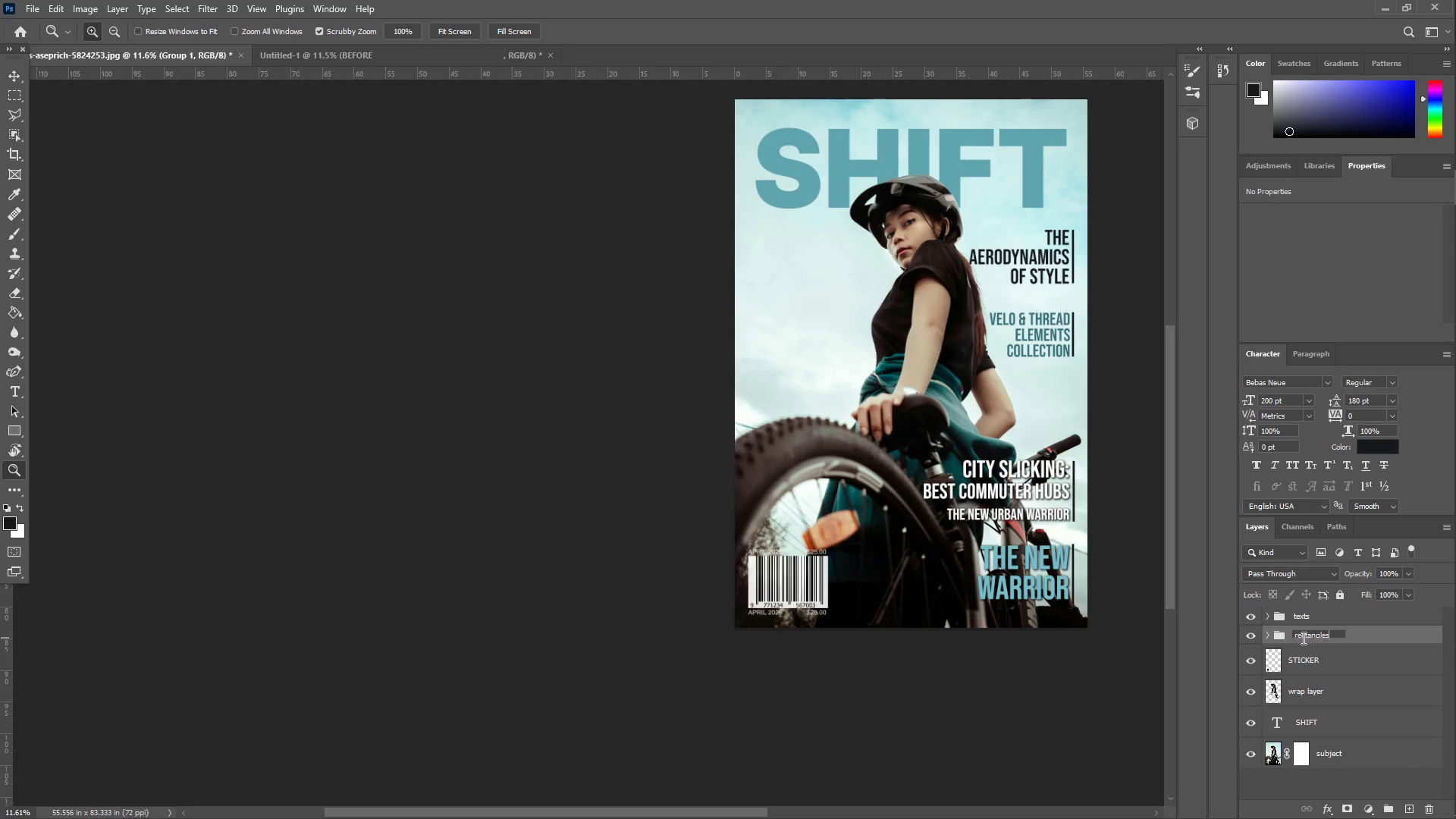 
key(Enter)
 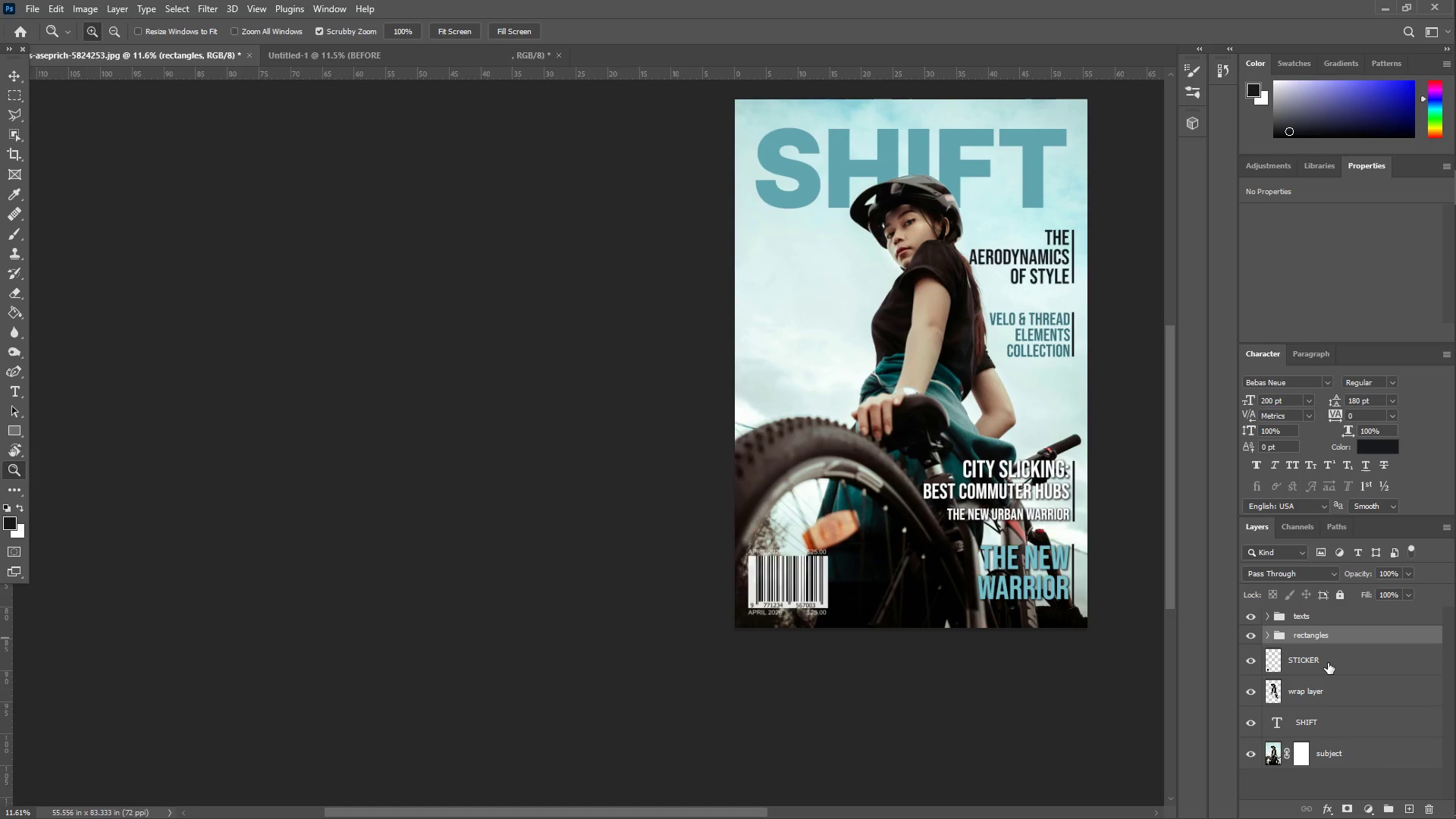 
double_click([1345, 692])
 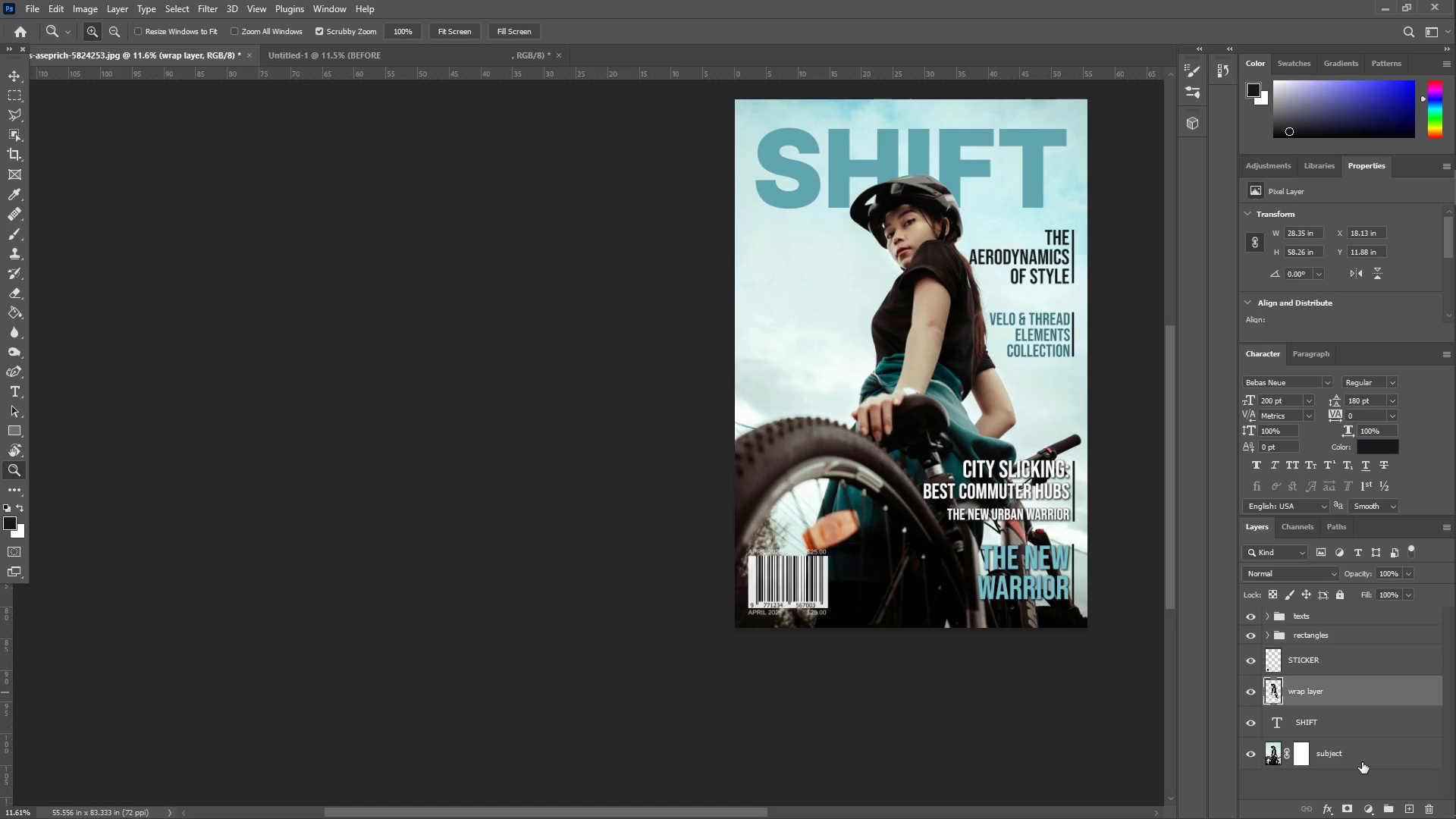 
key(Shift+ShiftLeft)
 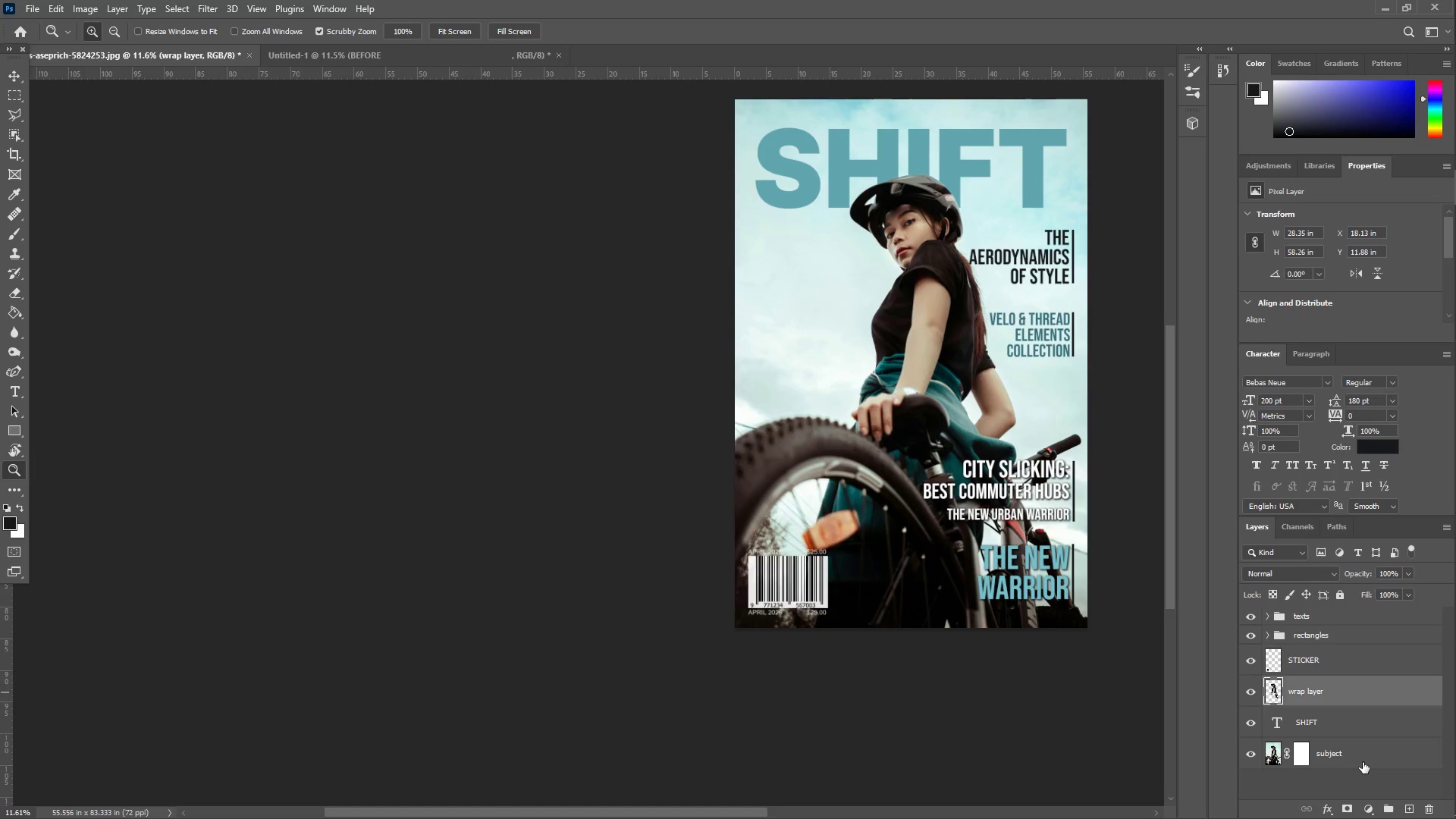 
left_click([1363, 762])
 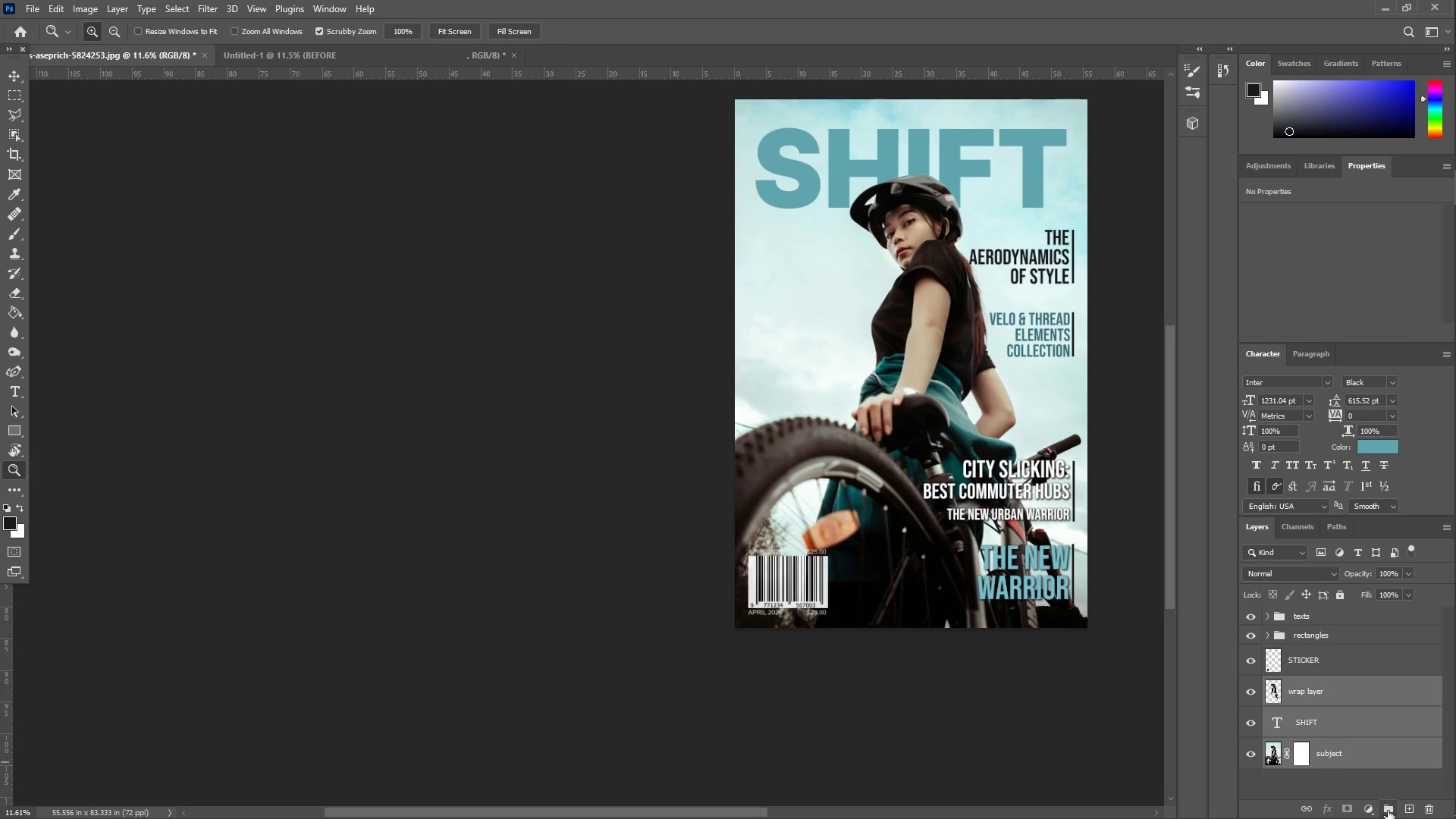 
left_click([1388, 811])
 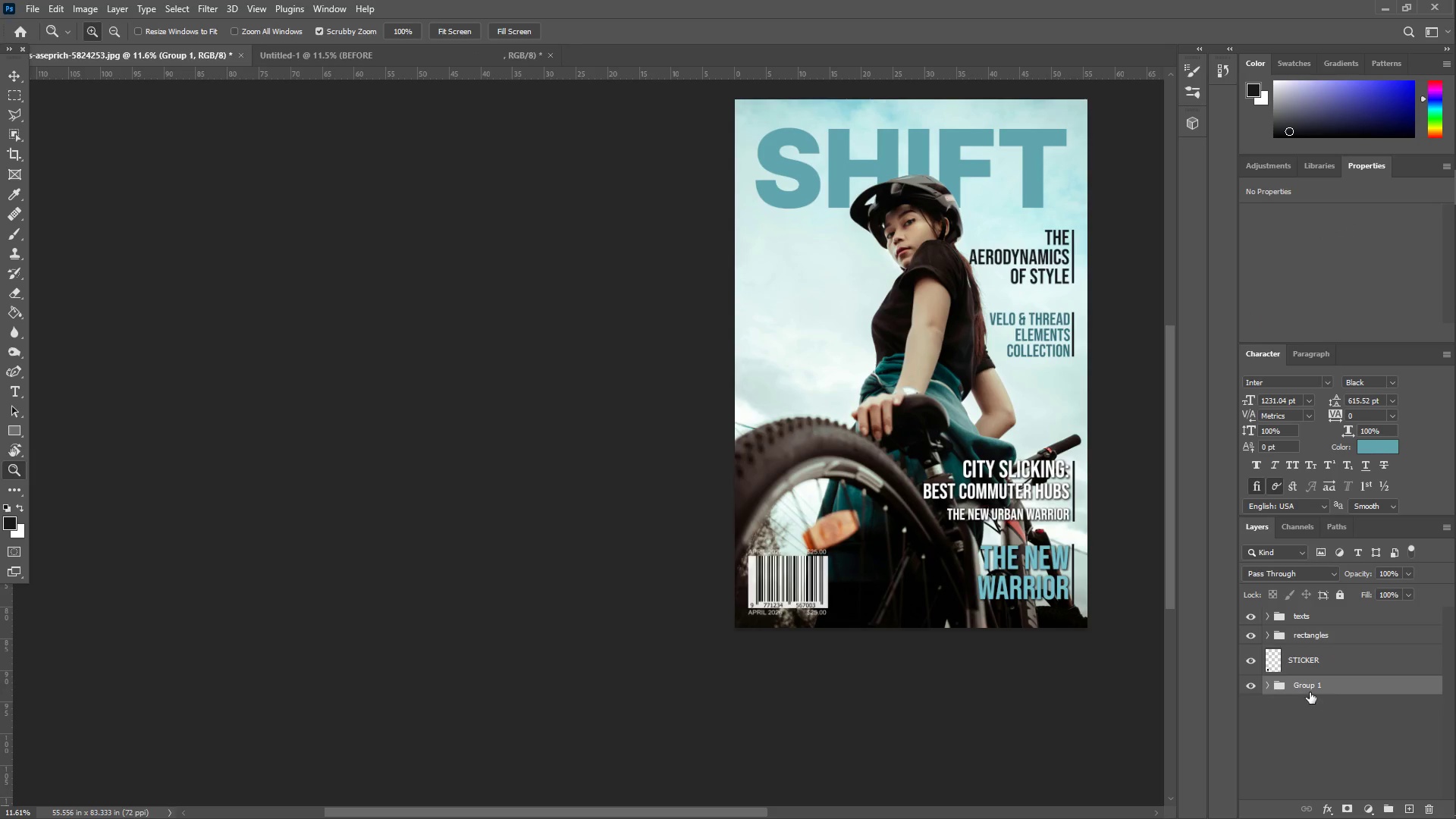 
double_click([1310, 686])
 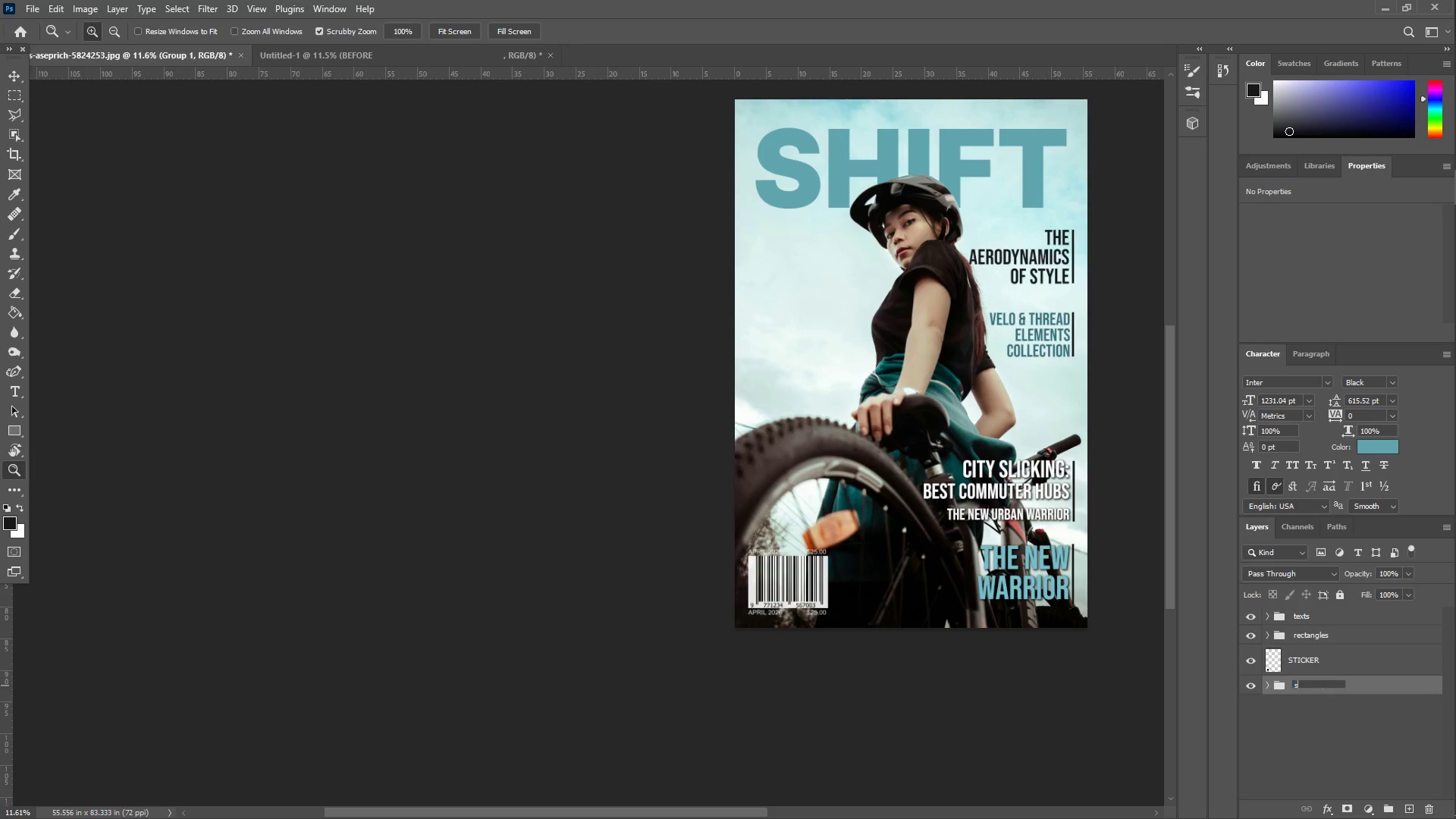 
type(SUBJECT.)
key(Backspace)
type( AND SHIFT)
 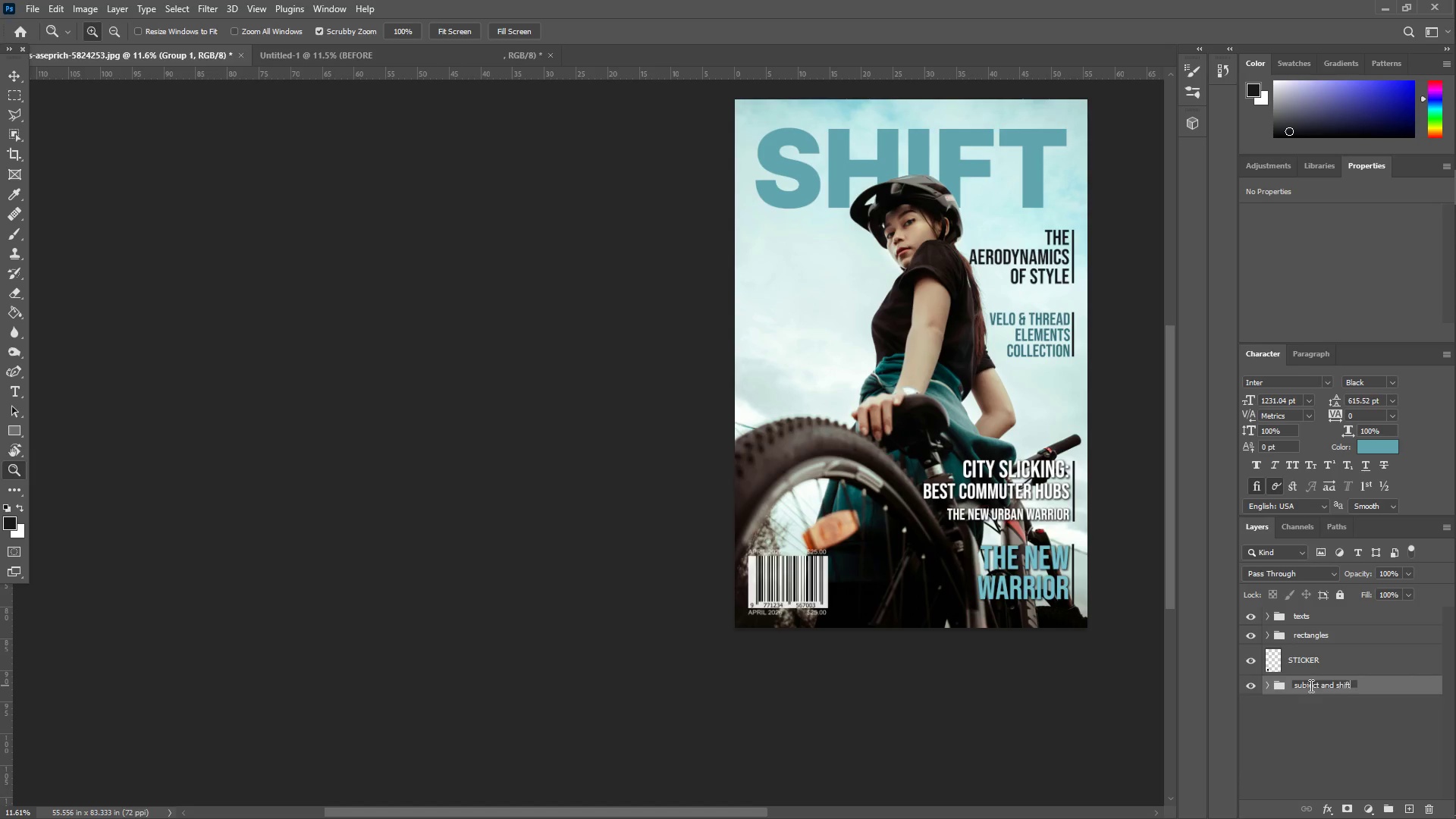 
key(Enter)
 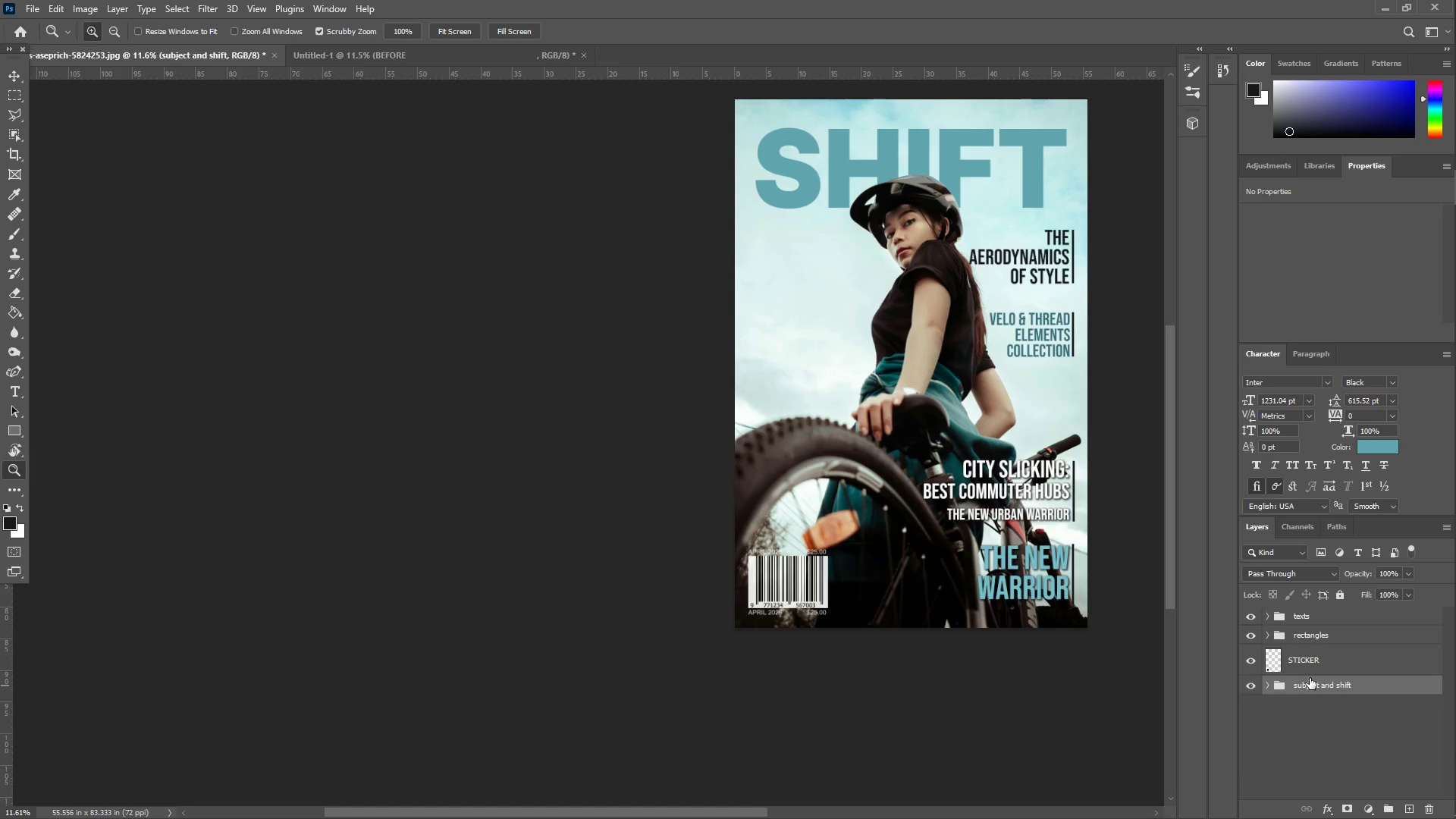 
left_click([1317, 650])
 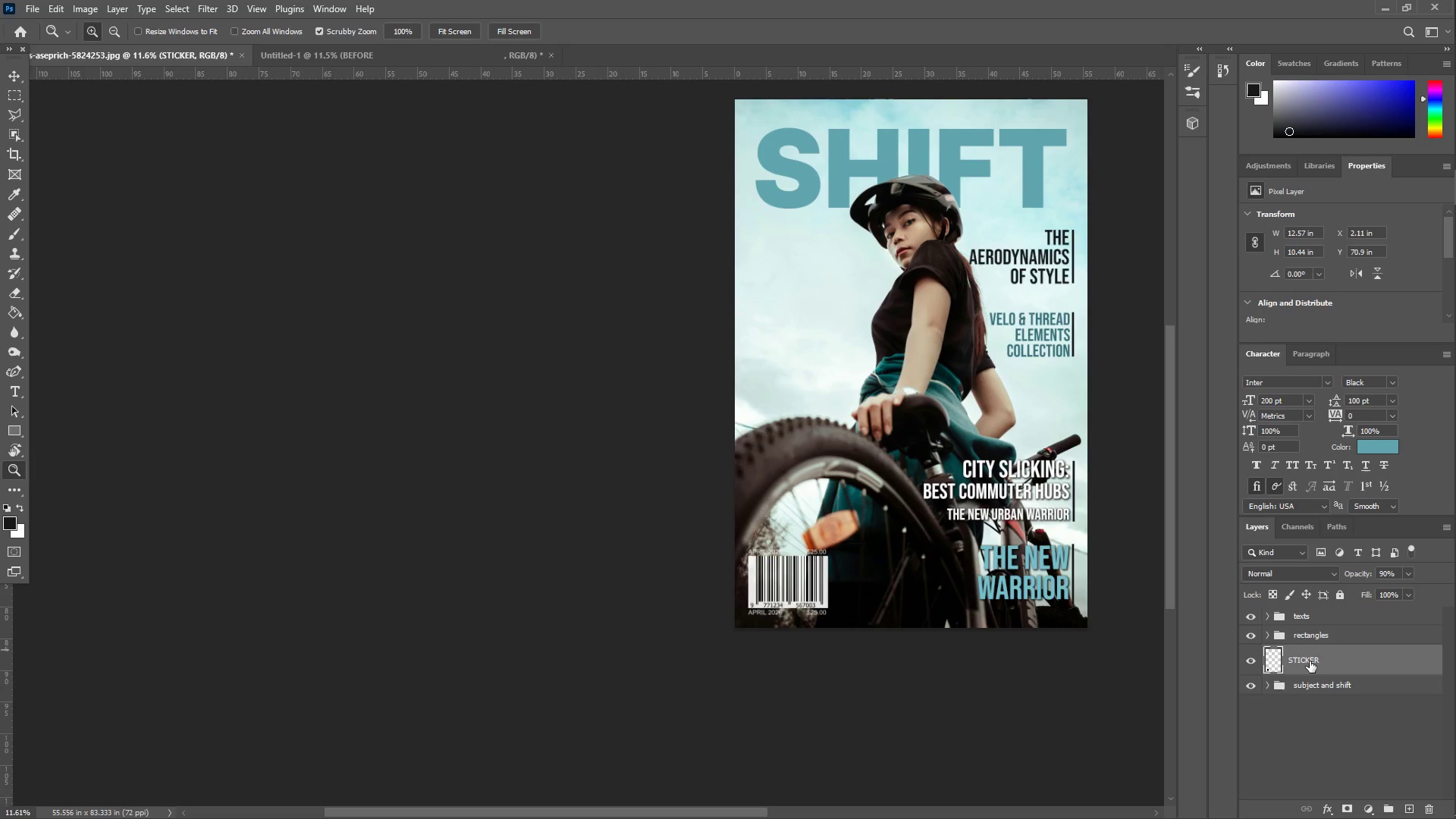 
left_click_drag(start_coordinate=[1310, 661], to_coordinate=[1310, 638])
 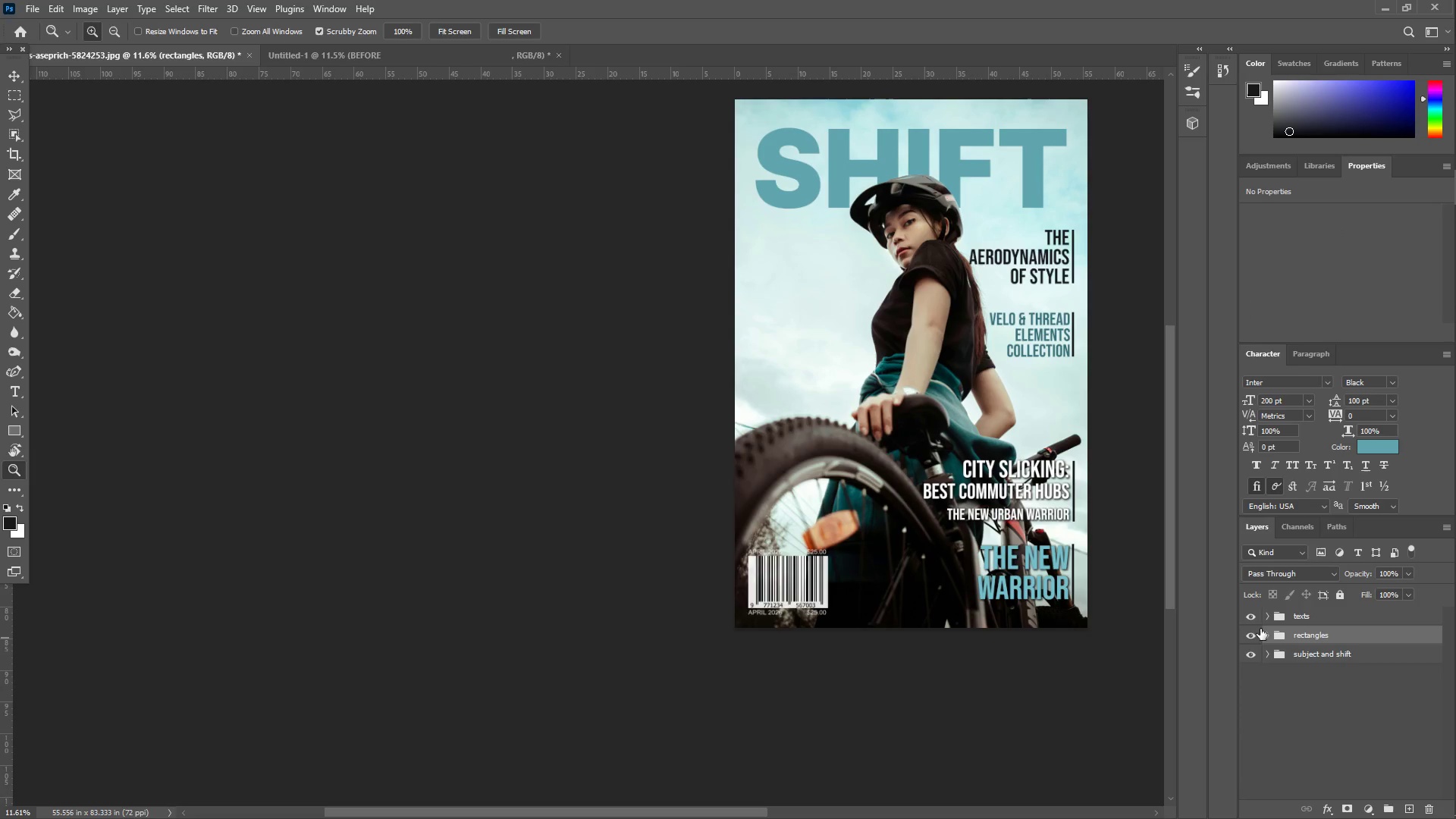 
left_click([1267, 634])
 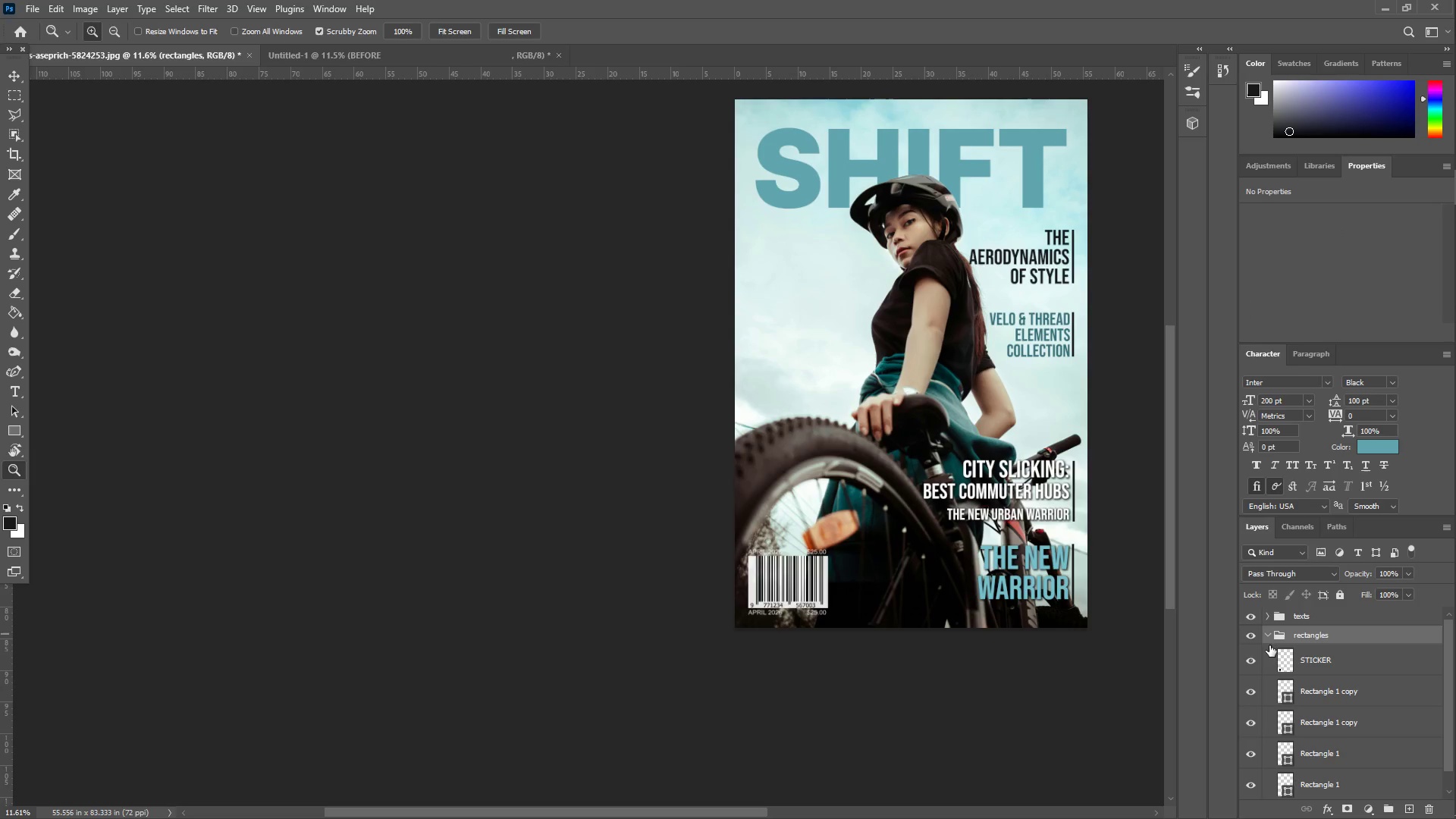 
left_click([1265, 639])
 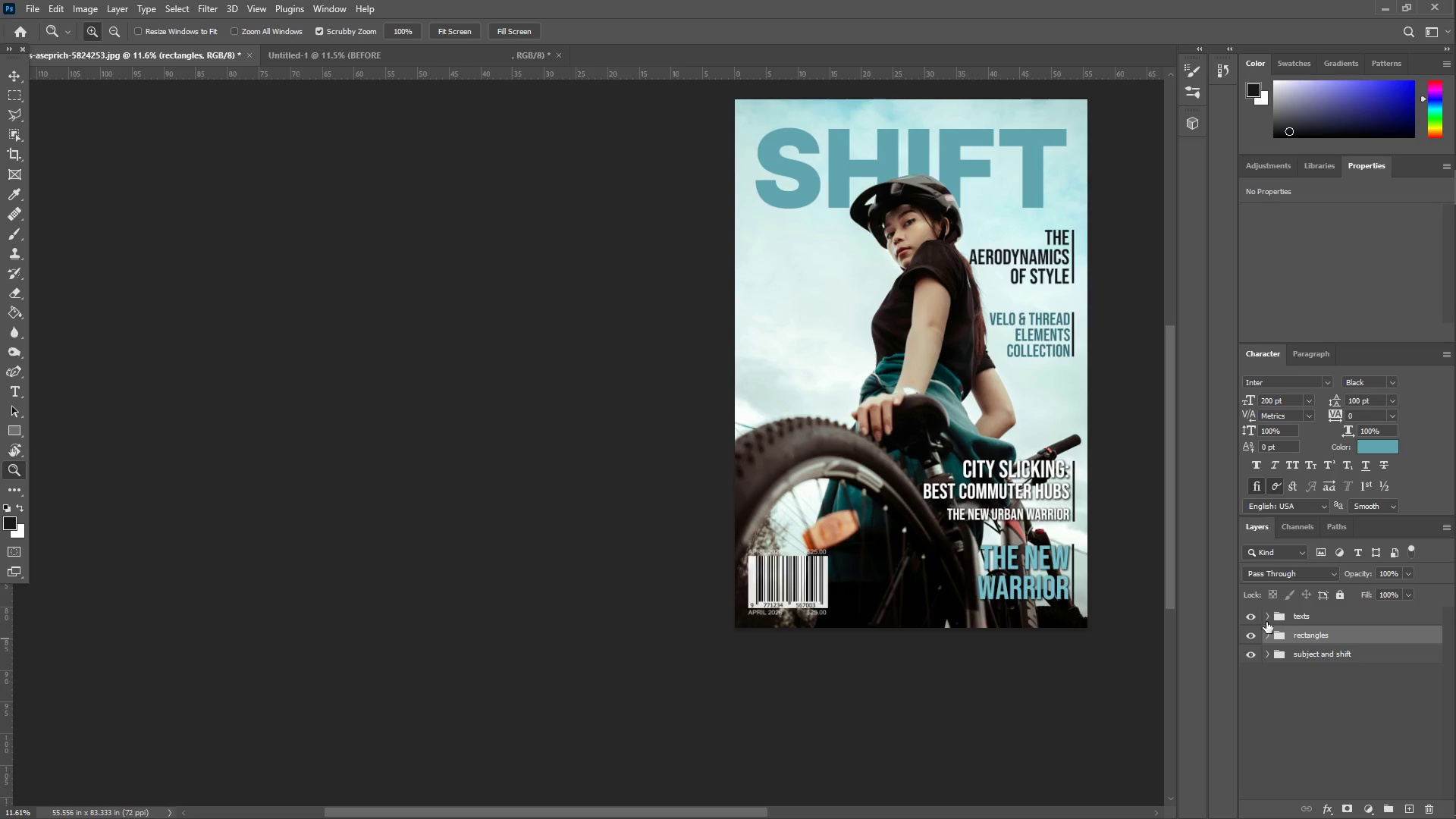 
left_click([1338, 722])
 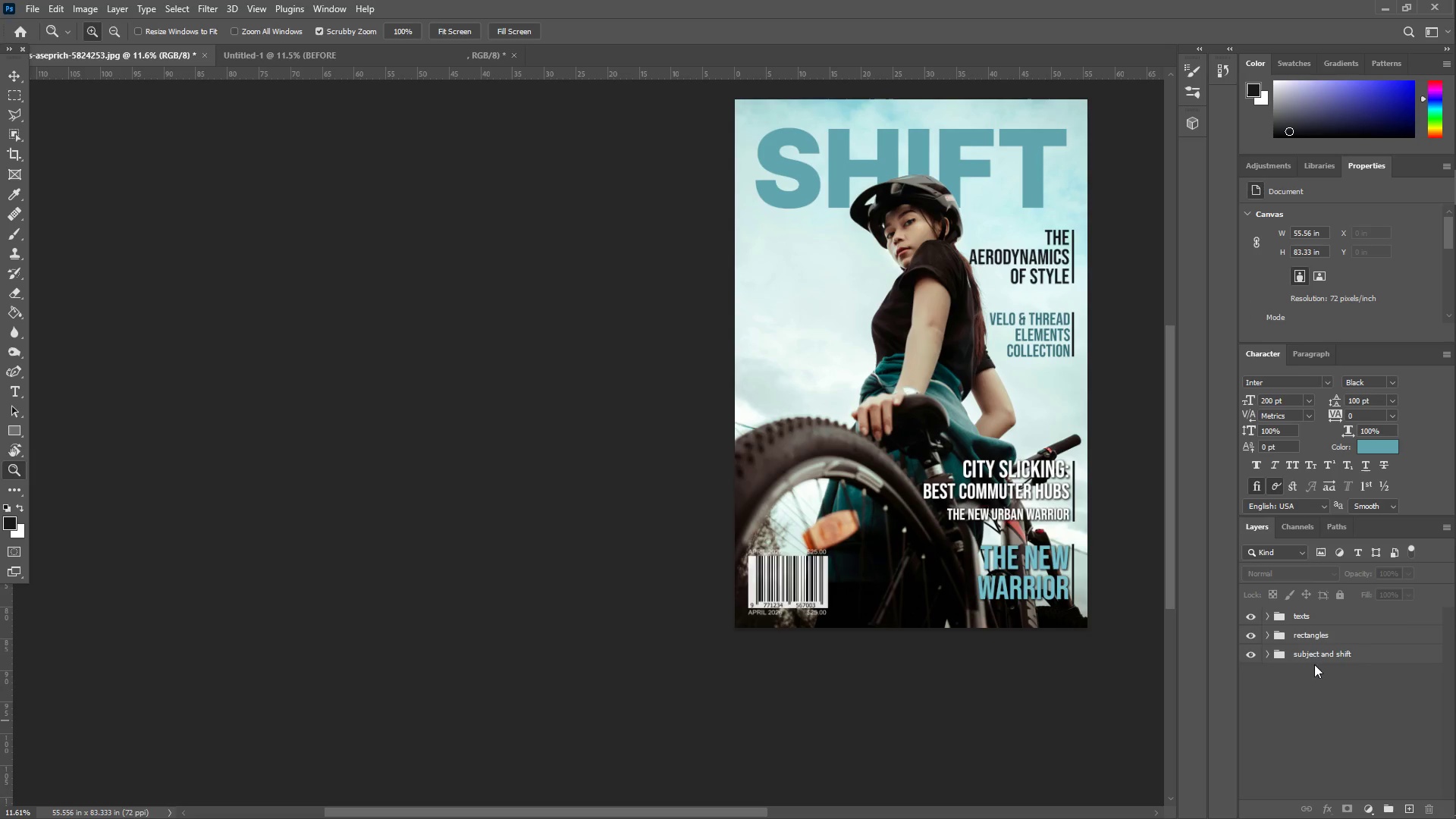 
left_click([1338, 618])
 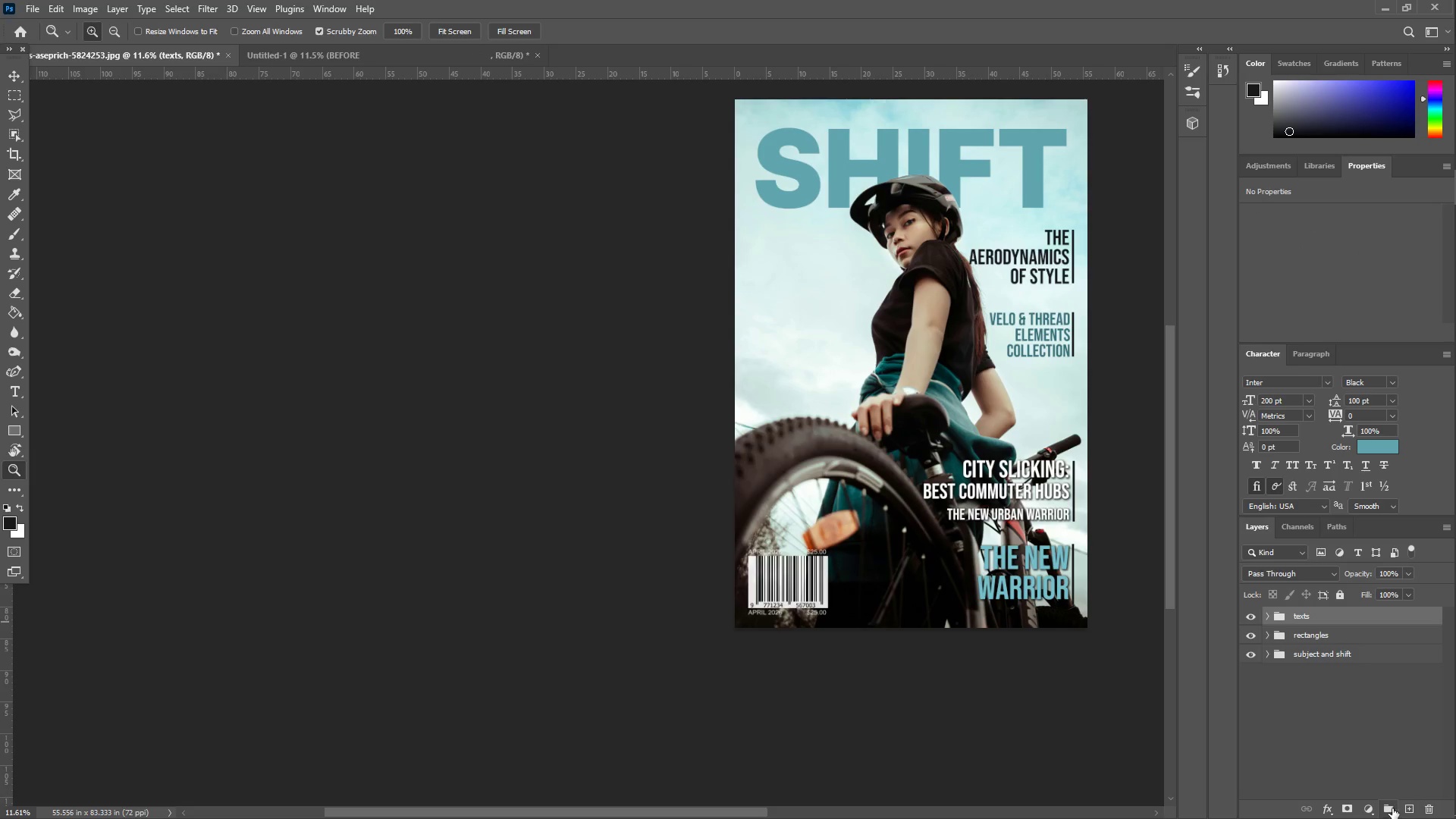 
mouse_move([1398, 811])
 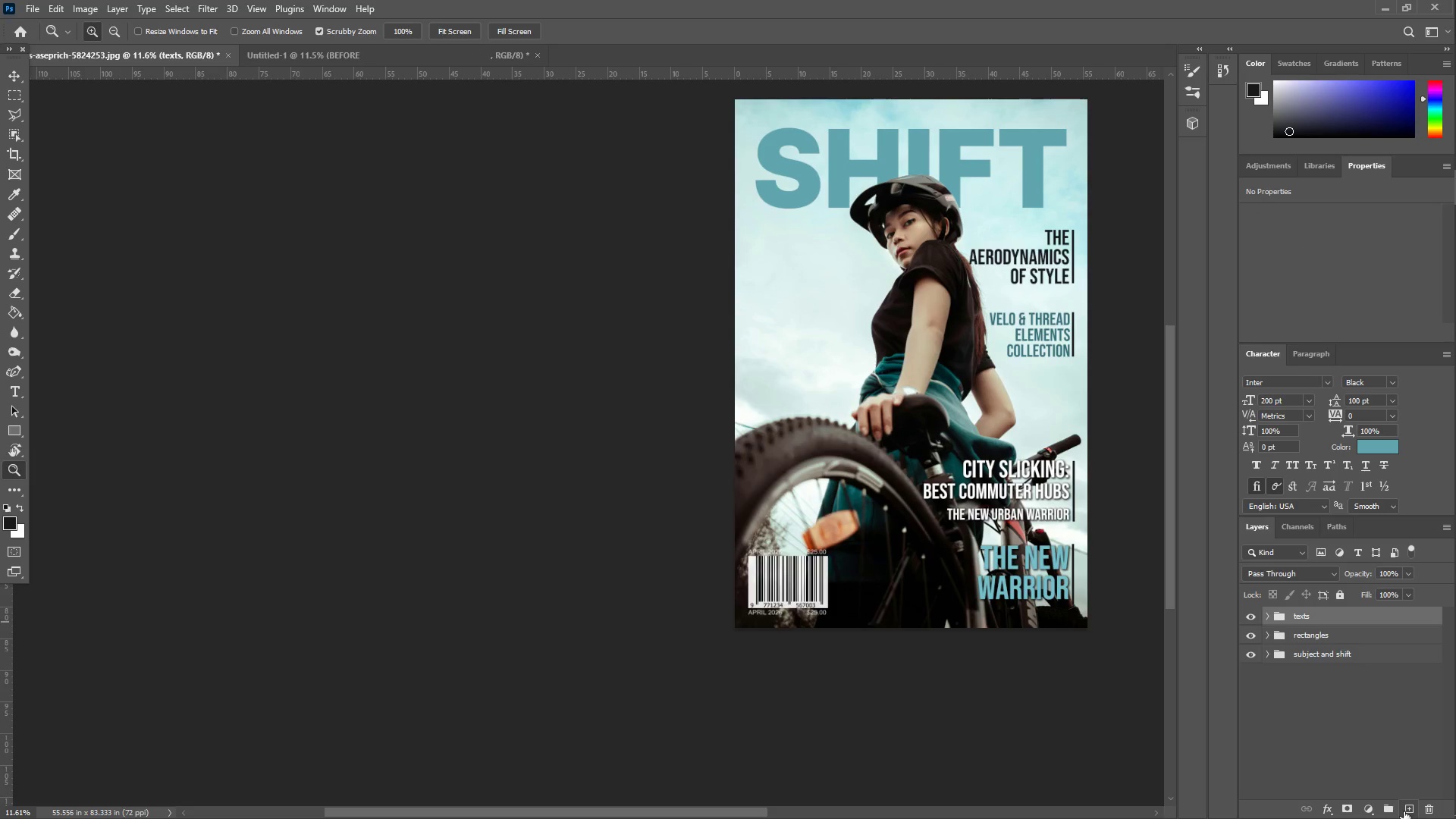 
left_click([1404, 811])
 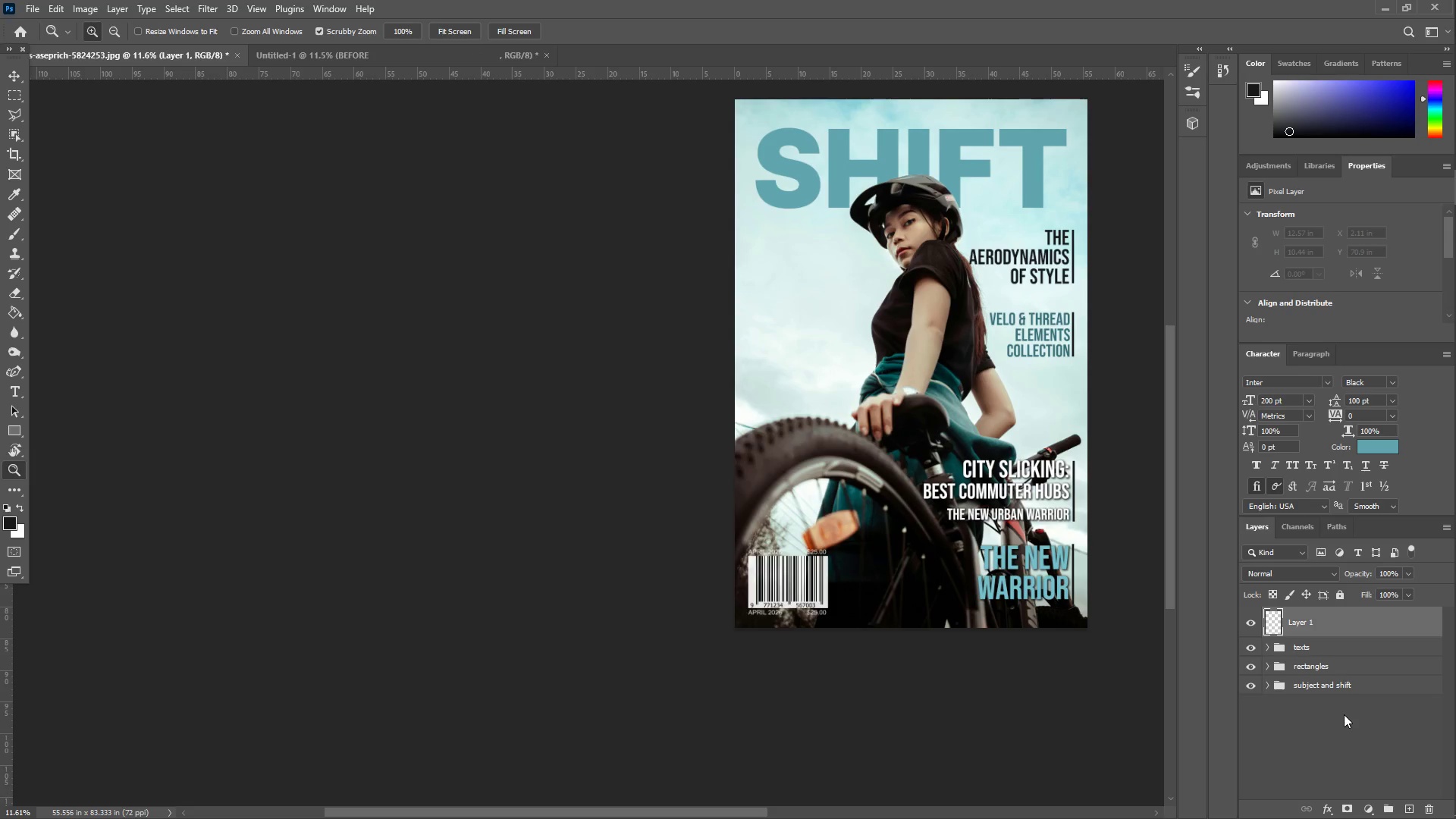 
wait(11.92)
 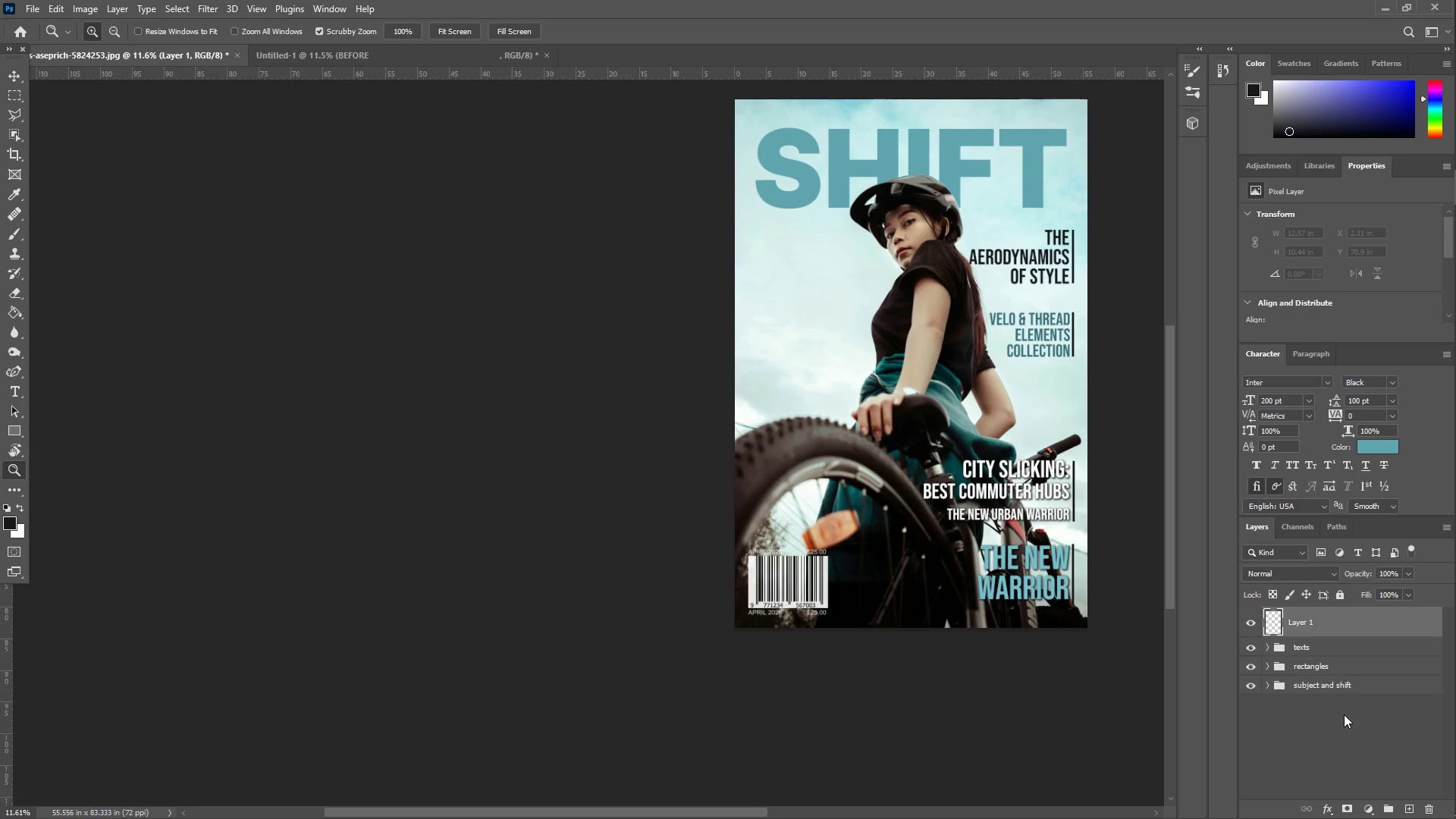 
mouse_move([1368, 802])
 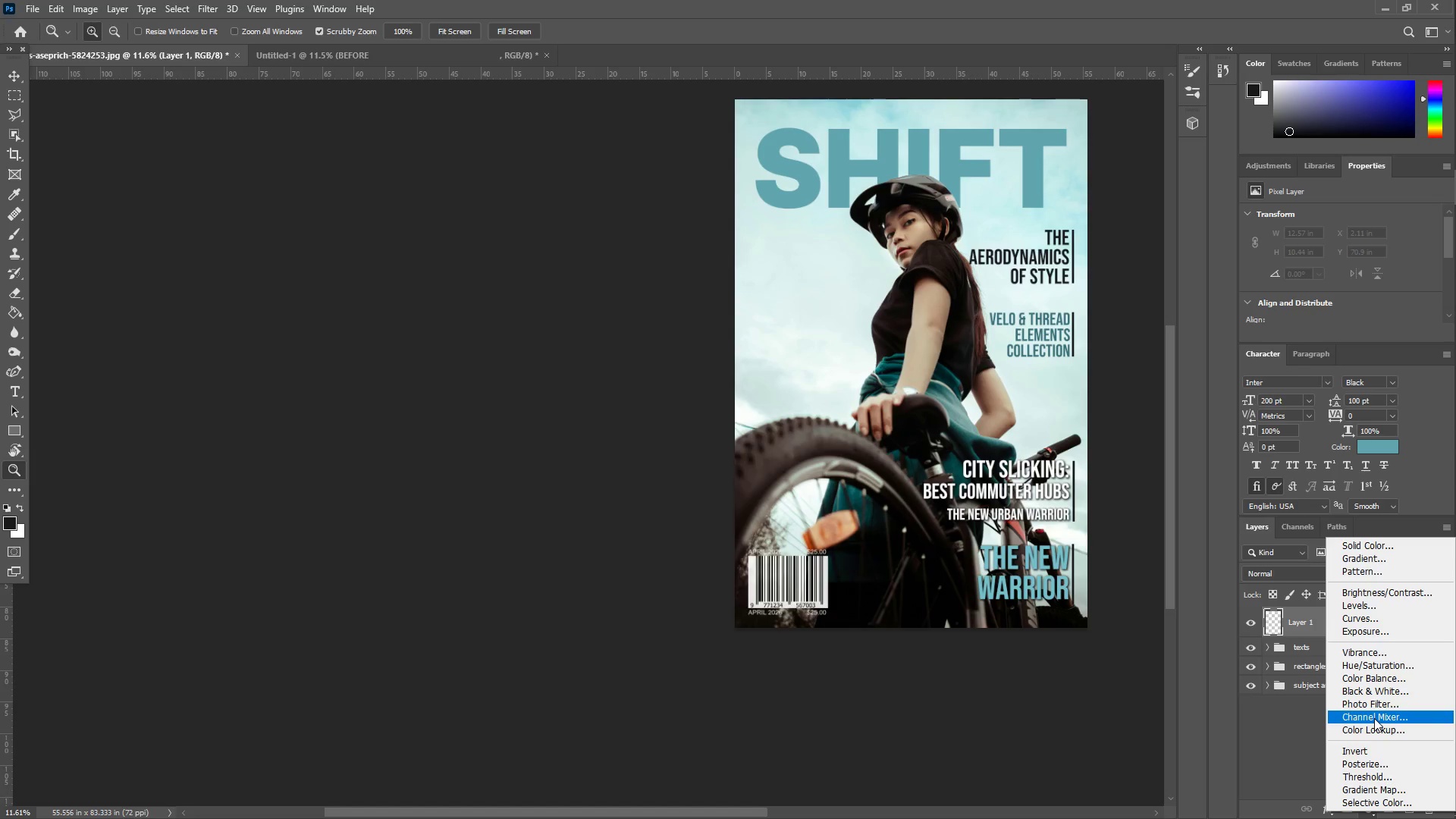 
wait(5.46)
 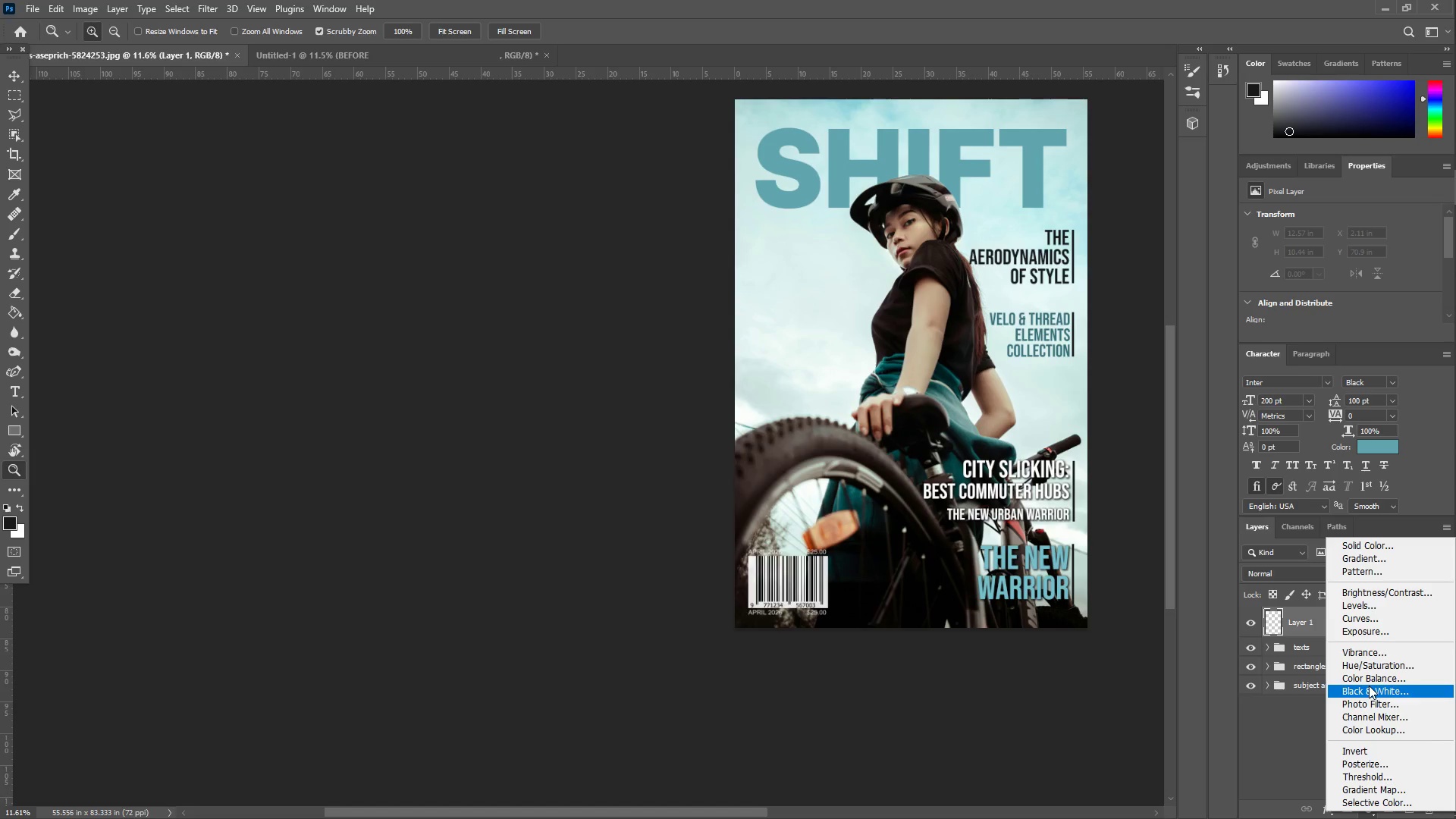 
left_click([212, 9])
 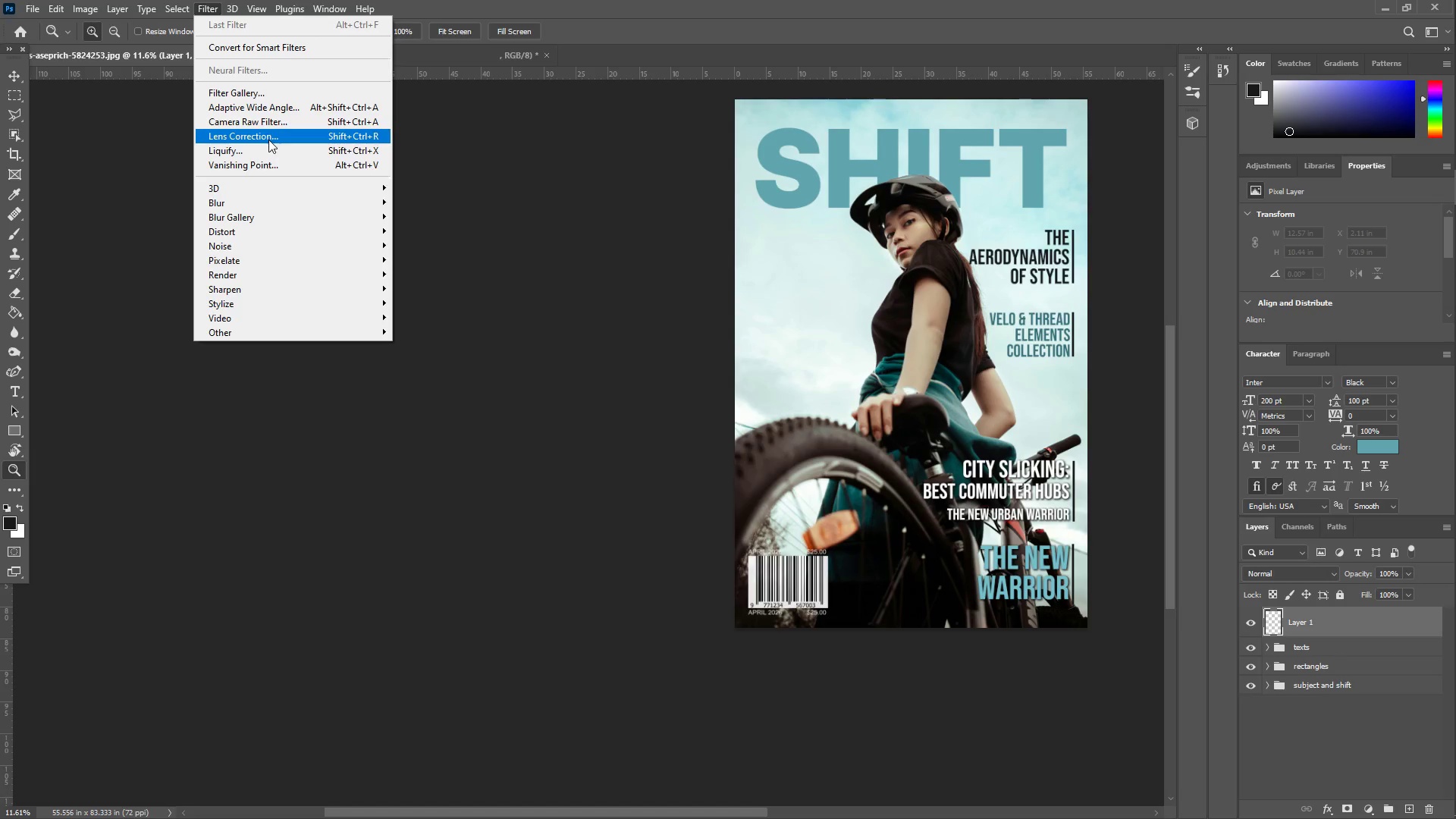 
left_click([270, 121])
 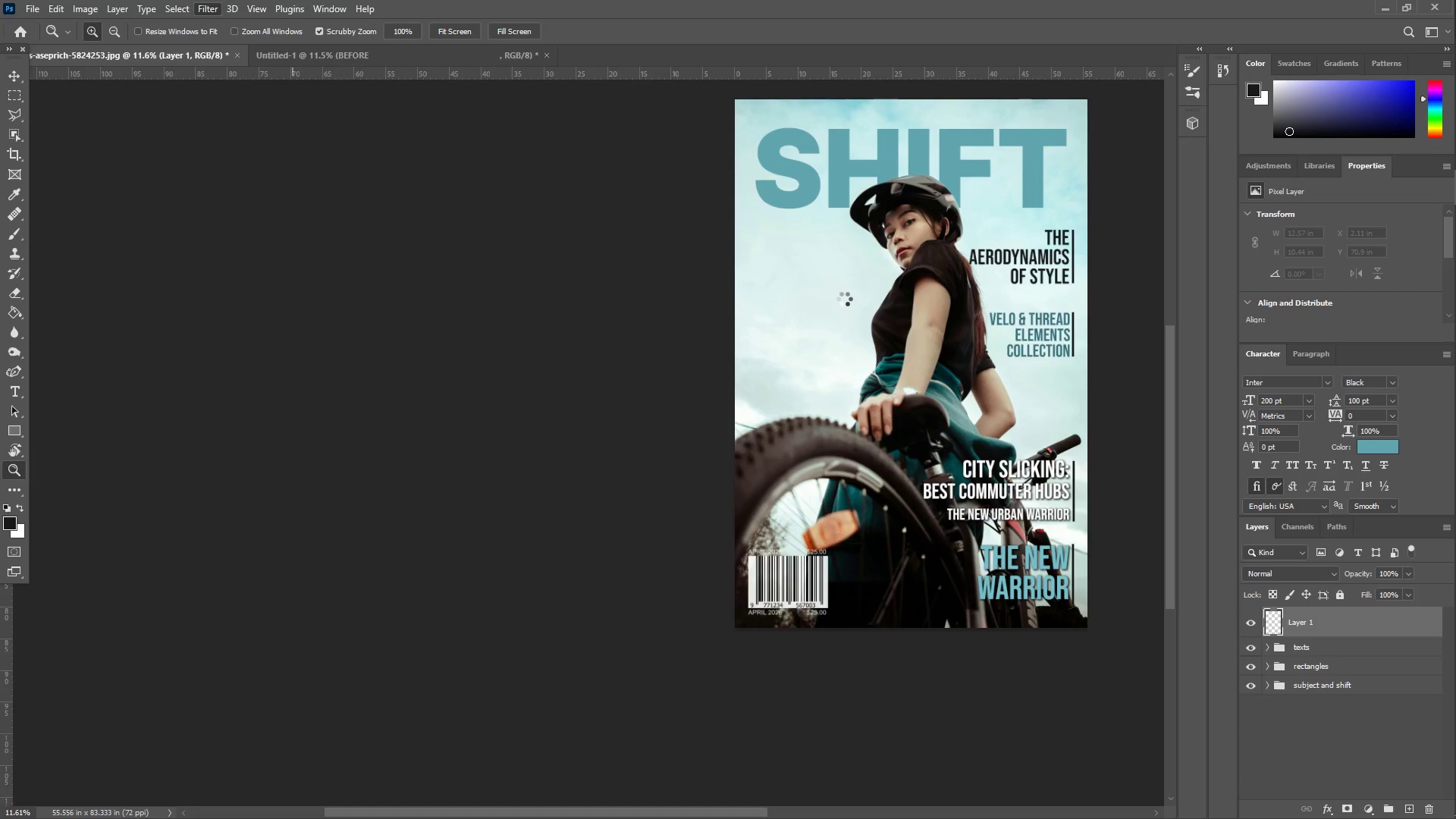 
wait(8.08)
 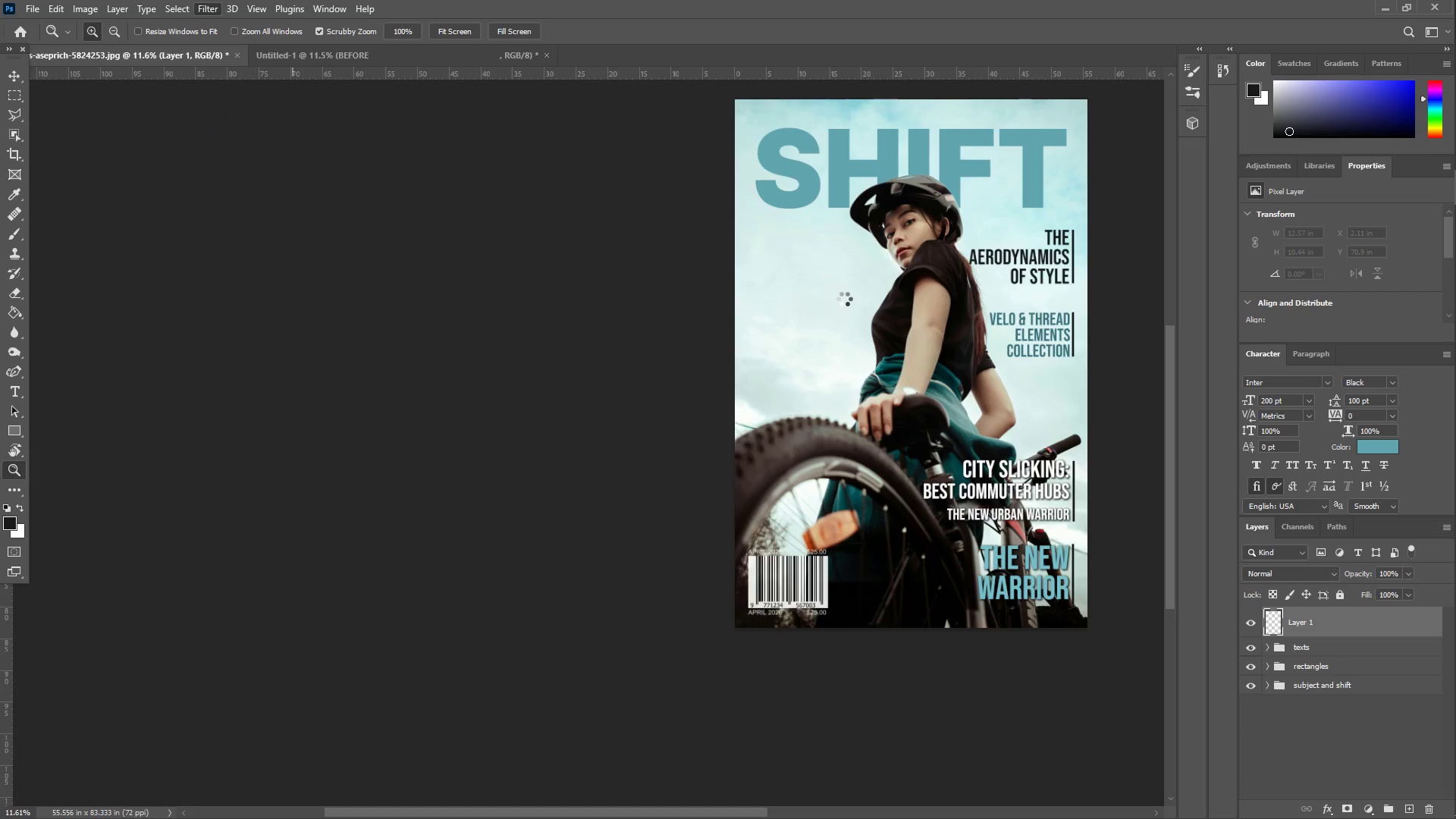 
left_click([1312, 777])
 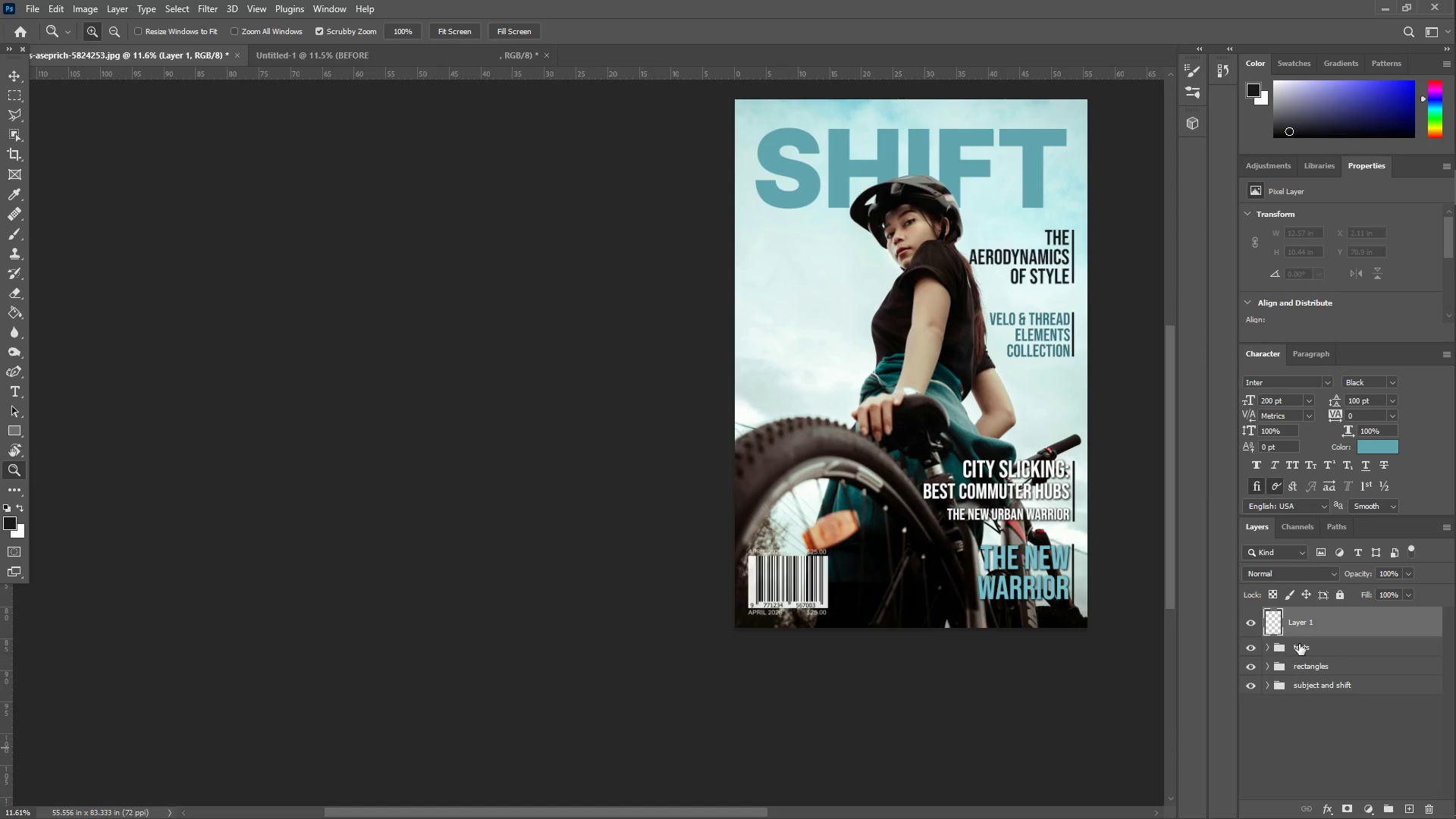 
wait(7.34)
 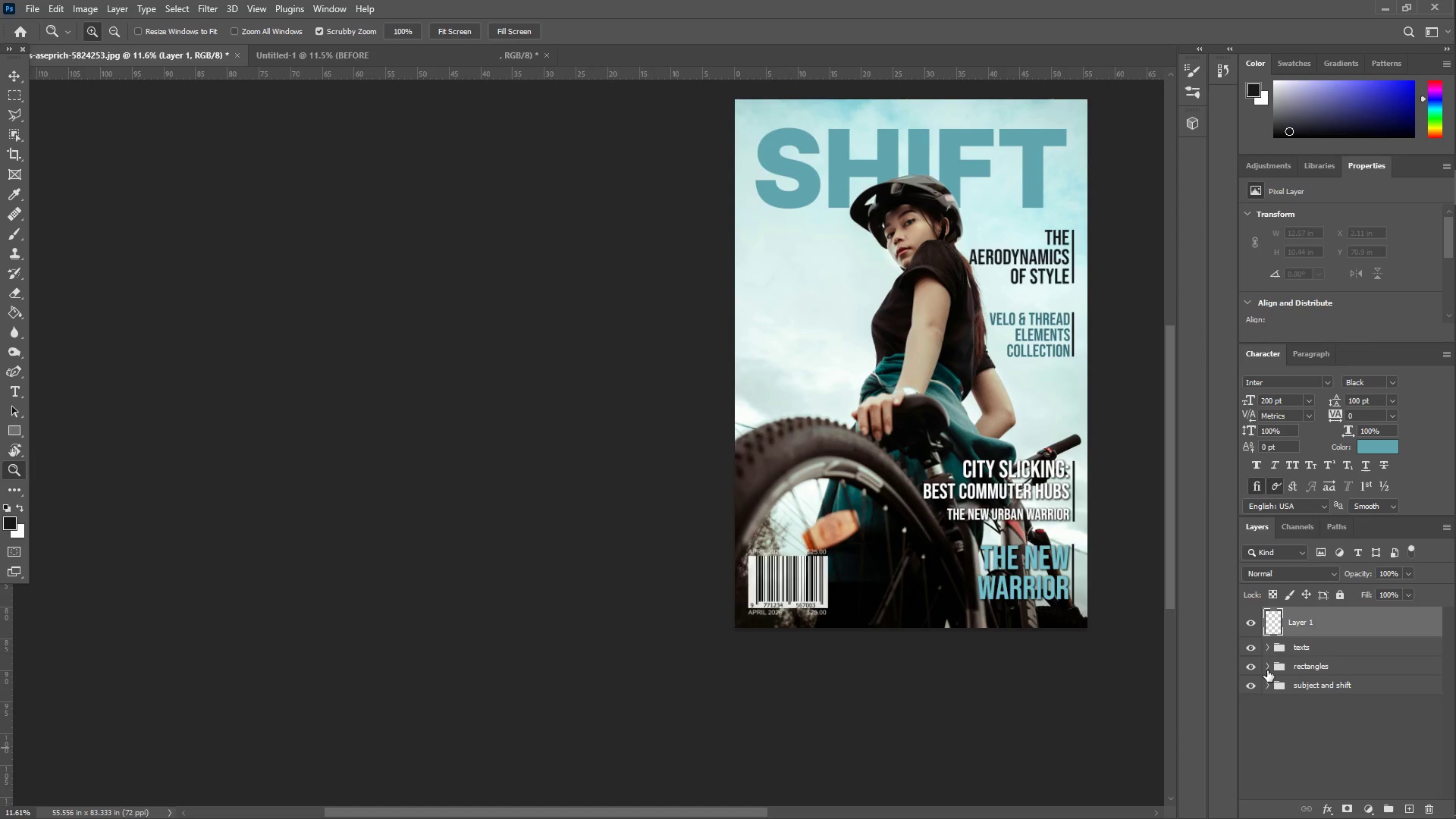 
key(Delete)
 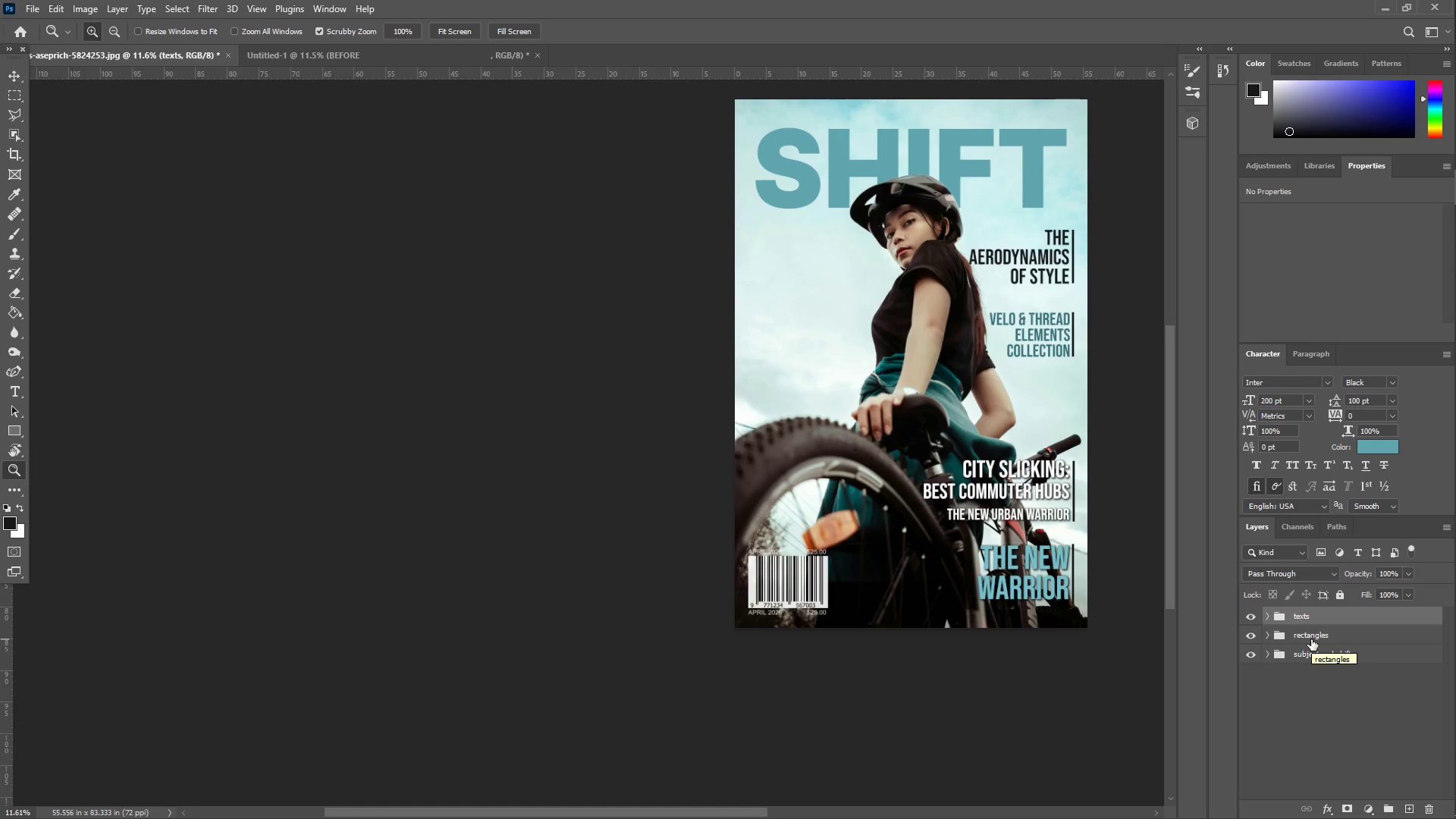 
hold_key(key=ShiftLeft, duration=1.5)
 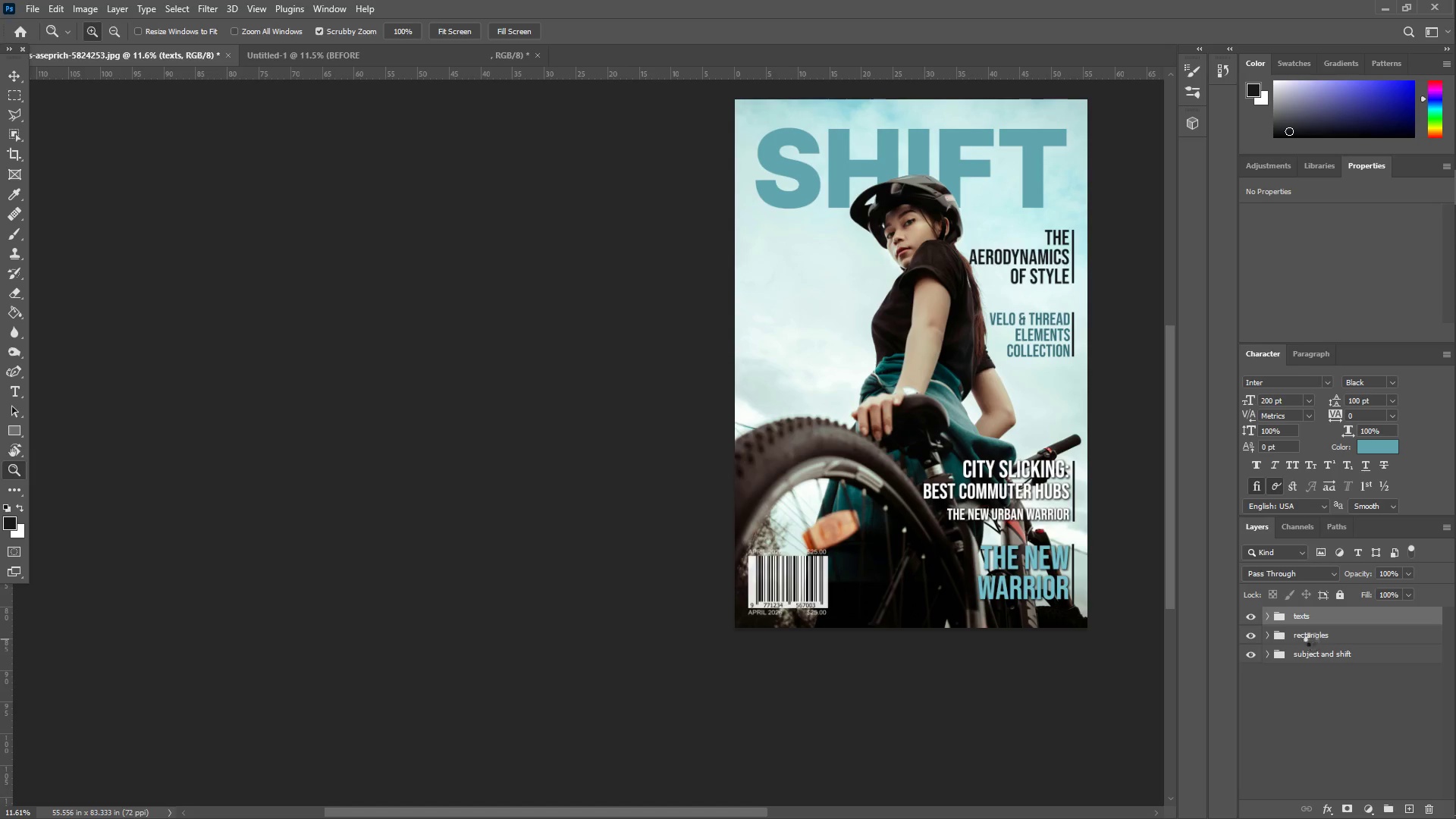 
key(Alt+Control+Shift+E)
 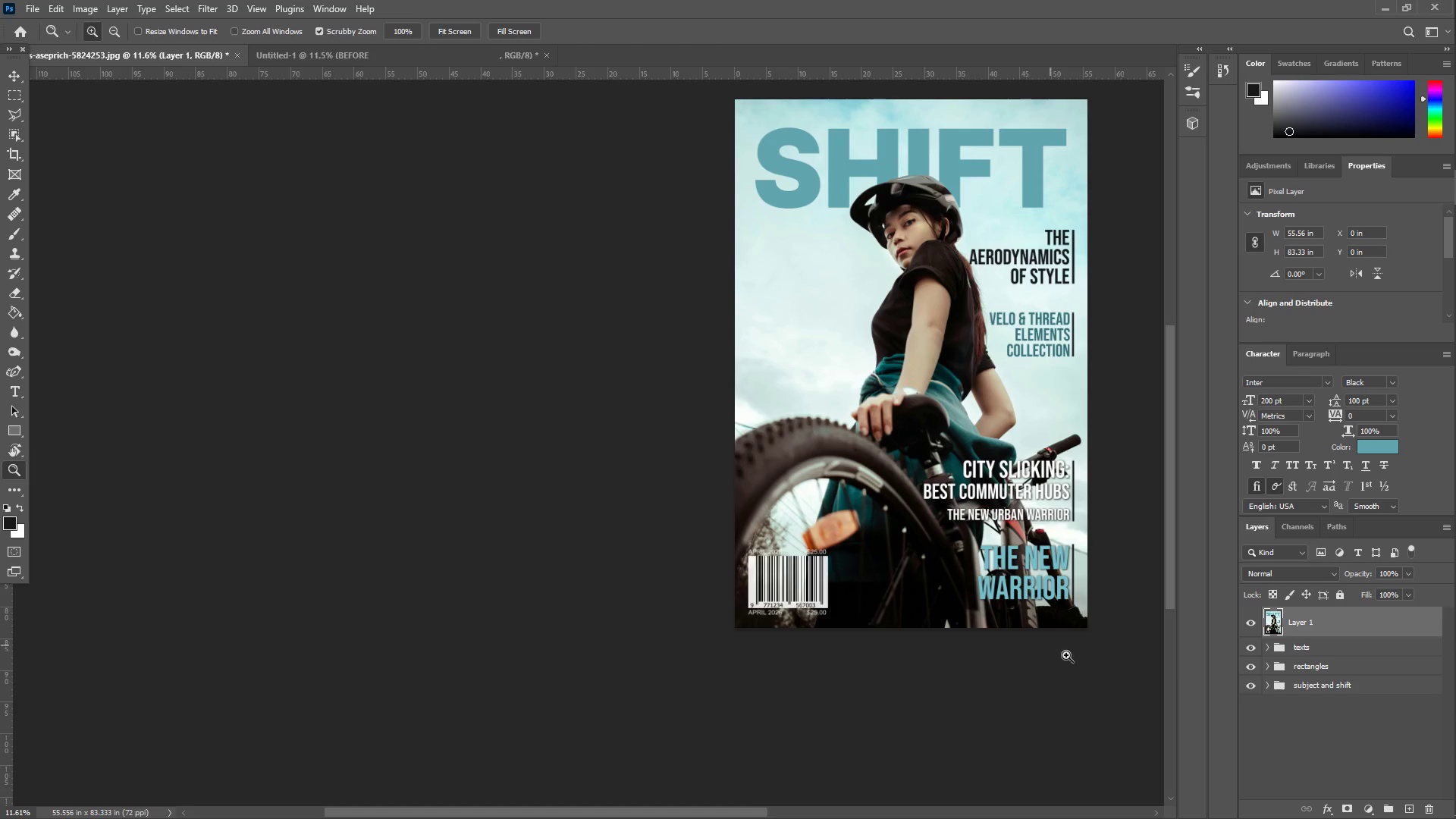 
double_click([1303, 624])
 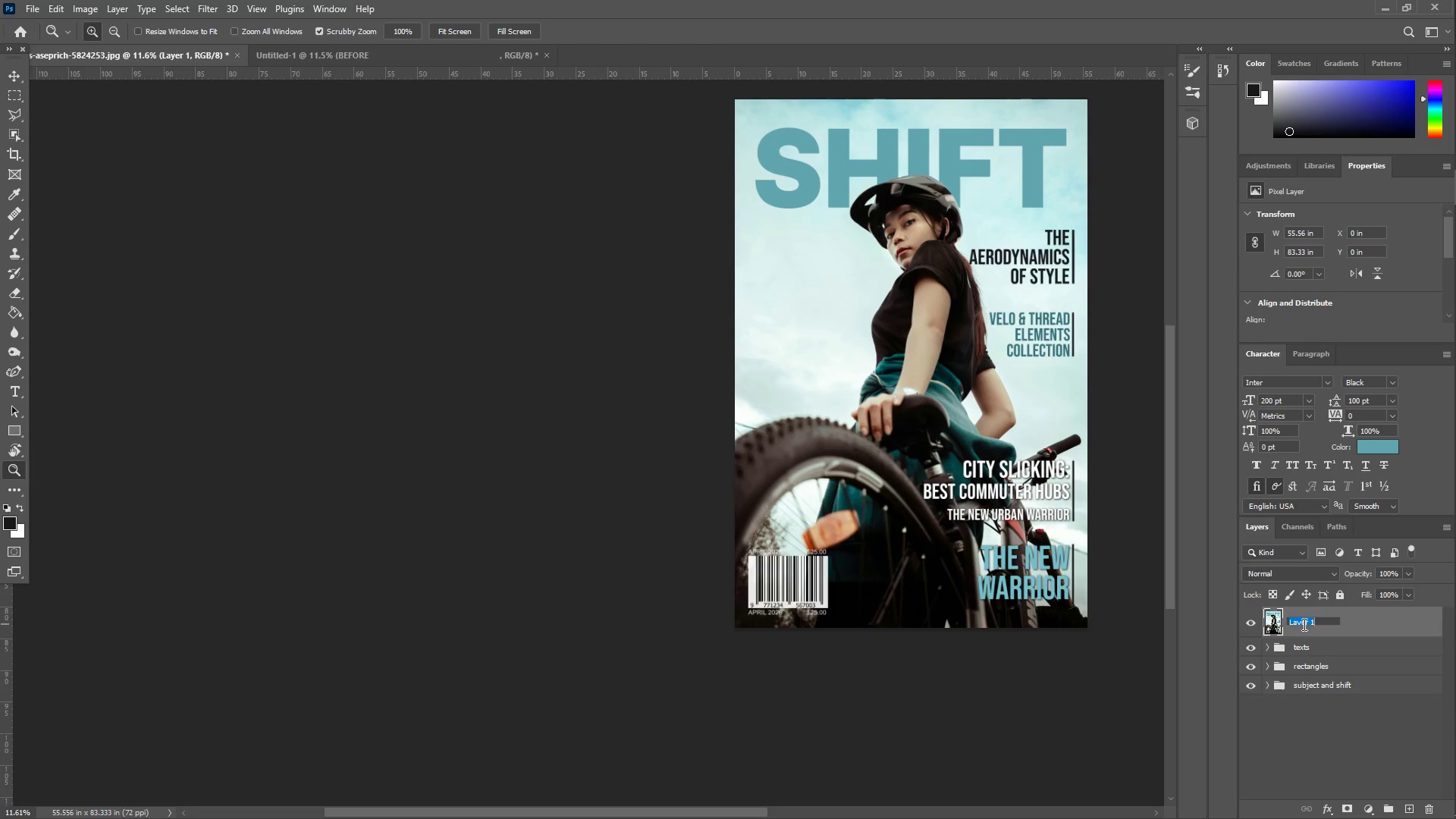 
type(GLOBAL )
 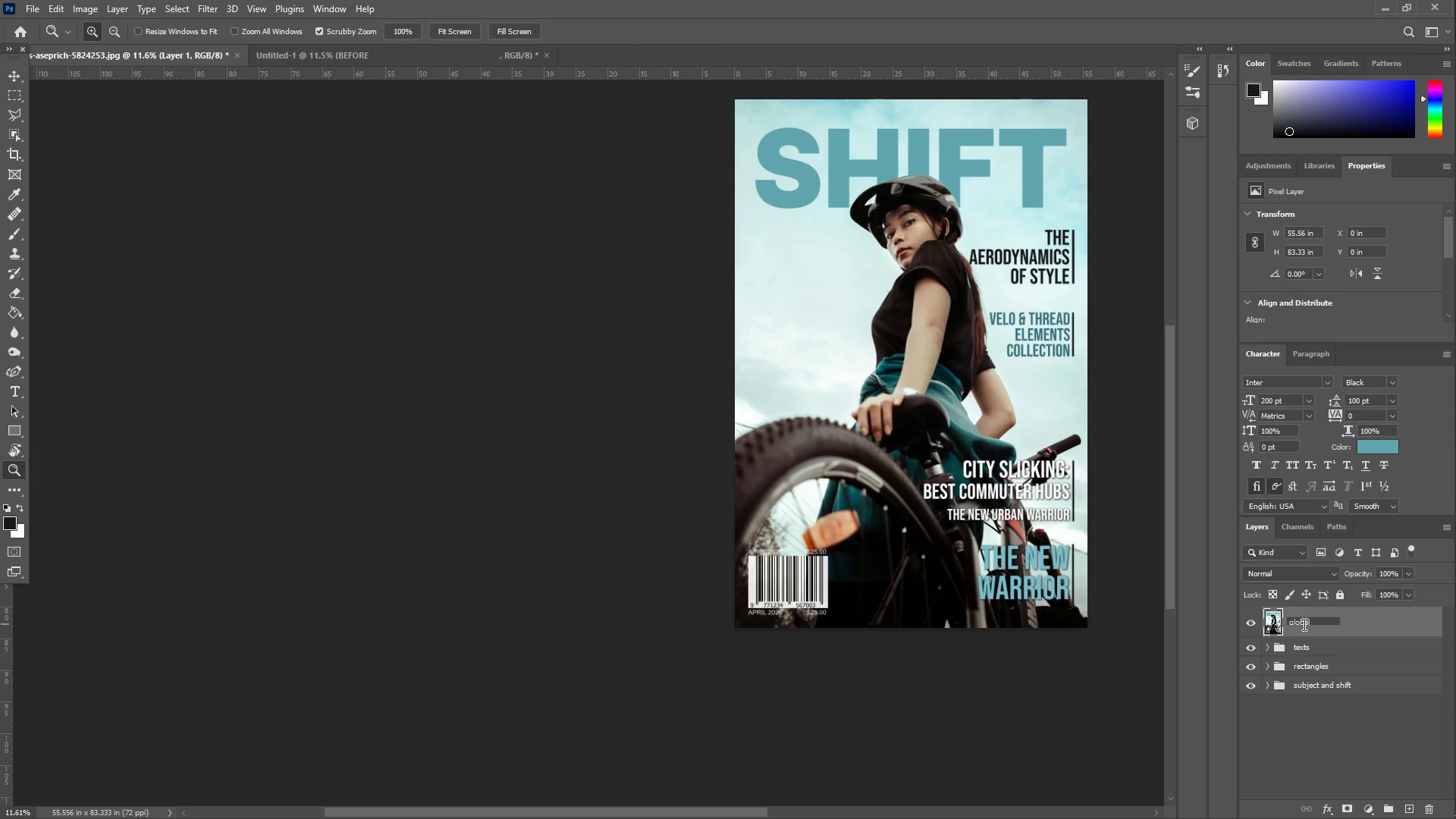 
key(Control+ControlLeft)
 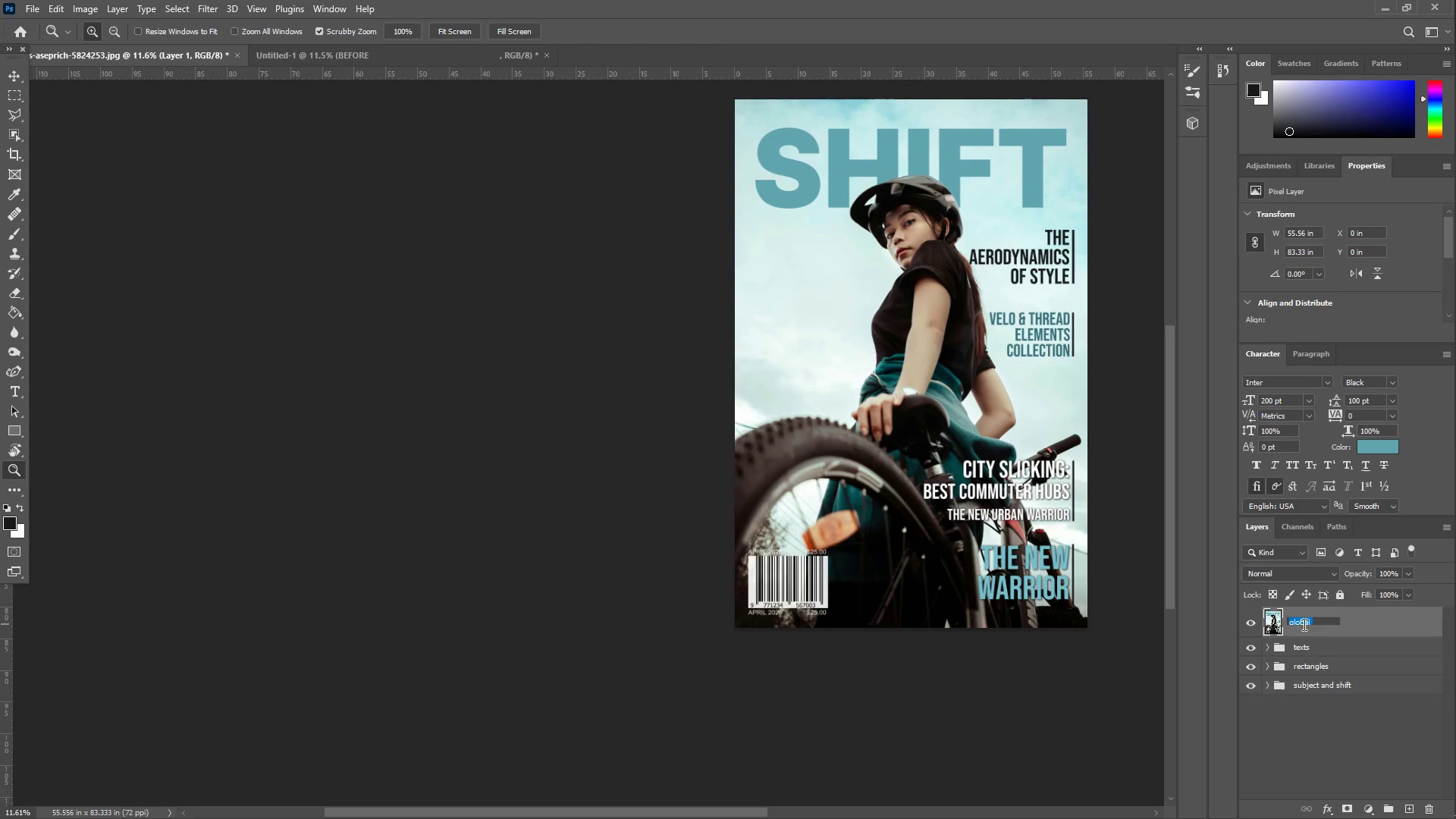 
key(Control+A)
 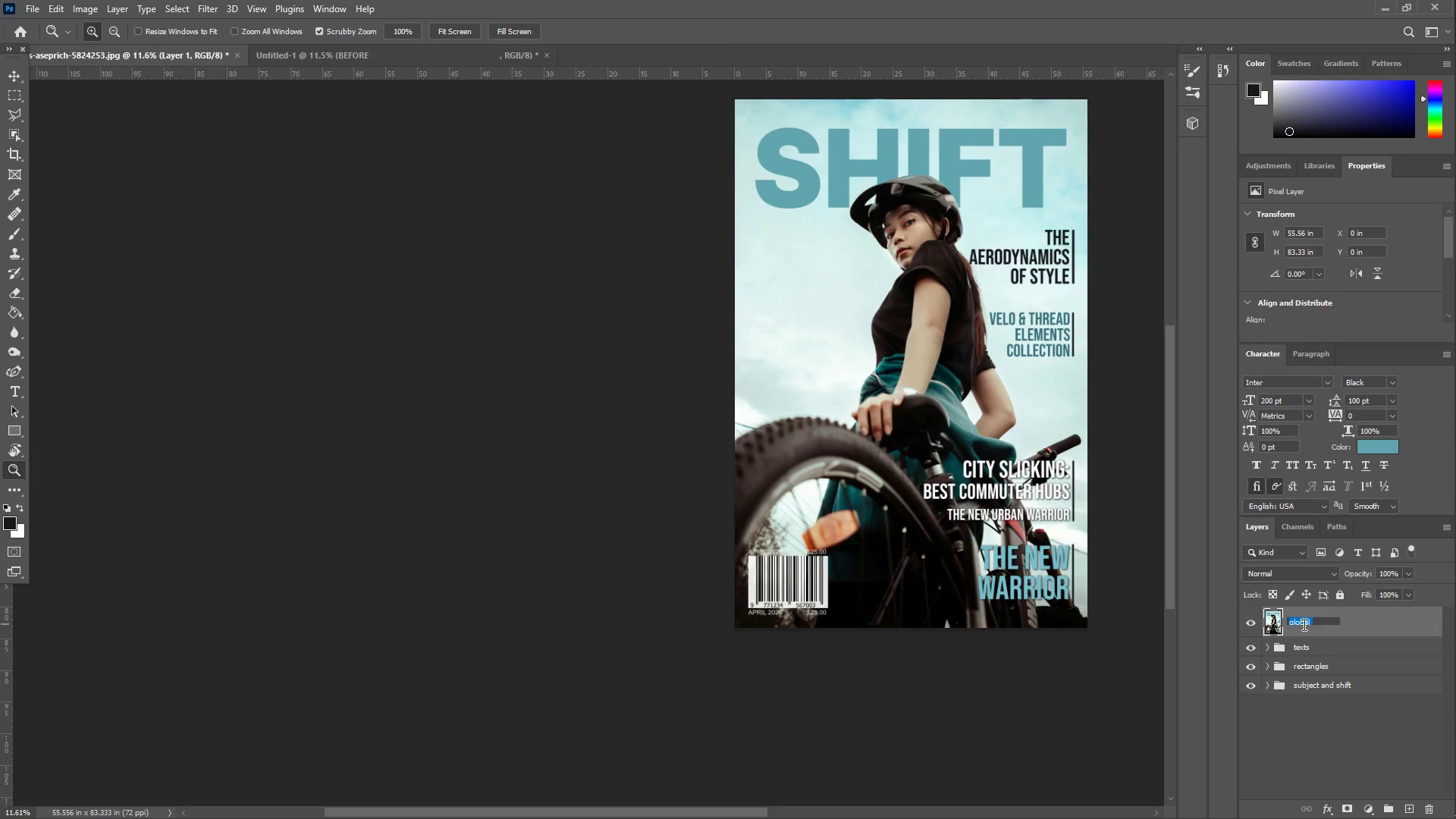 
type(MOODY URBAN GRADING)
 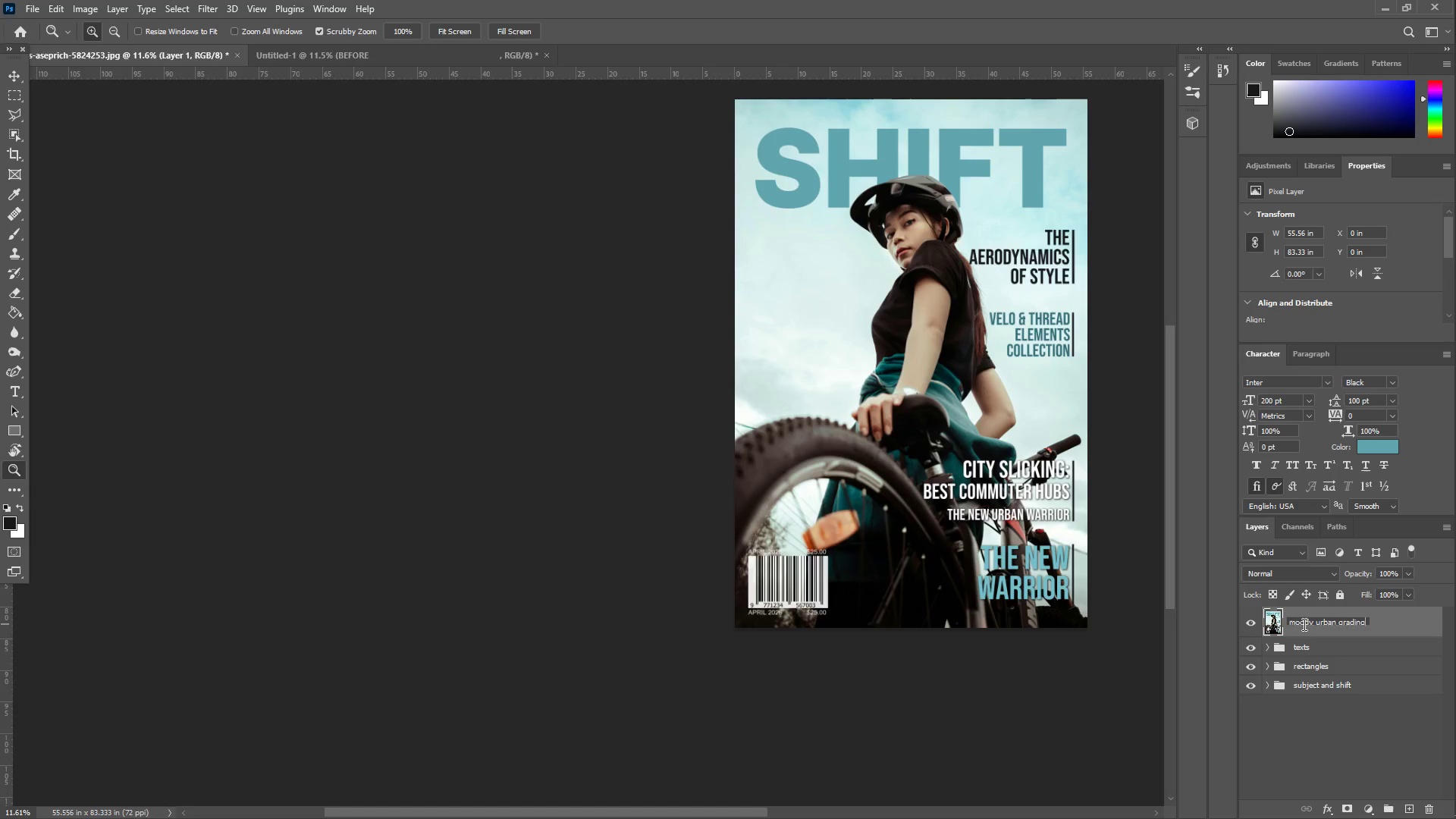 
key(Enter)
 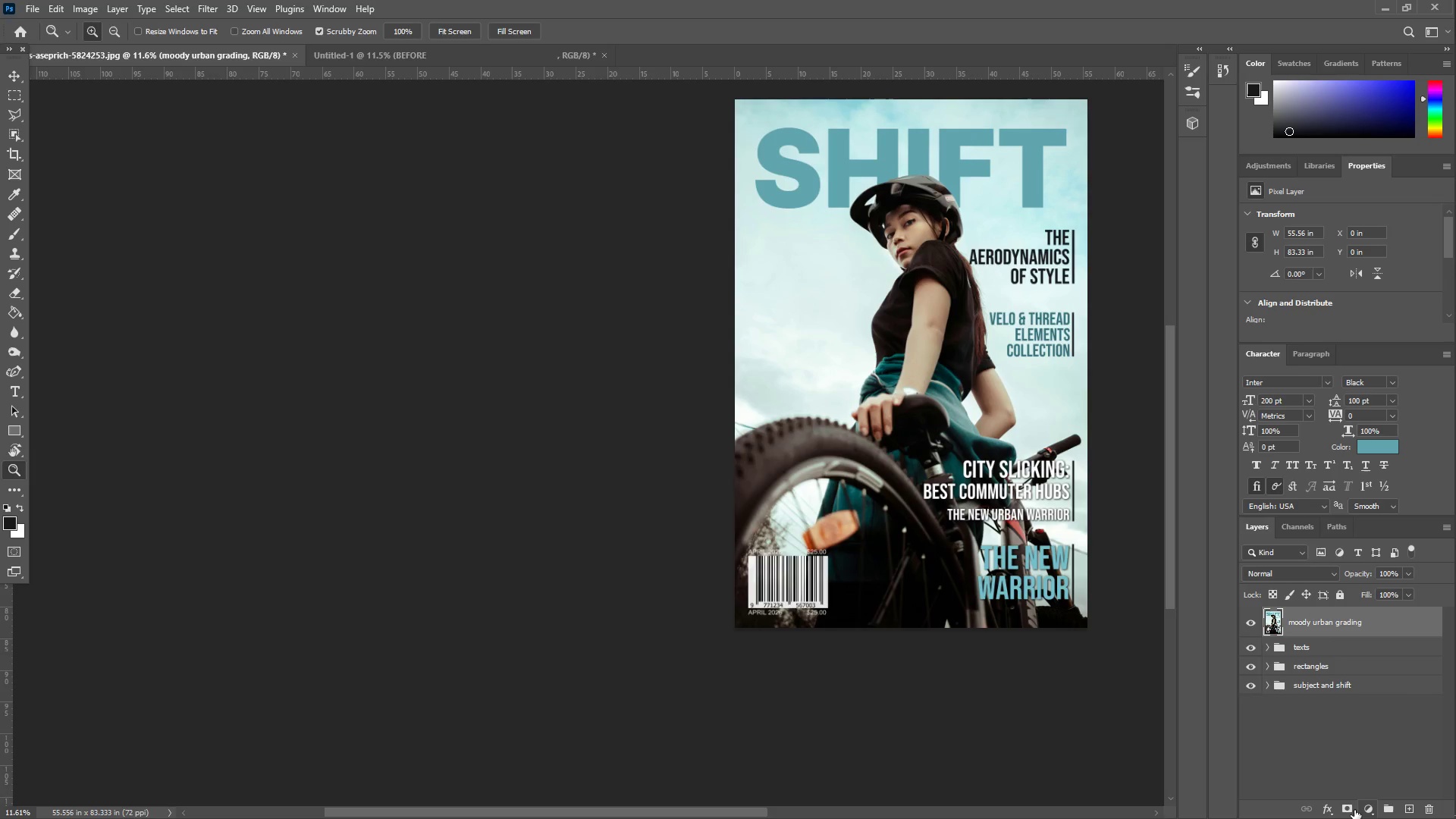 
left_click([1371, 809])
 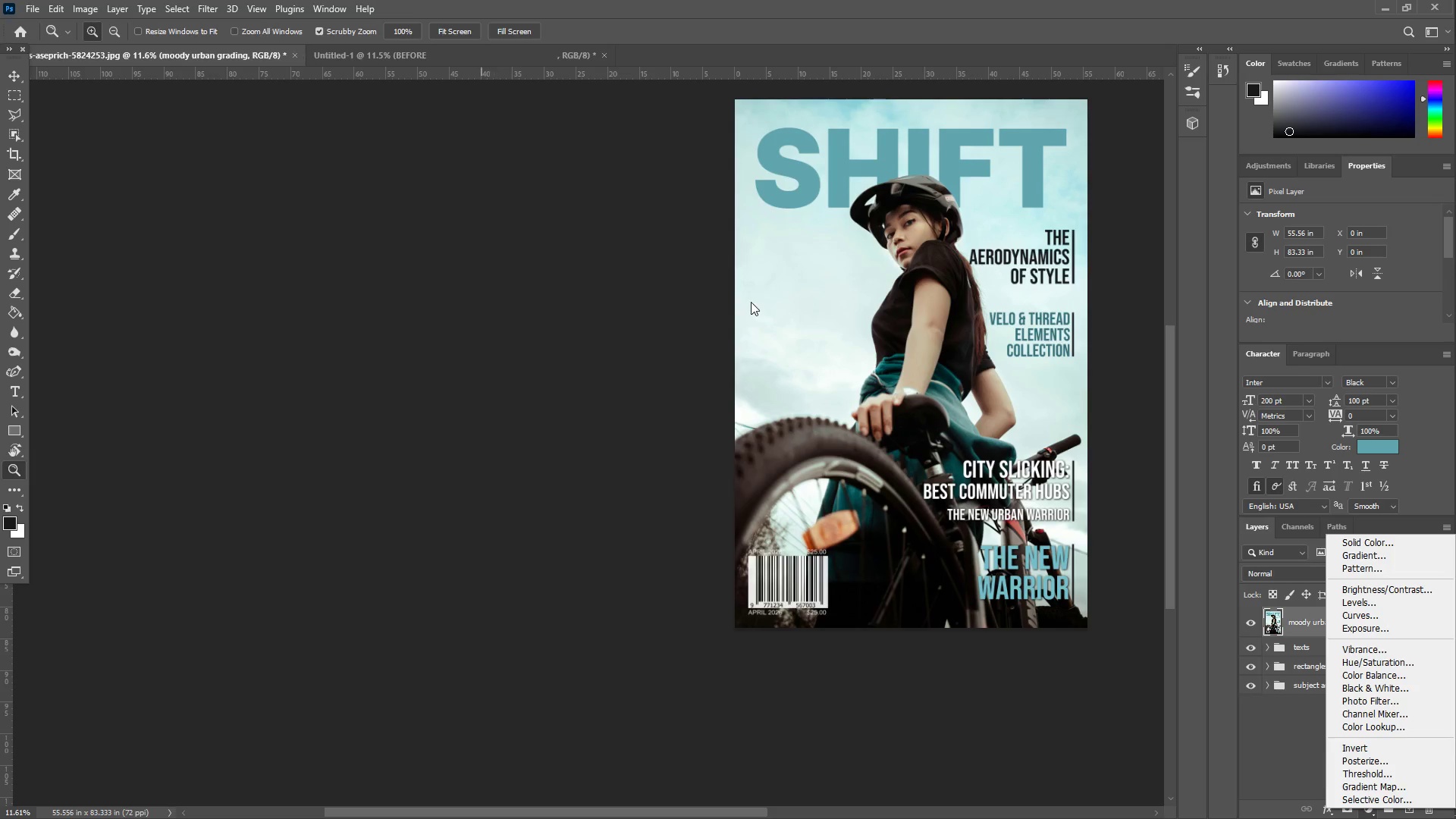 
left_click([1304, 621])
 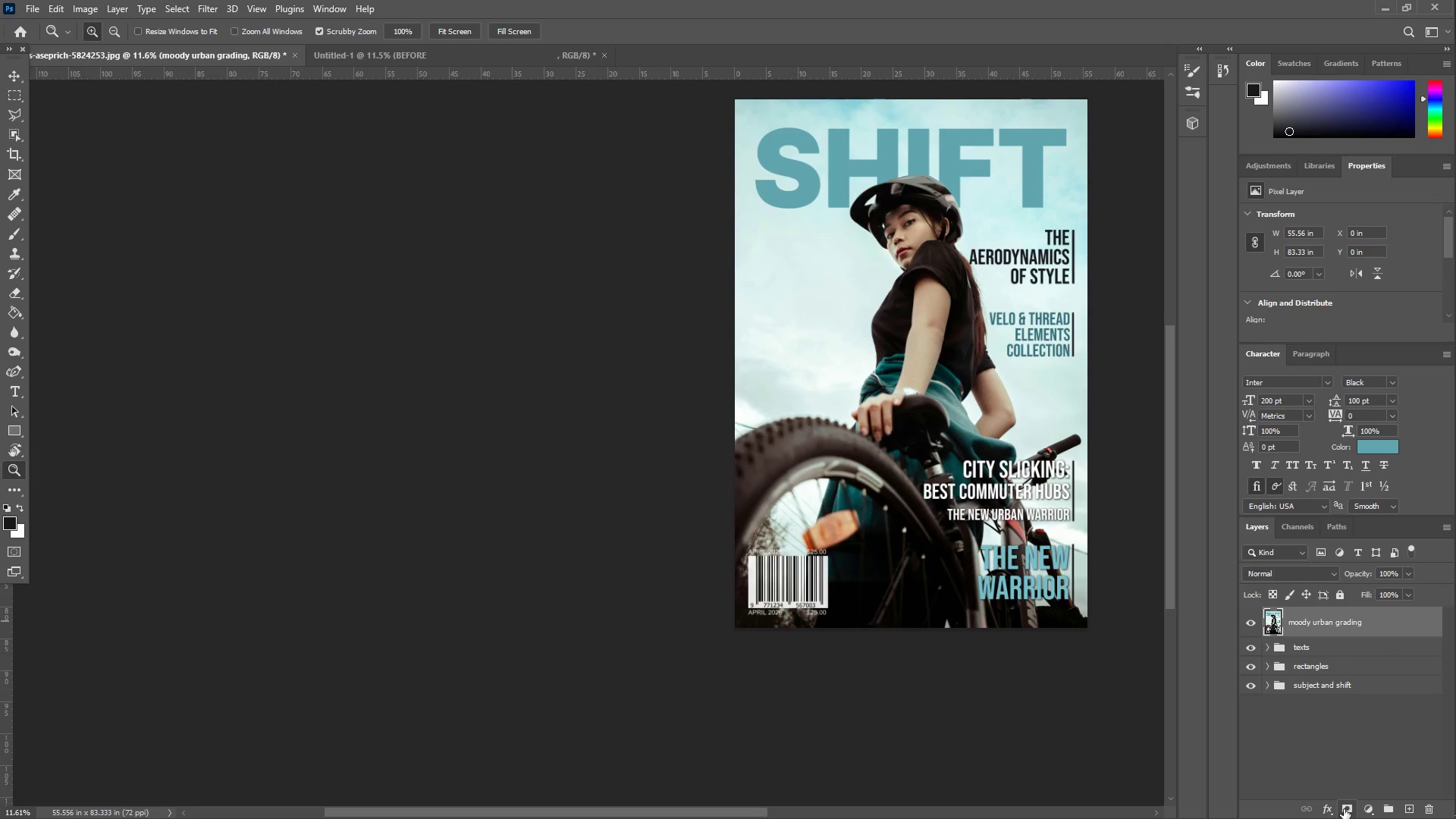 
left_click([1344, 809])
 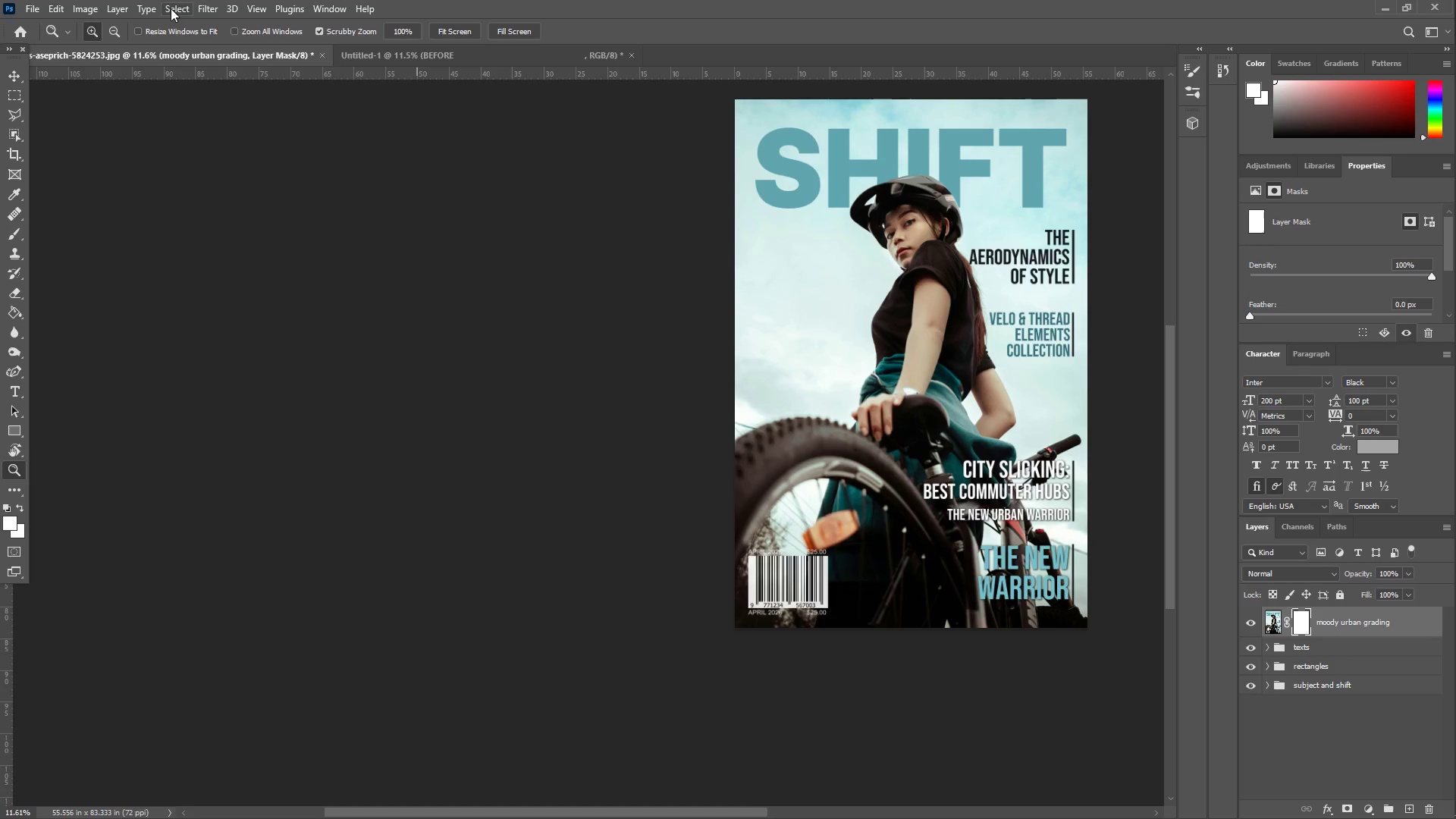 
left_click([199, 6])
 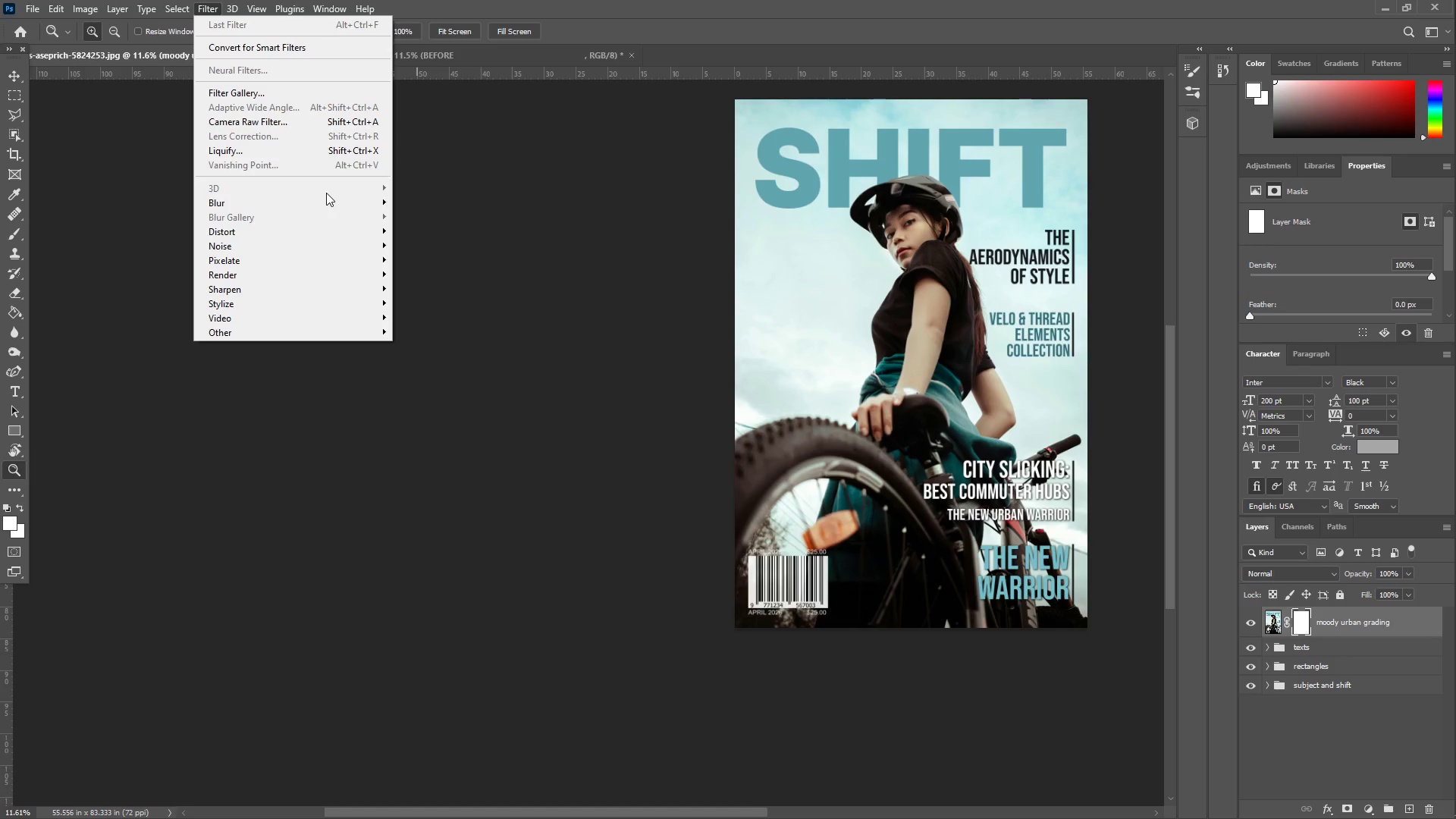 
left_click([279, 125])
 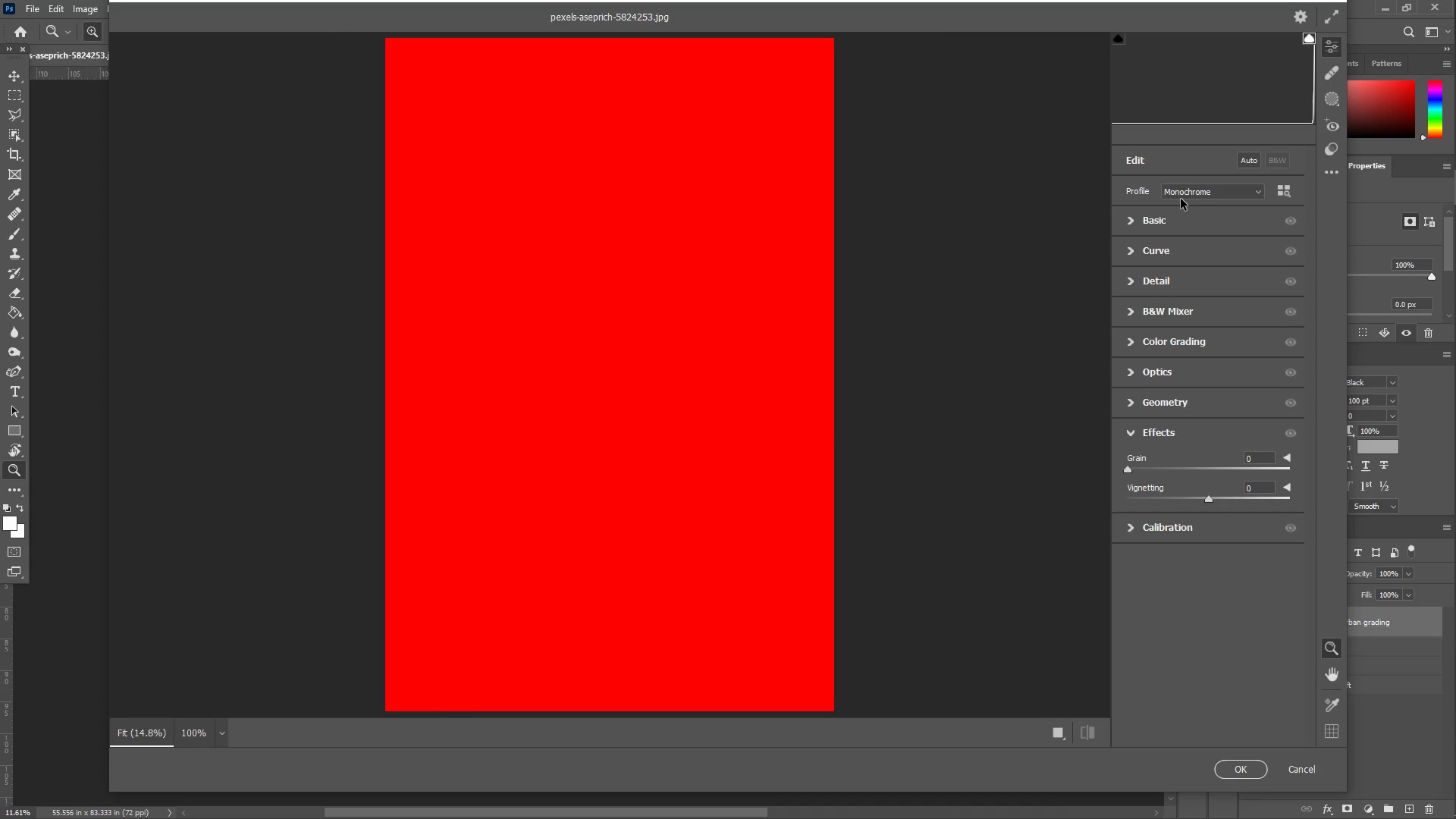 
wait(13.5)
 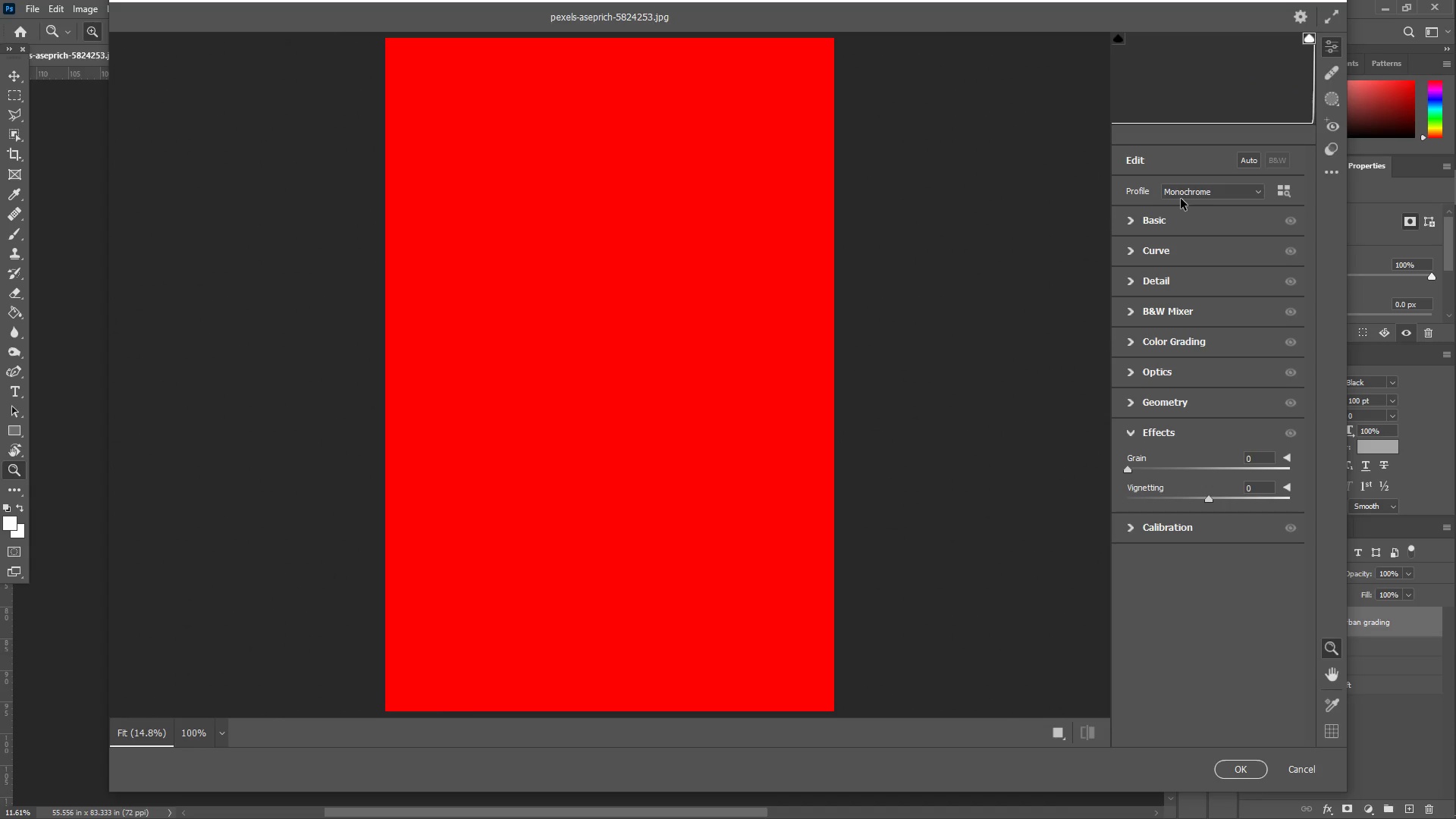 
left_click([1309, 767])
 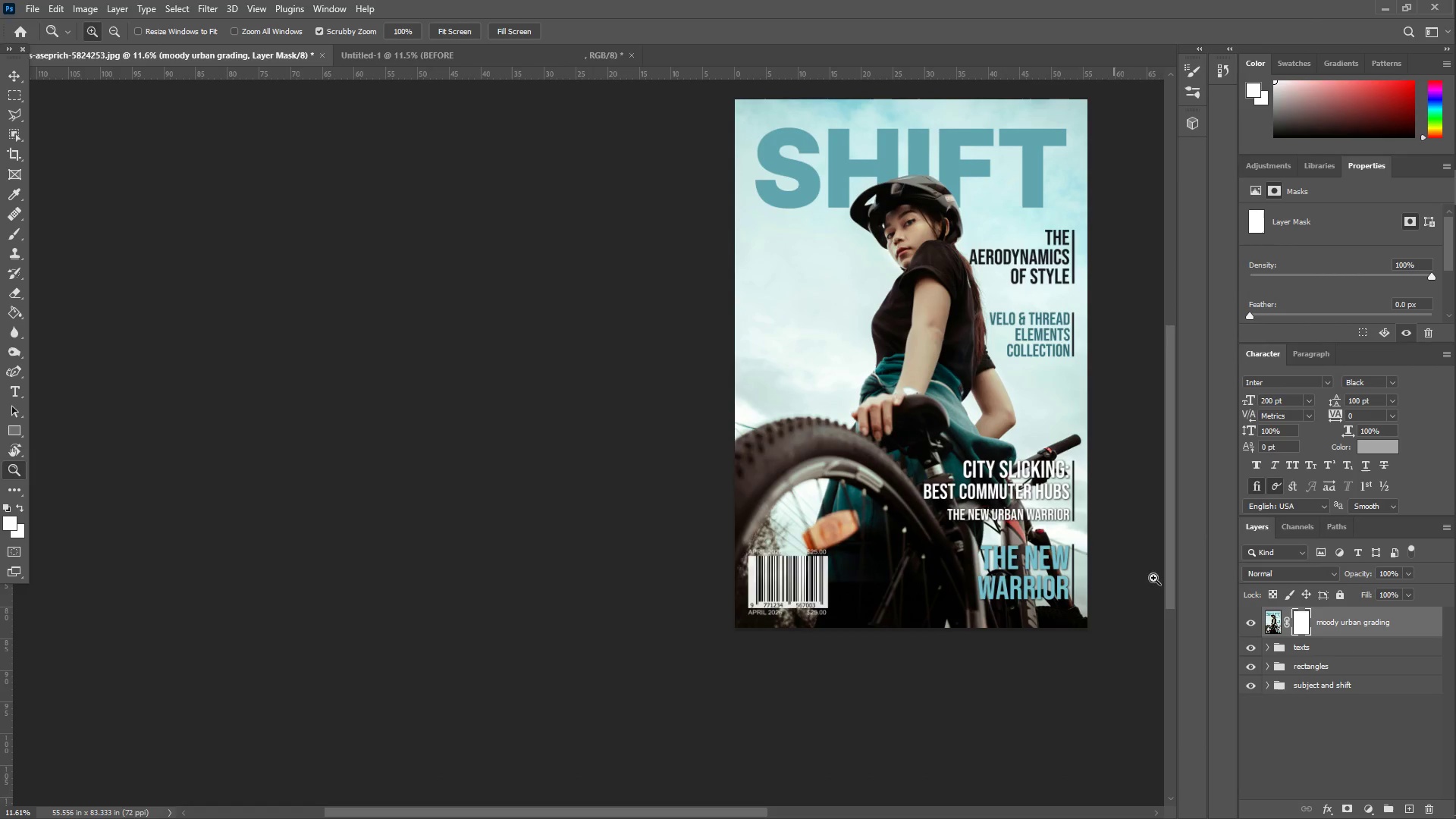 
left_click([1276, 622])
 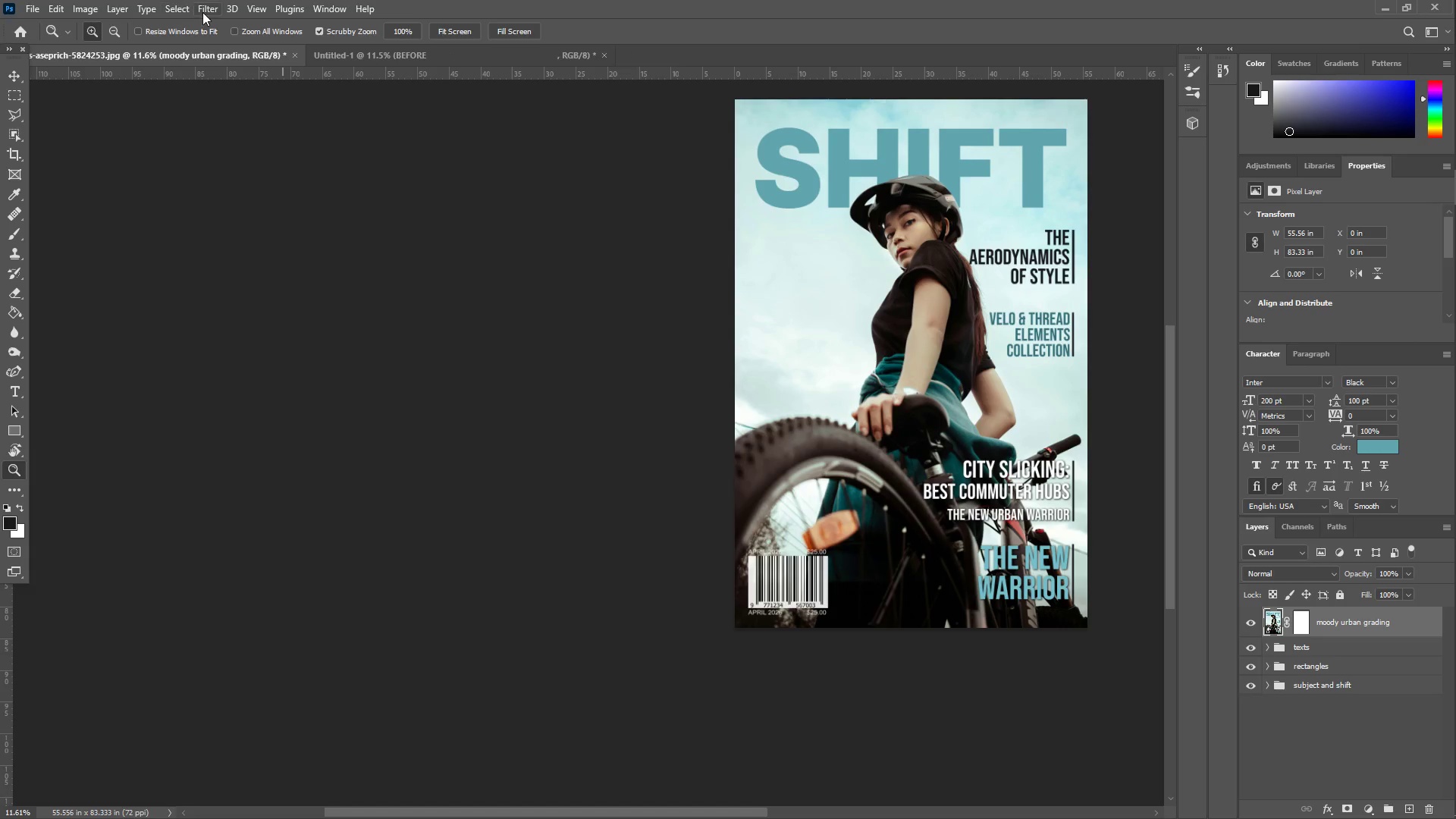 
left_click([204, 10])
 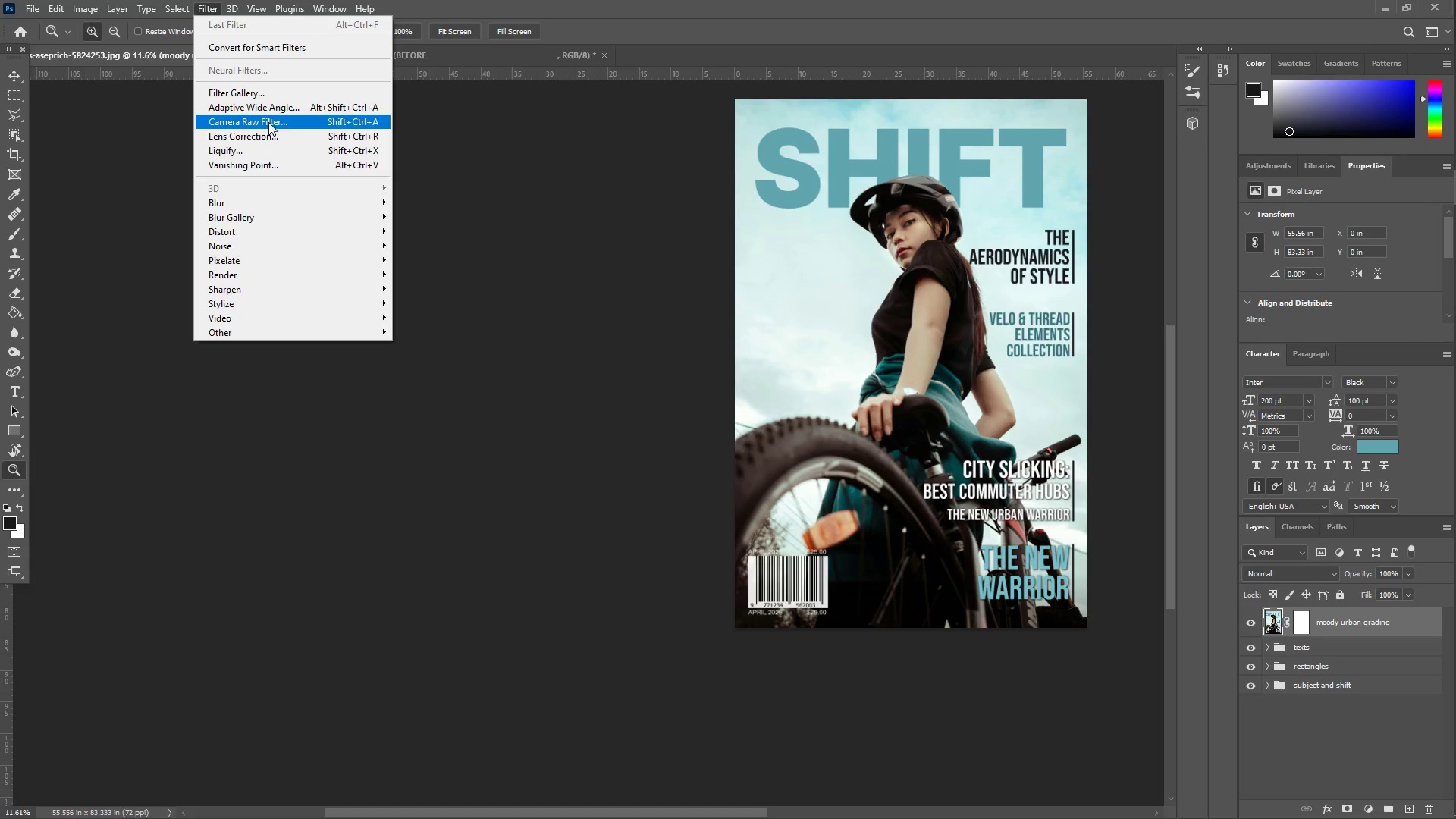 
left_click([275, 121])
 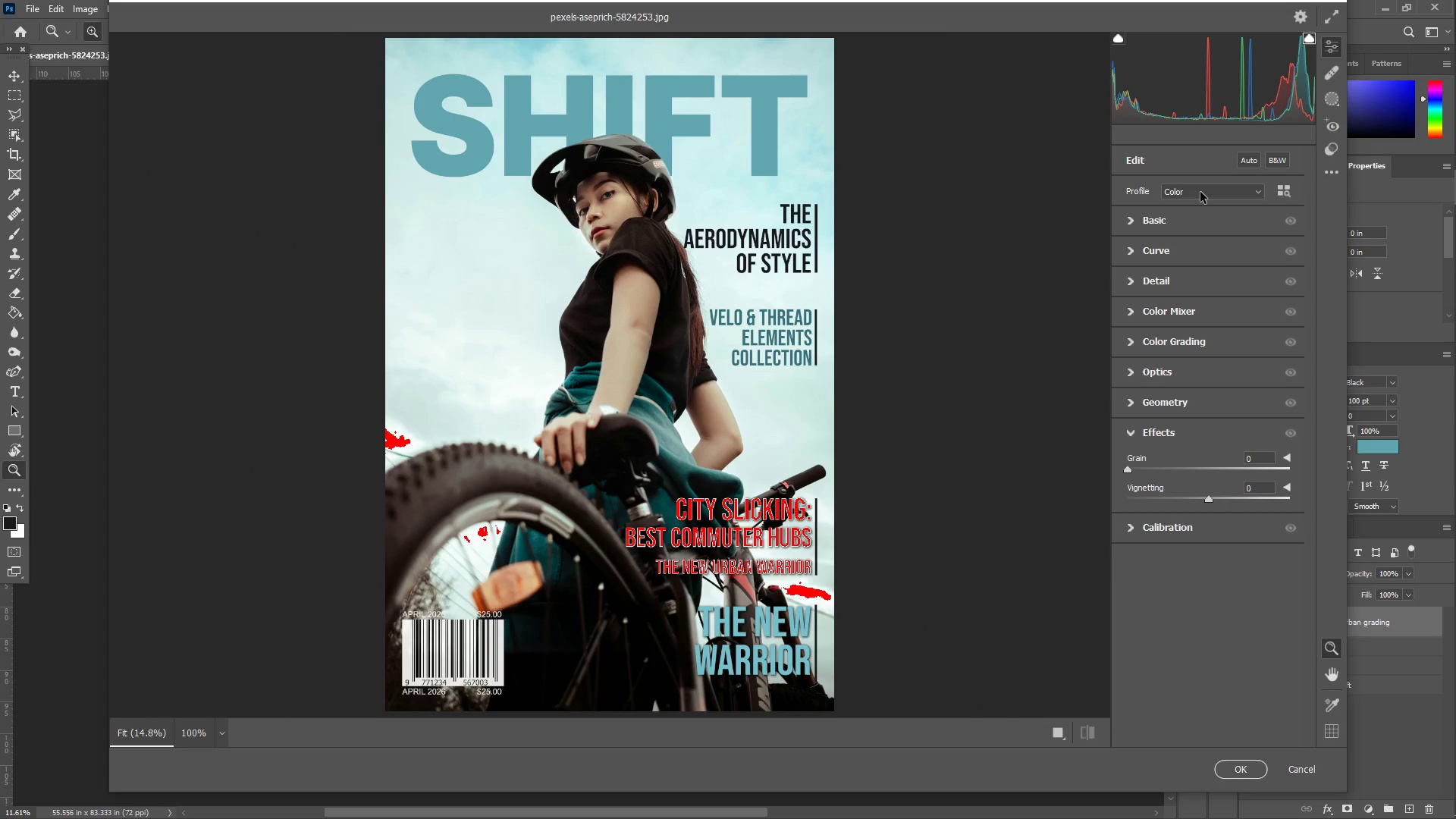 
wait(25.88)
 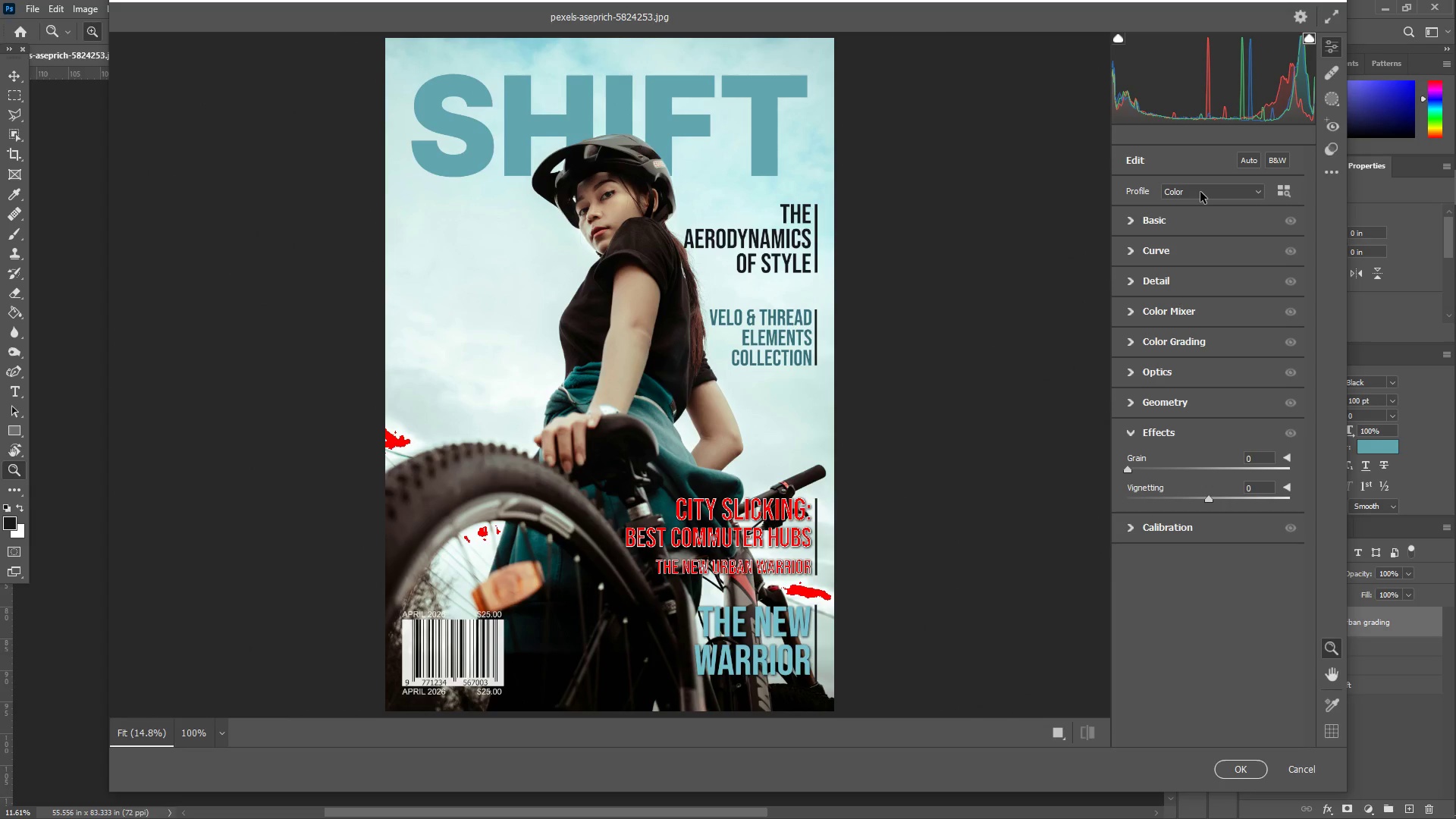 
left_click([1307, 774])
 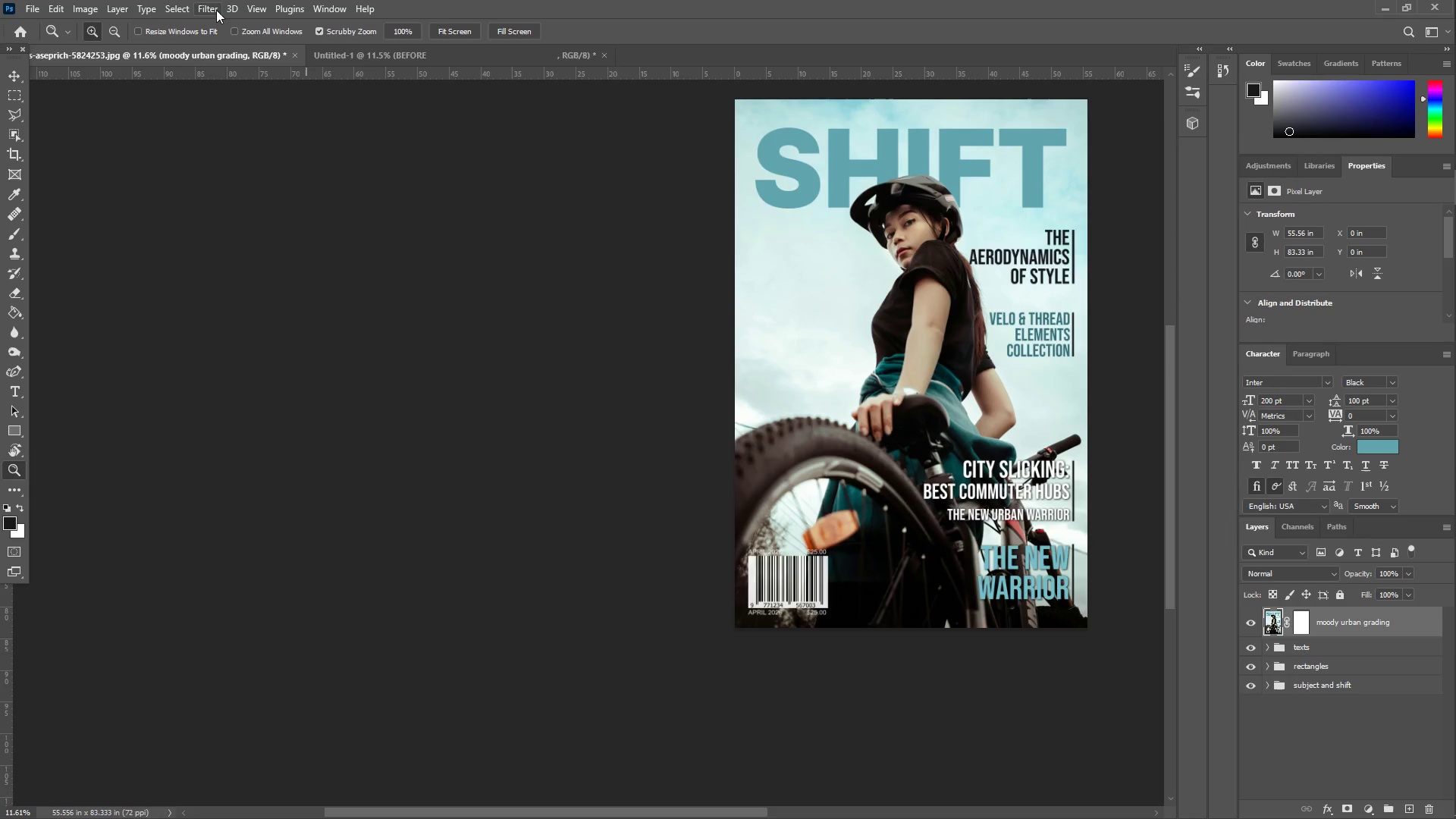 
left_click([216, 7])
 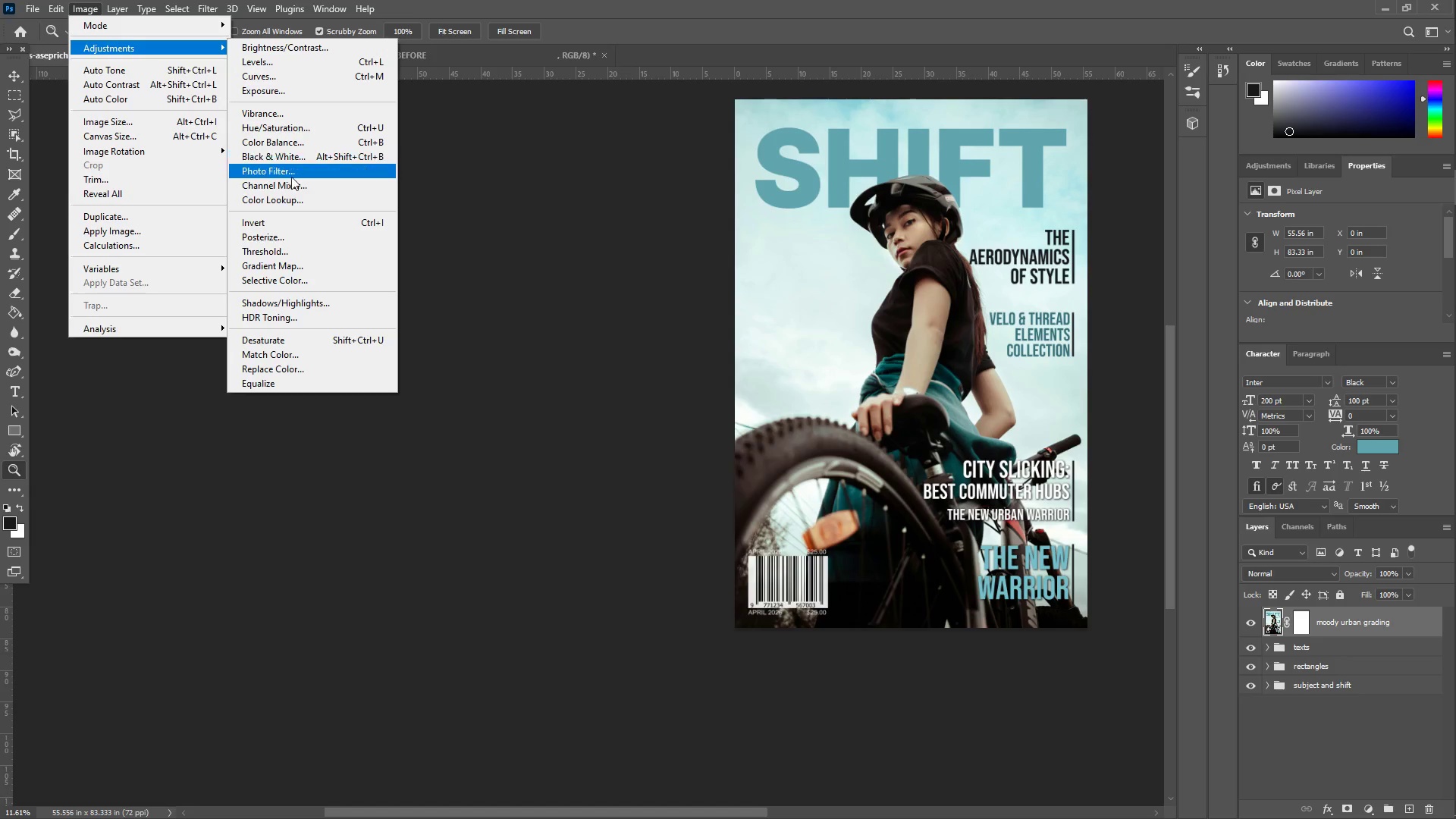 
wait(6.11)
 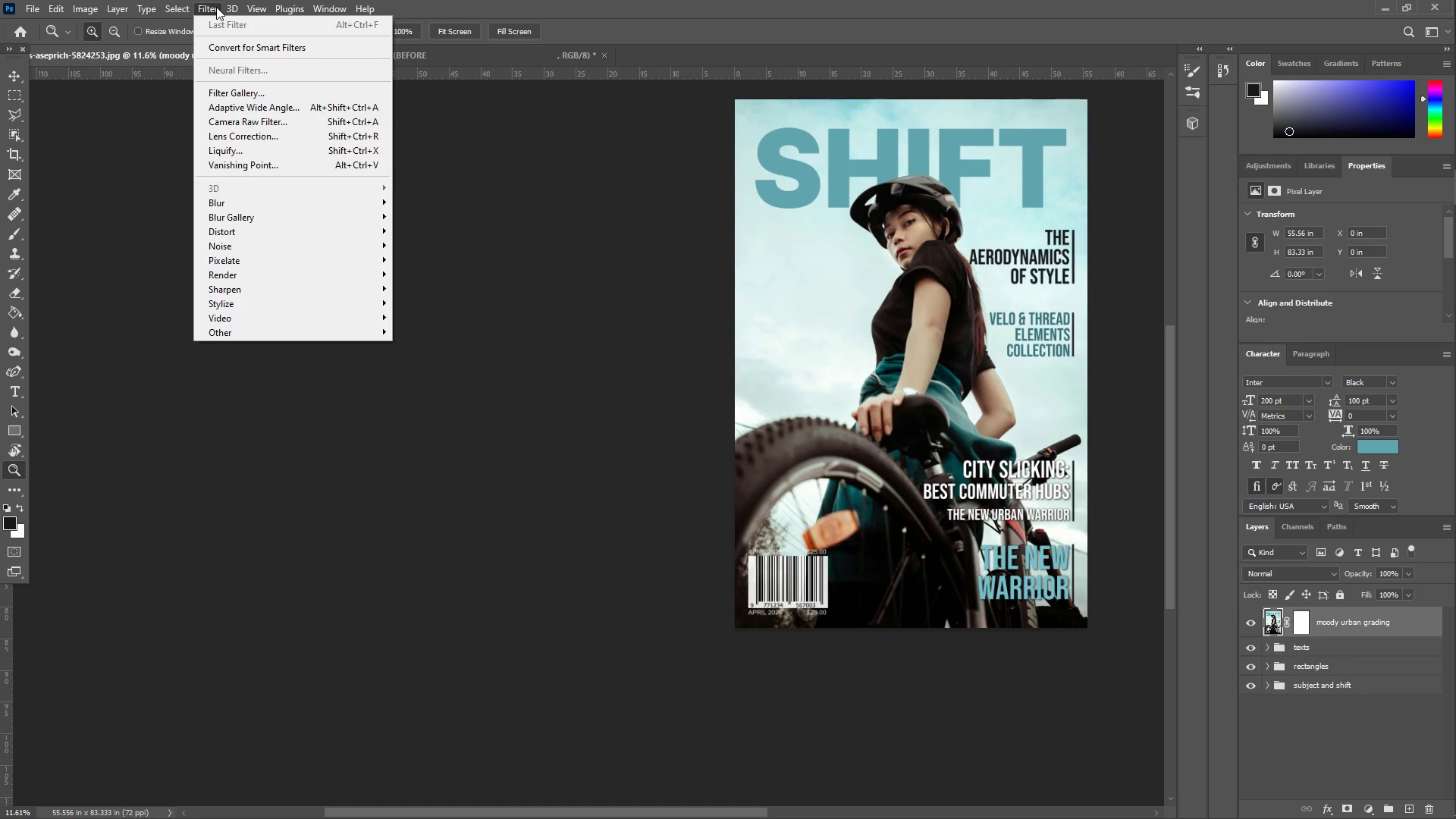 
mouse_move([767, 244])
 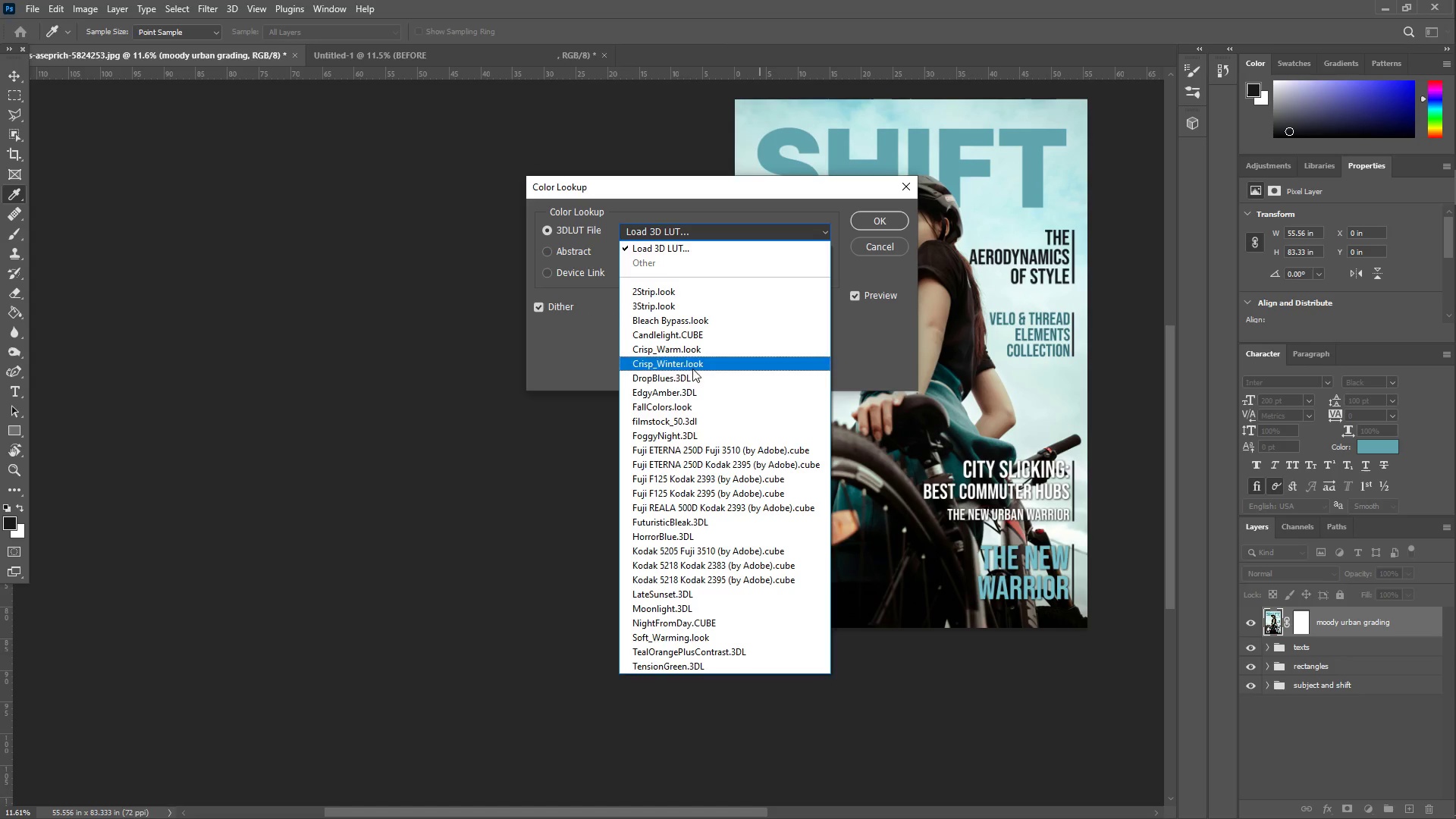 
scroll: coordinate [714, 526], scroll_direction: down, amount: 1.0
 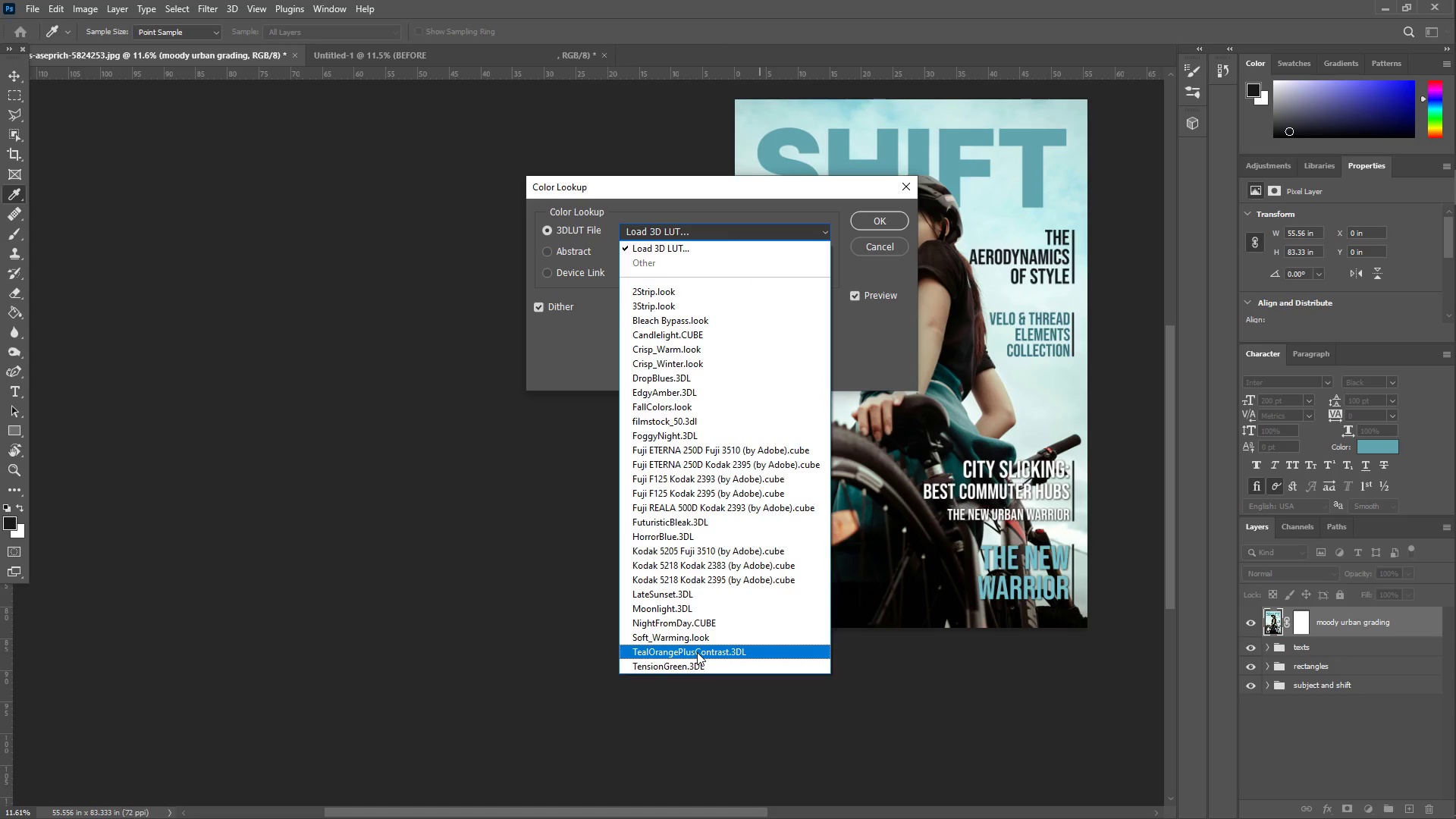 
left_click([697, 652])
 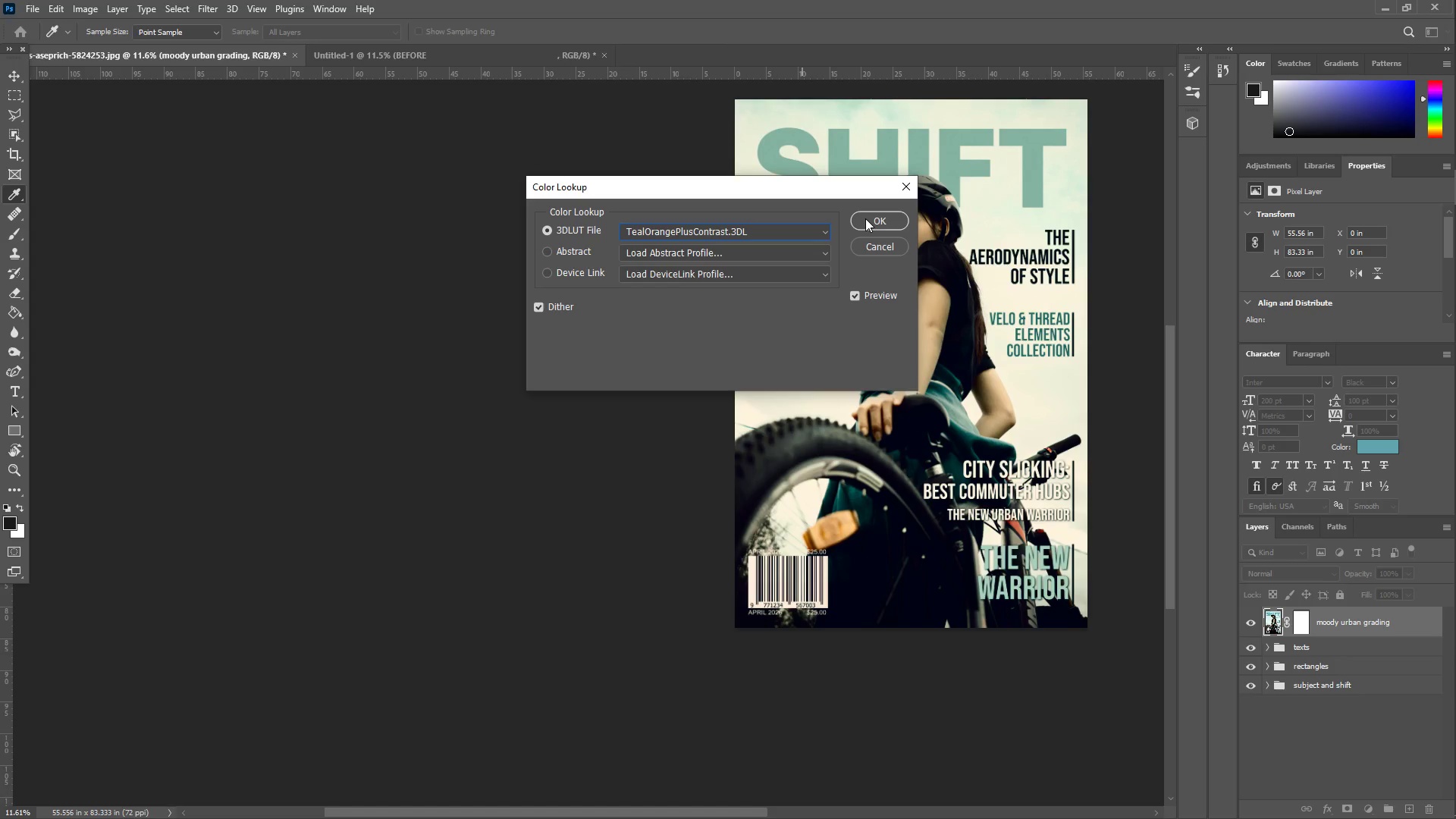 
wait(10.55)
 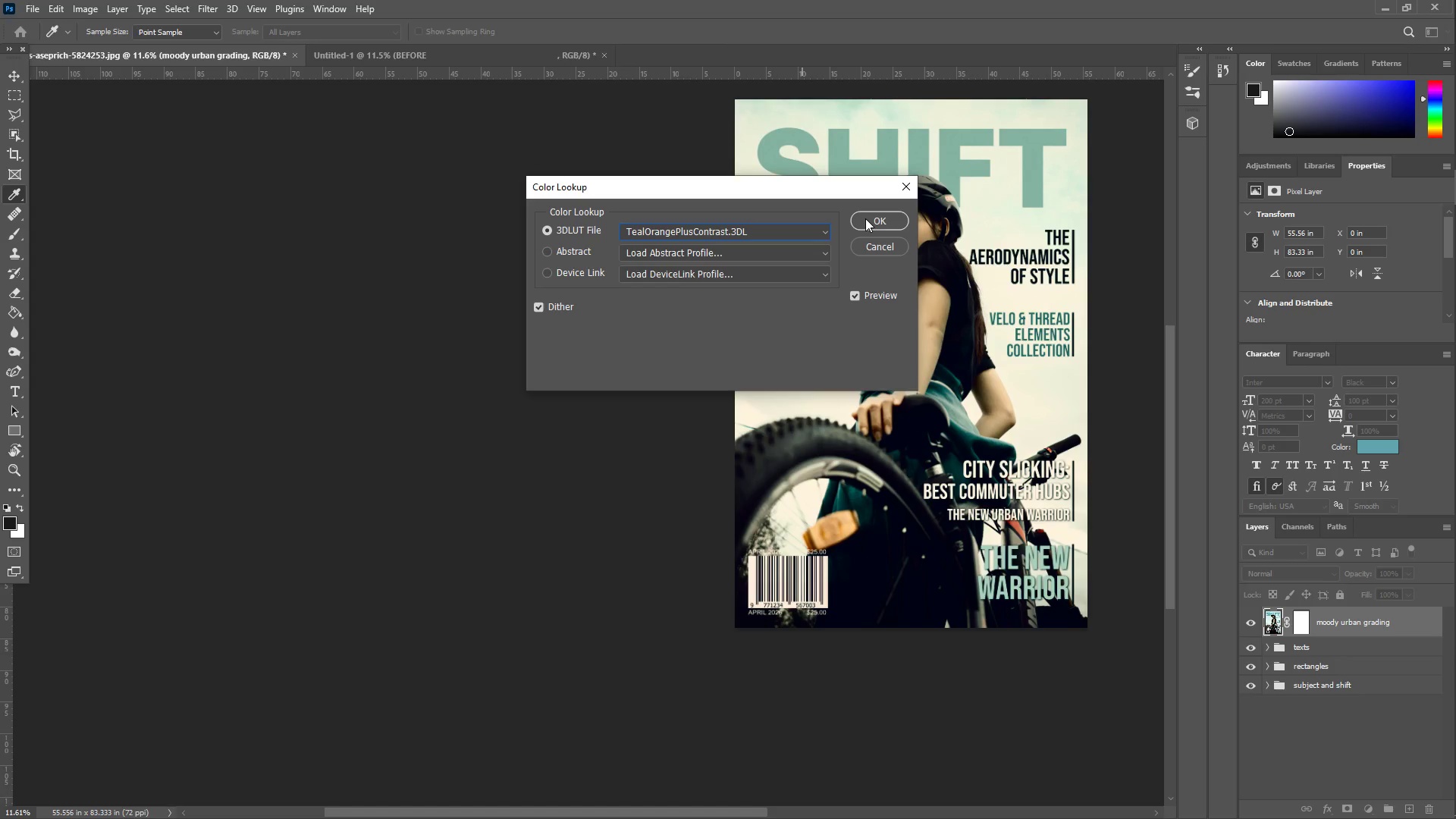 
left_click([873, 218])
 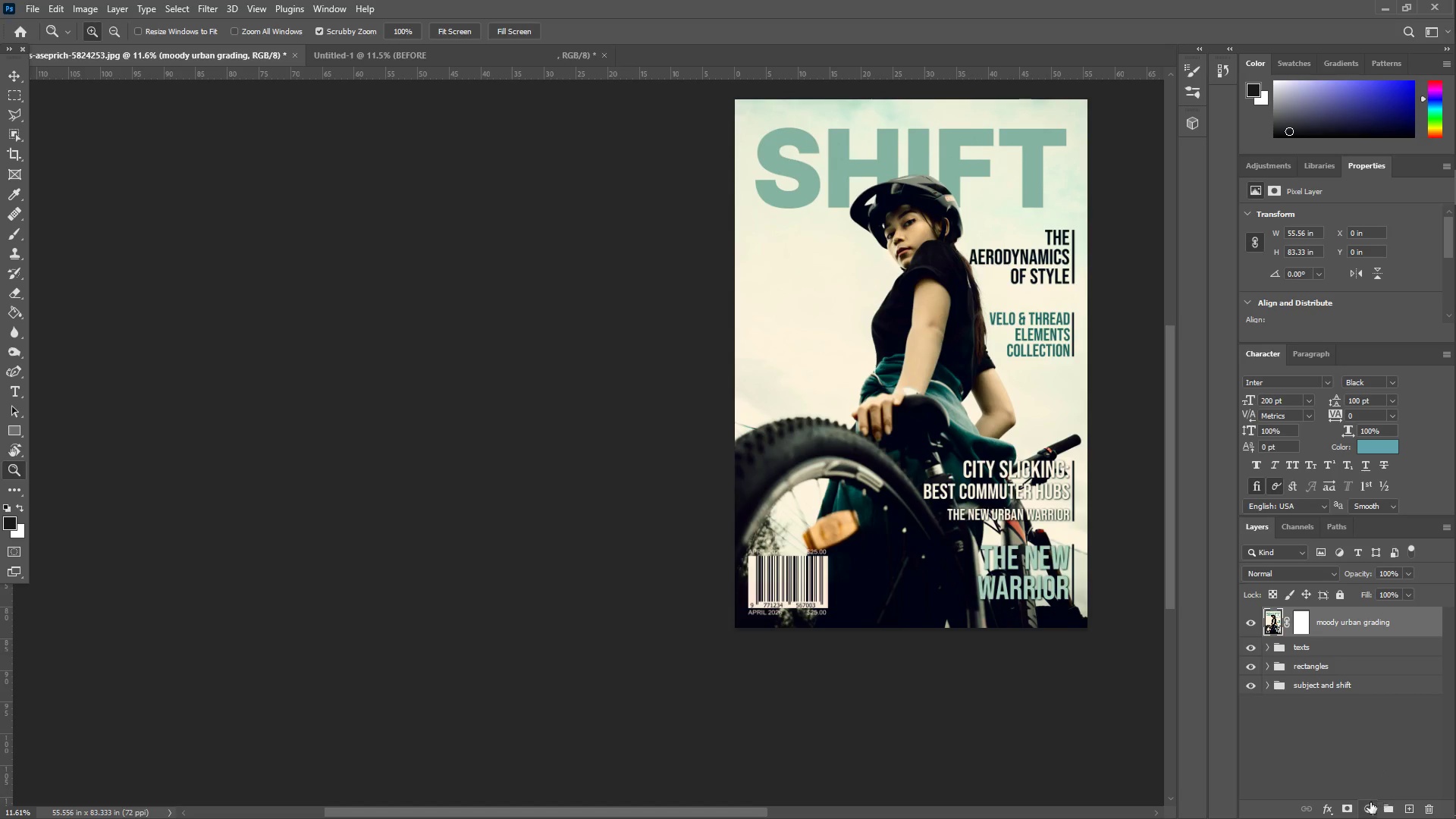 
left_click([1368, 811])
 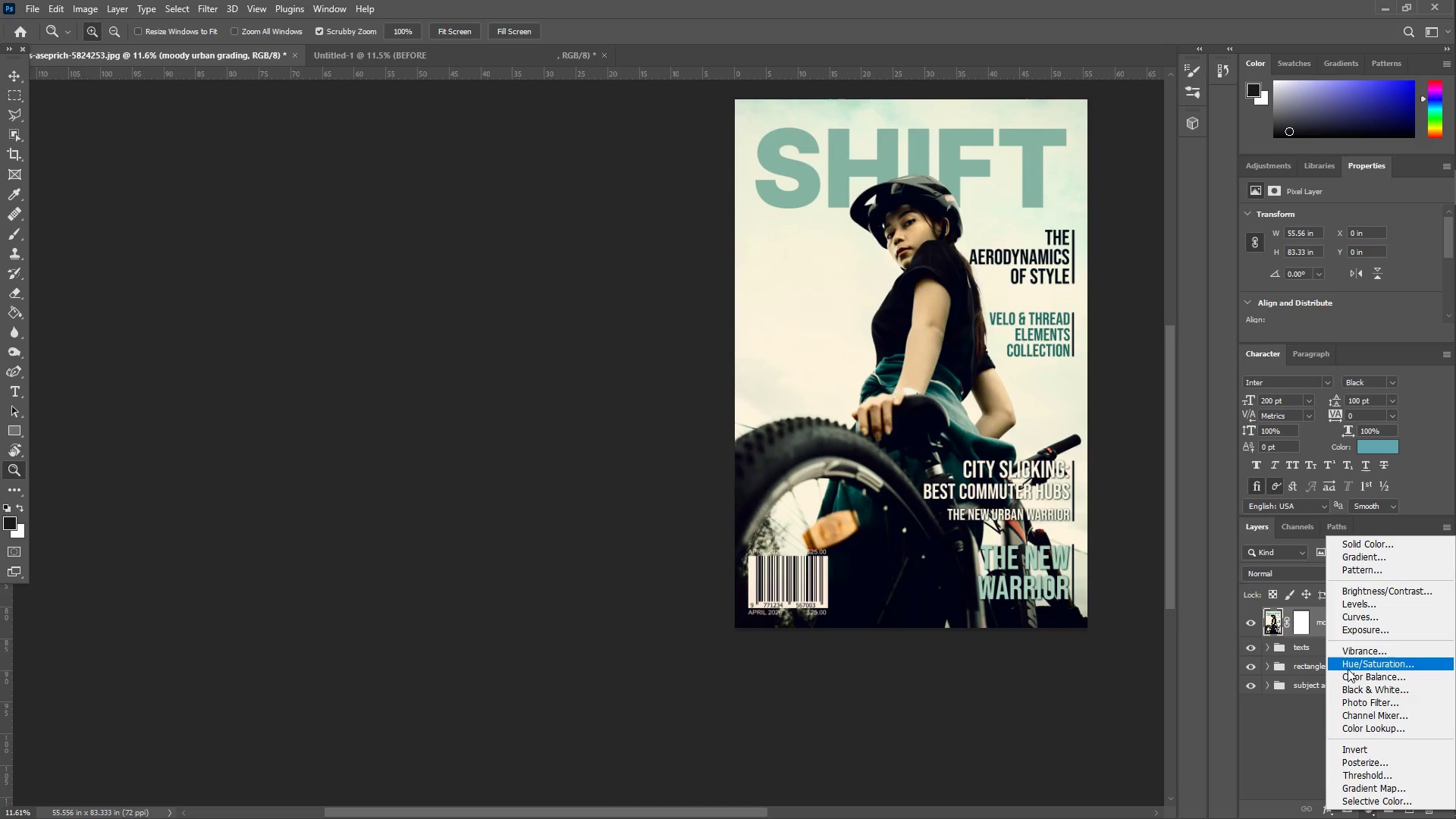 
left_click([1348, 669])
 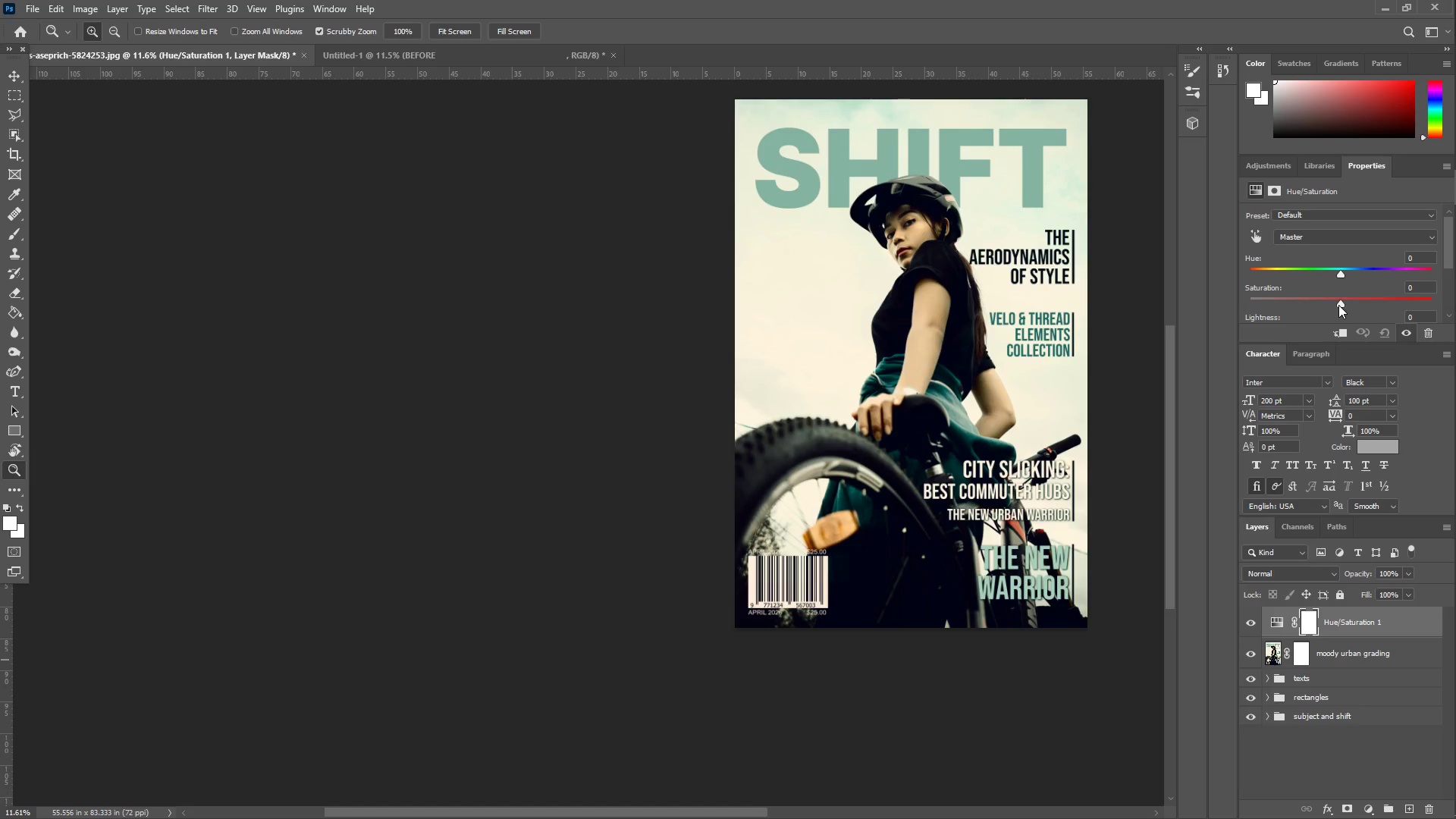 
wait(5.19)
 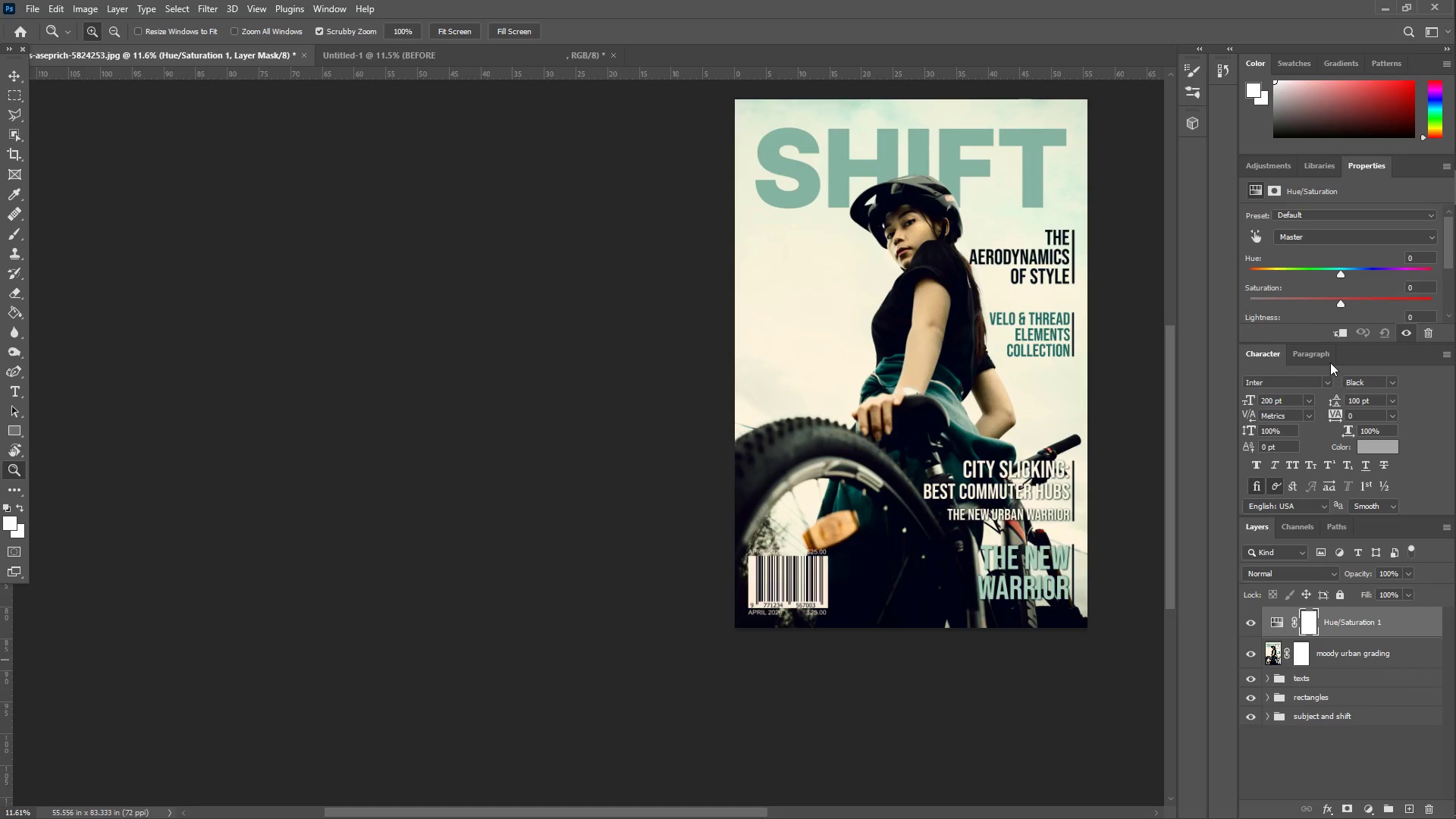 
left_click_drag(start_coordinate=[1417, 289], to_coordinate=[1401, 291])
 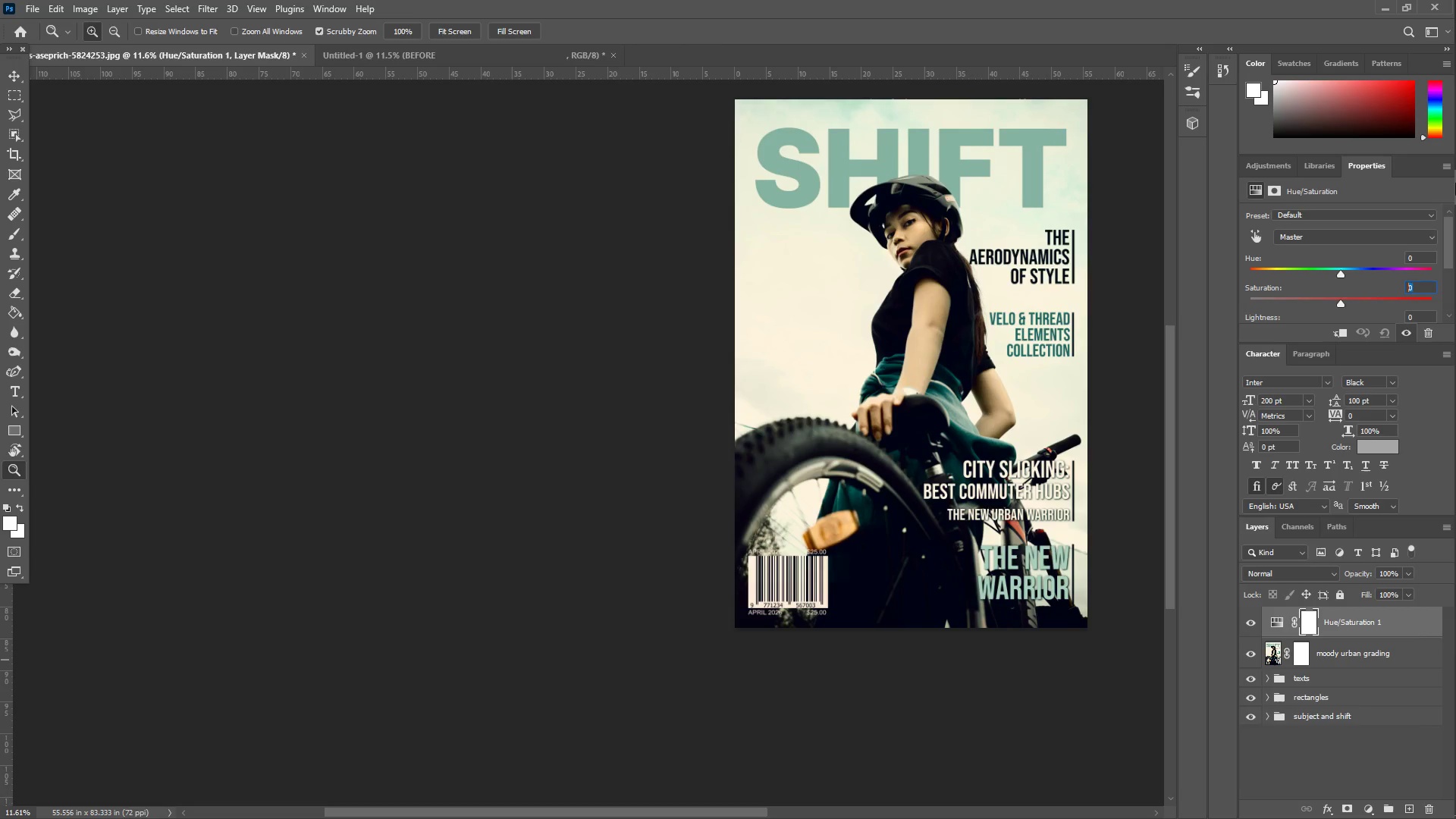 
key(NumpadSubtract)
 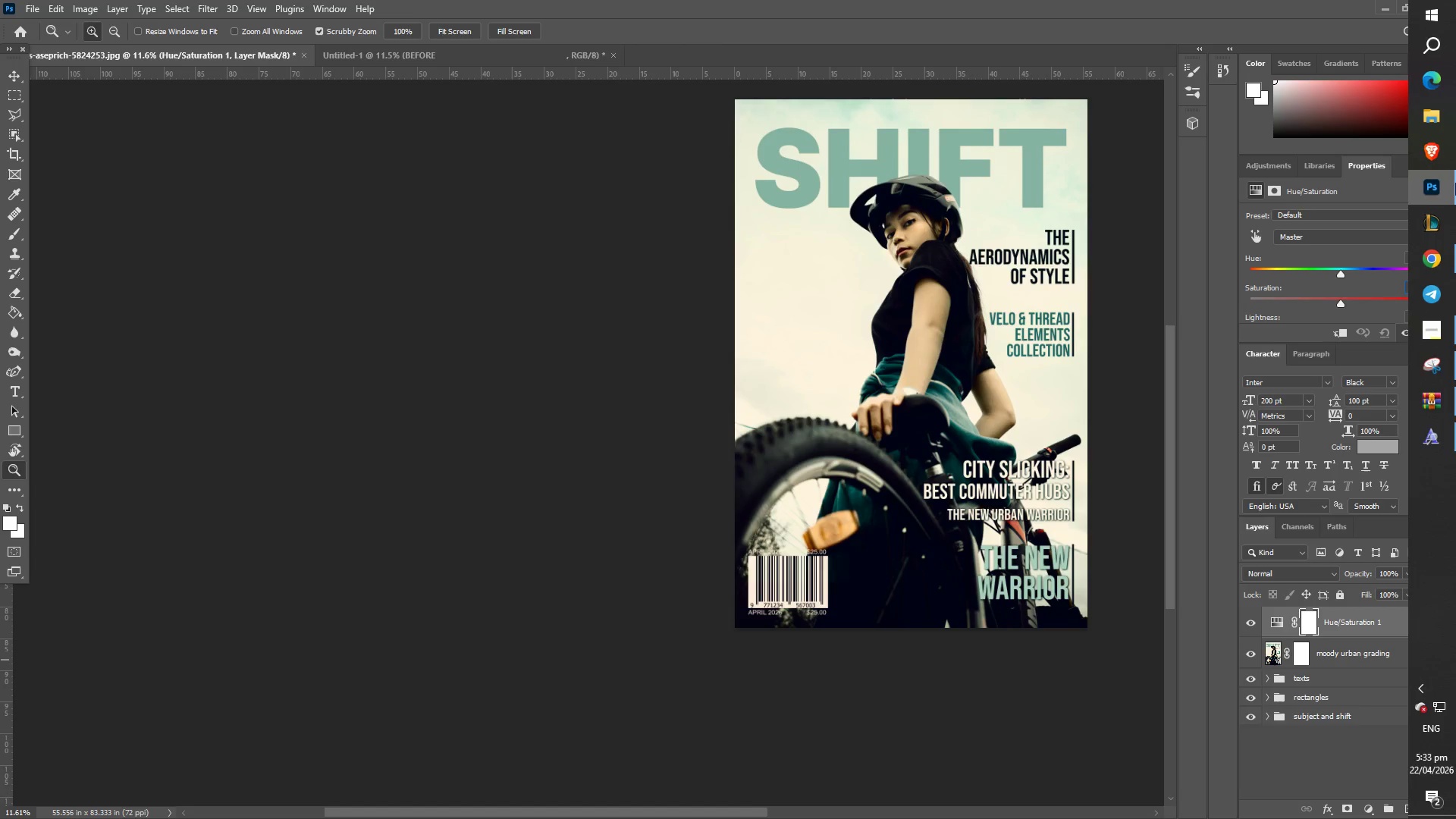 
key(Numpad1)
 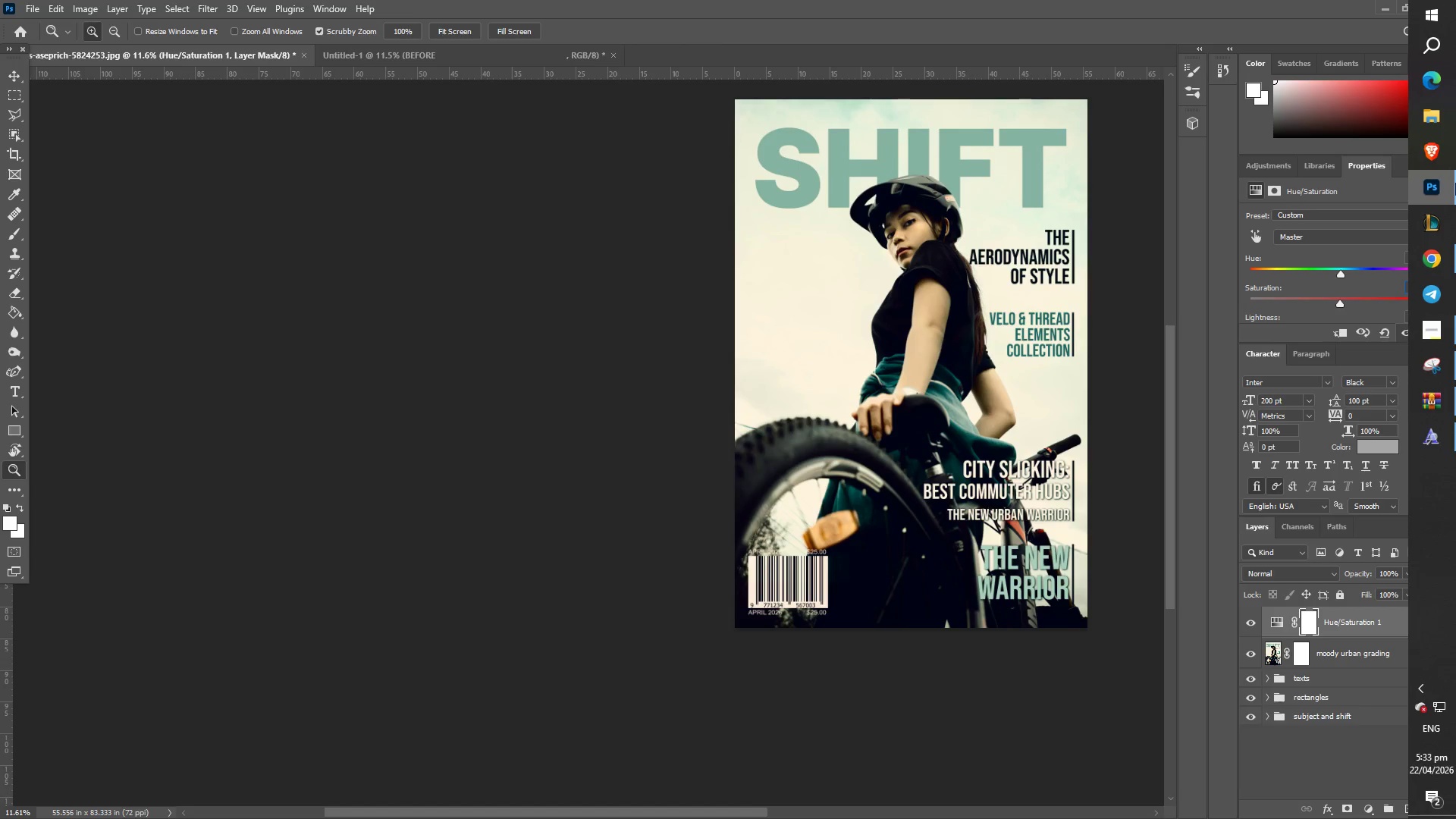 
key(Numpad5)
 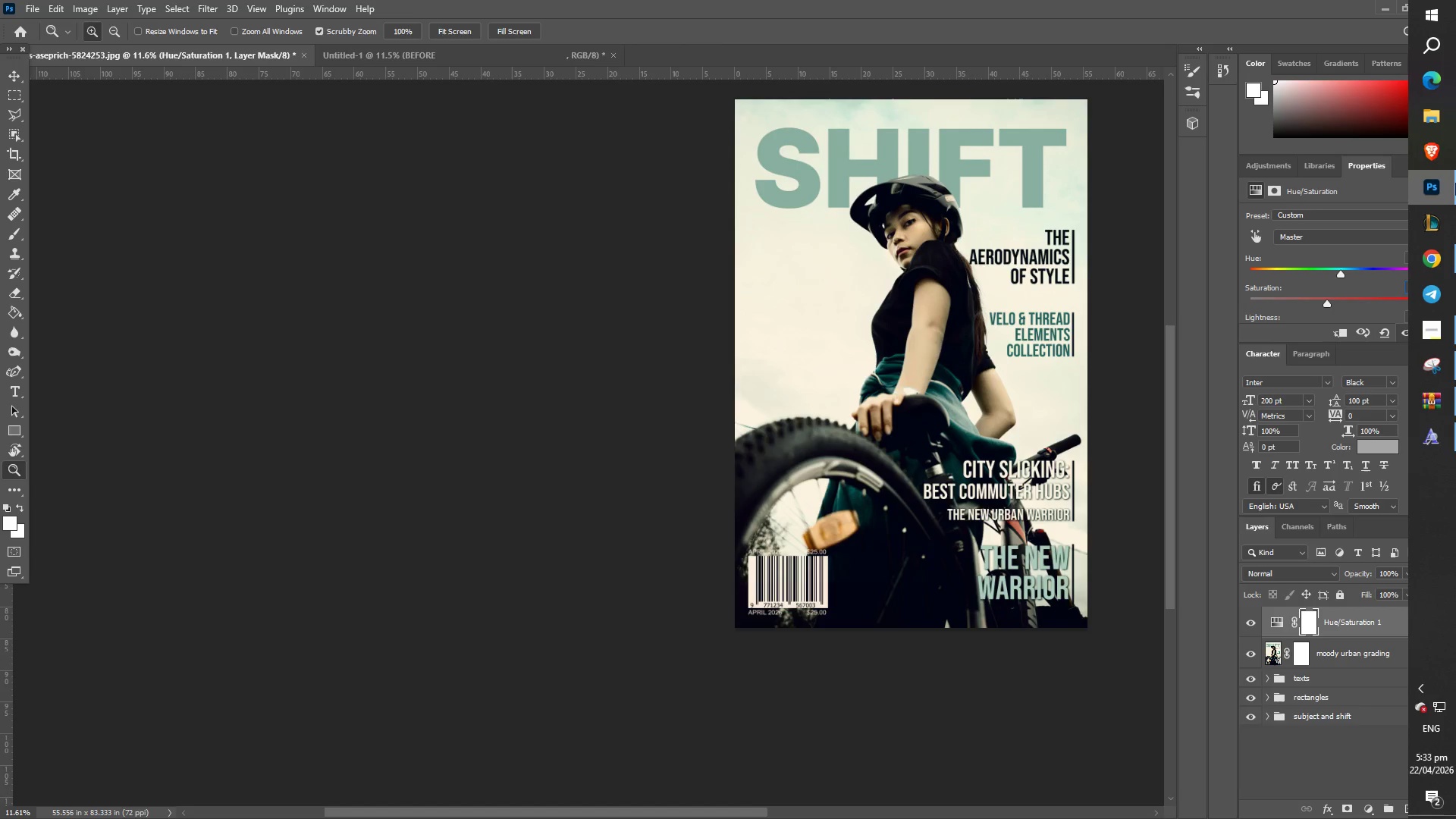 
key(NumpadEnter)
 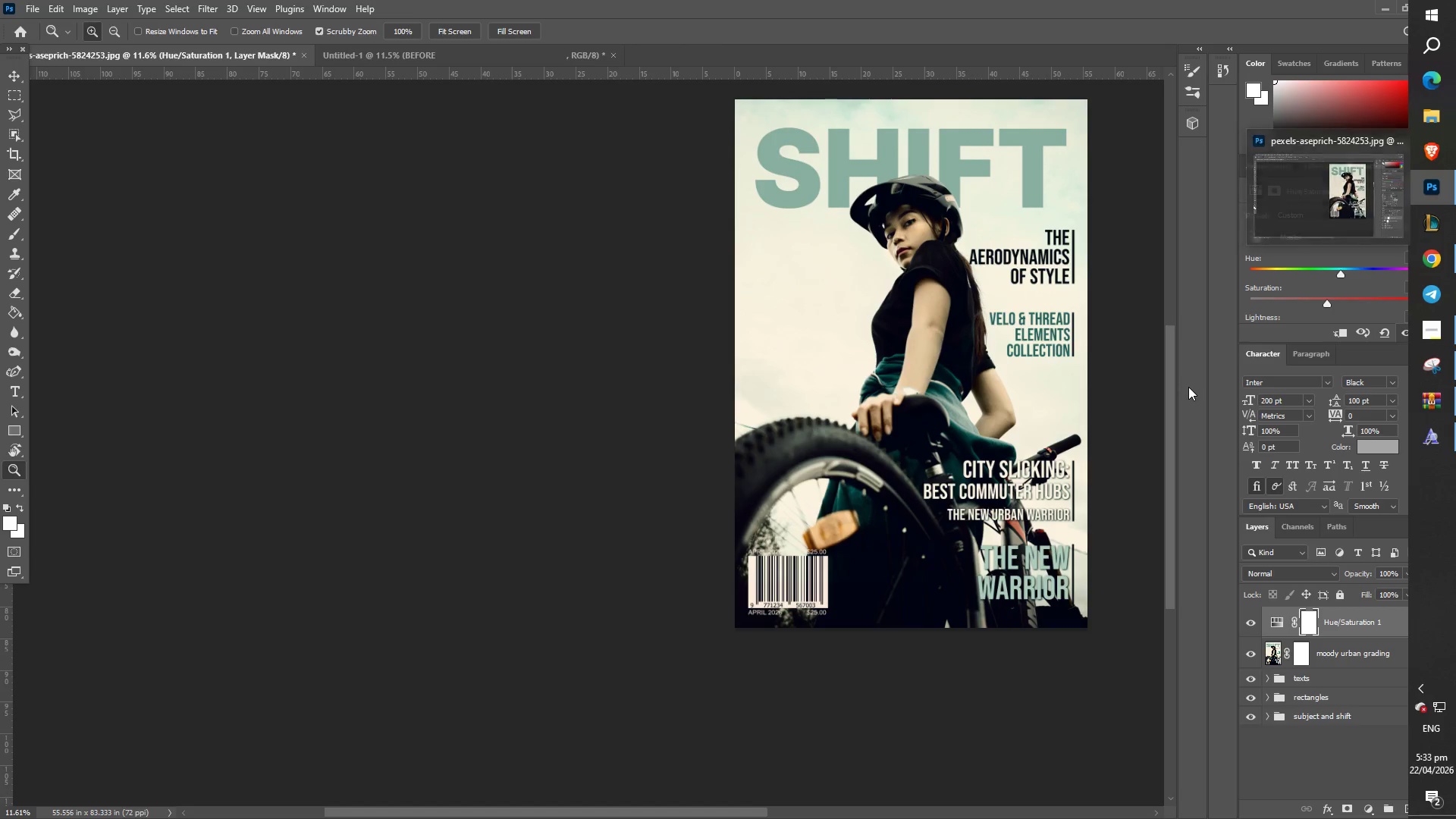 
left_click([1232, 339])
 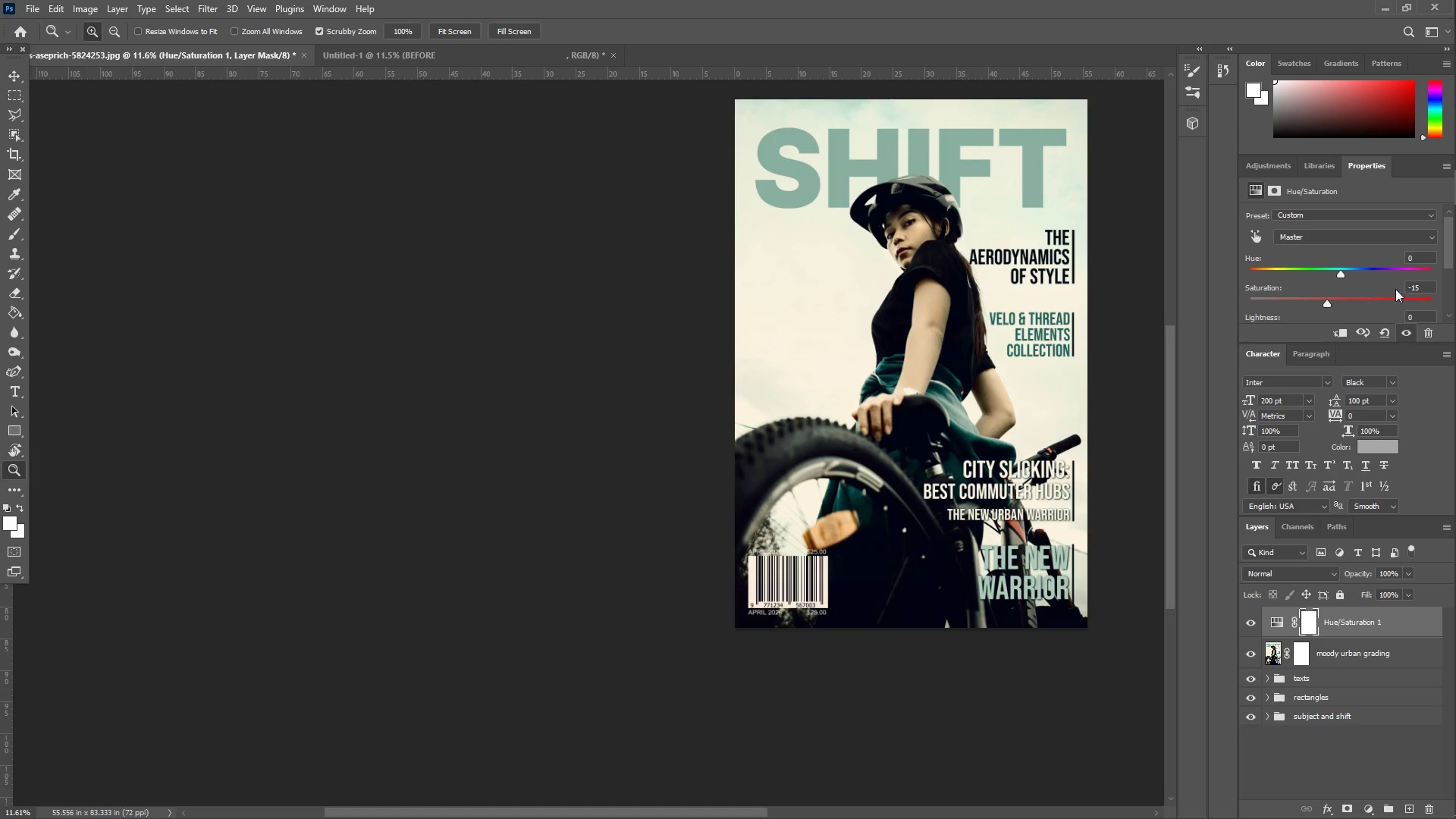 
left_click([1418, 287])
 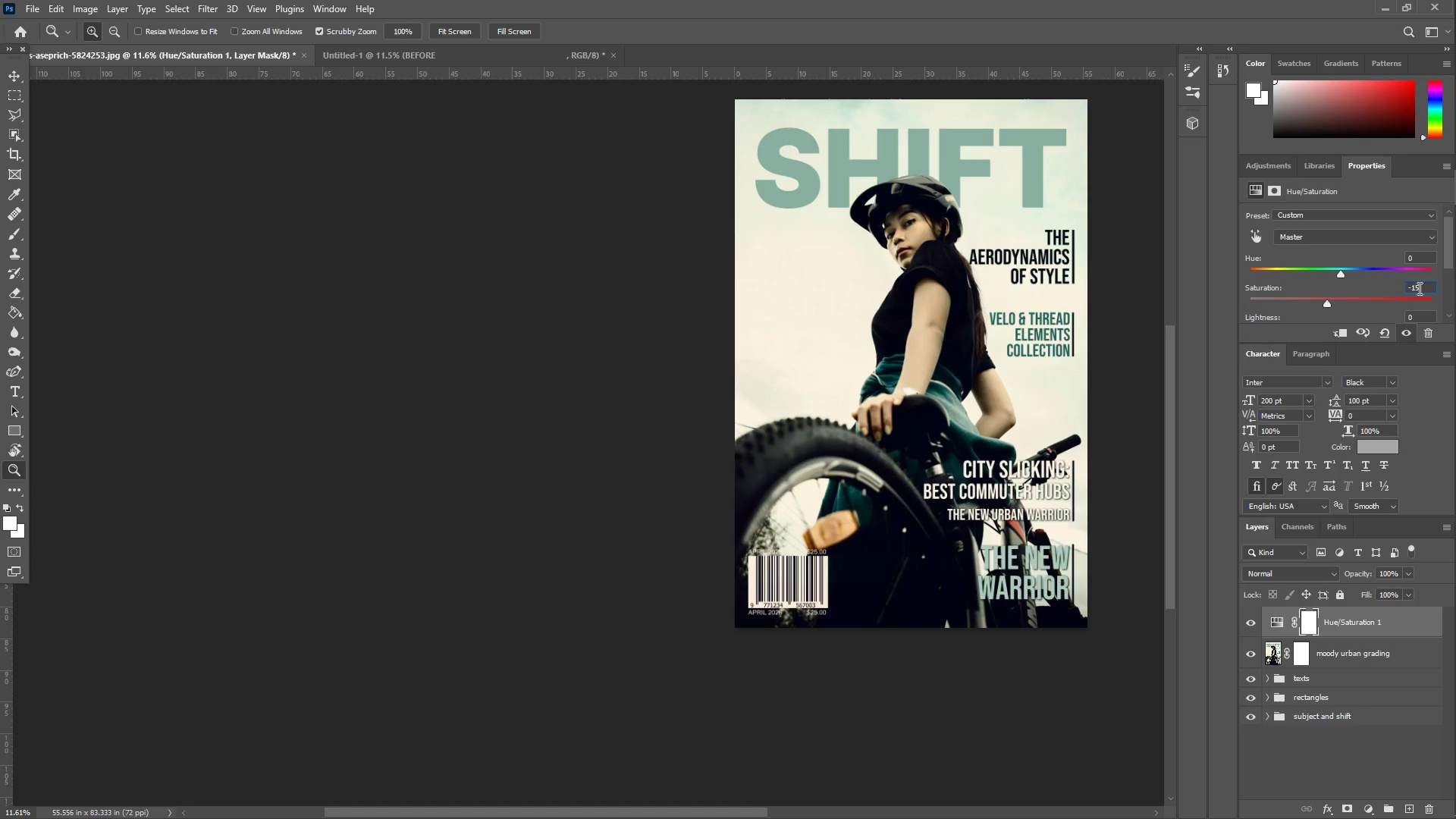 
key(Enter)
 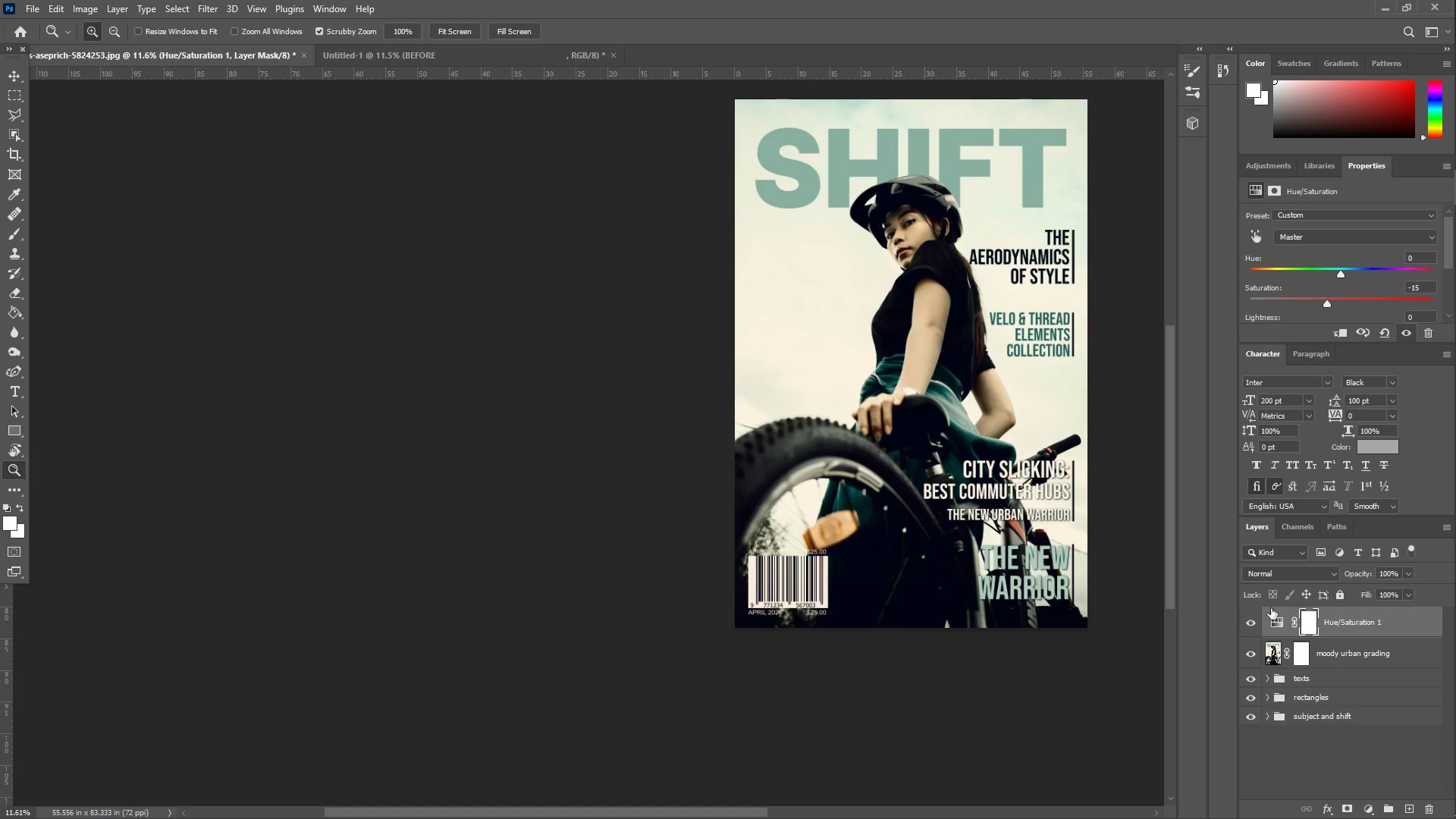 
left_click([1247, 620])
 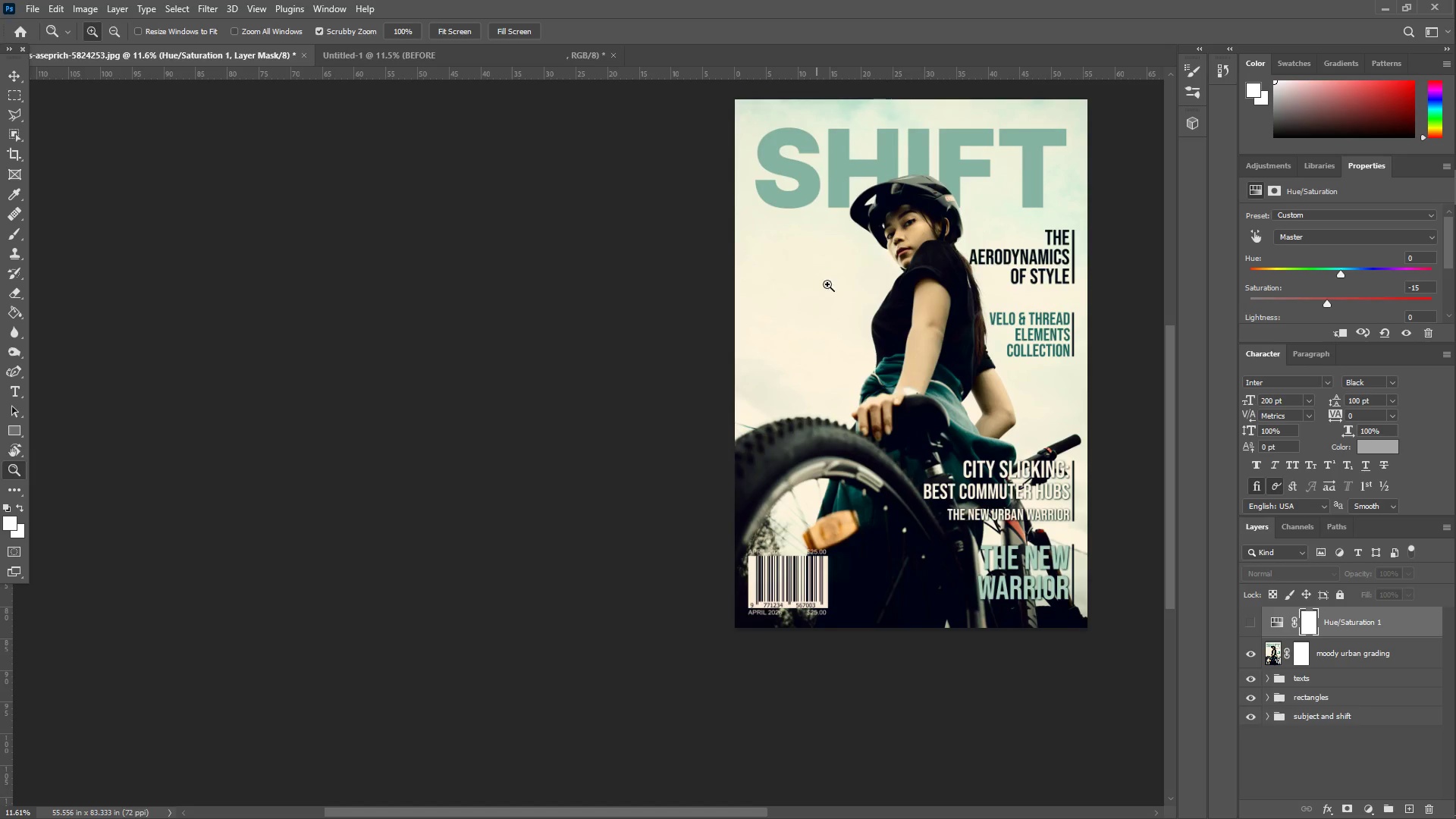 
left_click_drag(start_coordinate=[895, 230], to_coordinate=[908, 221])
 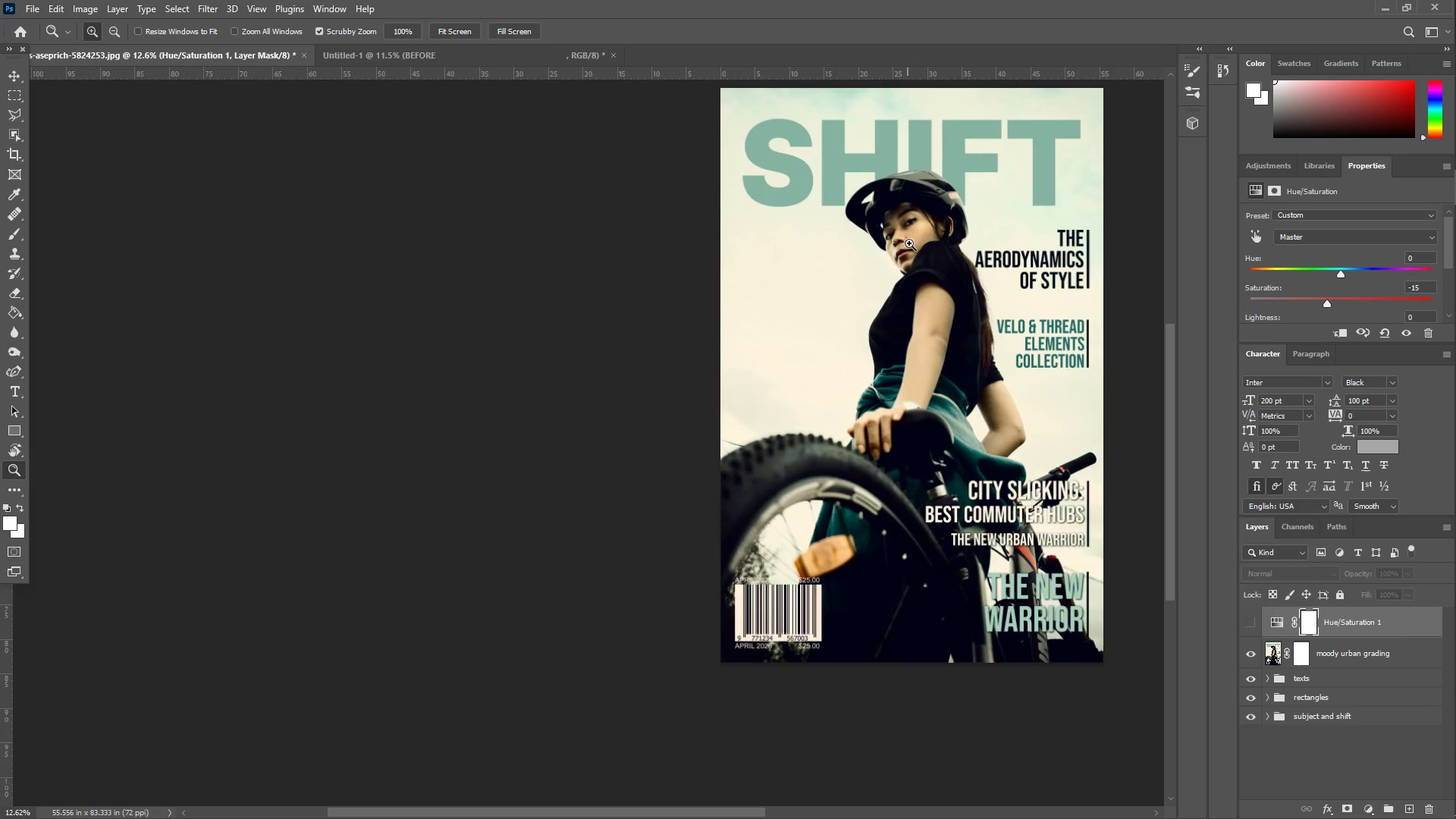 
scroll: coordinate [910, 245], scroll_direction: up, amount: 2.0
 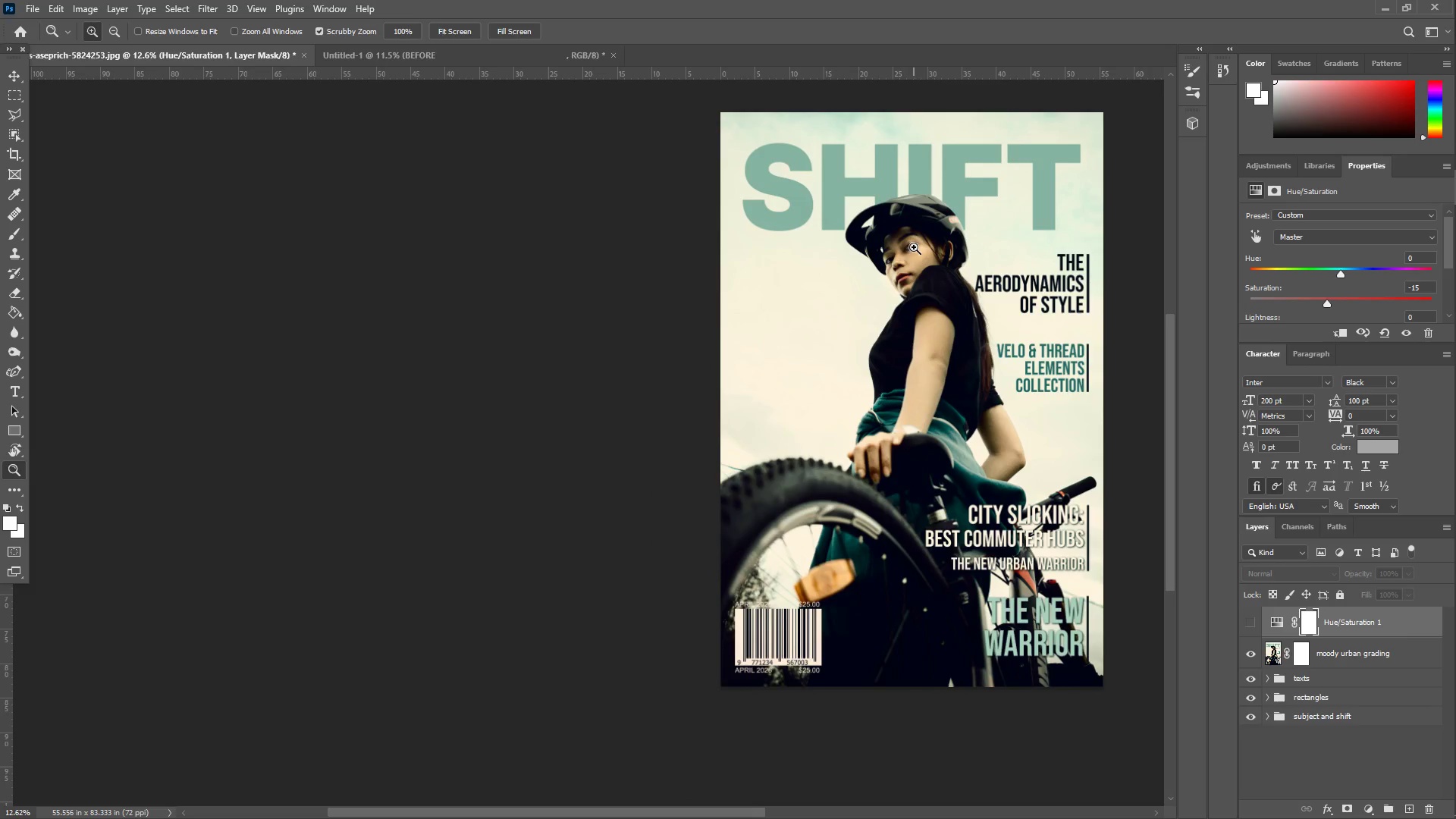 
left_click_drag(start_coordinate=[917, 247], to_coordinate=[930, 249])
 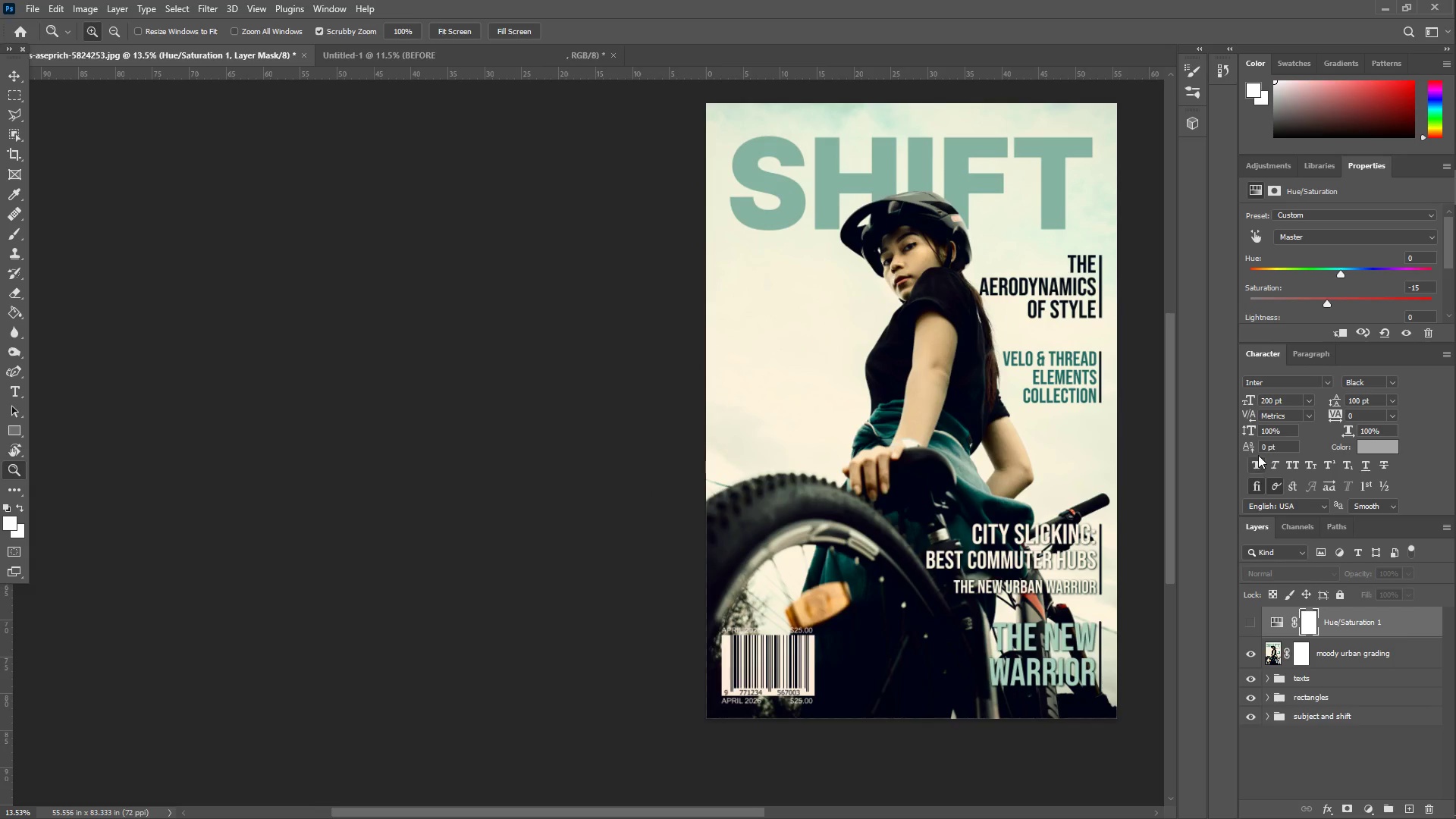 
key(Control+Z)
 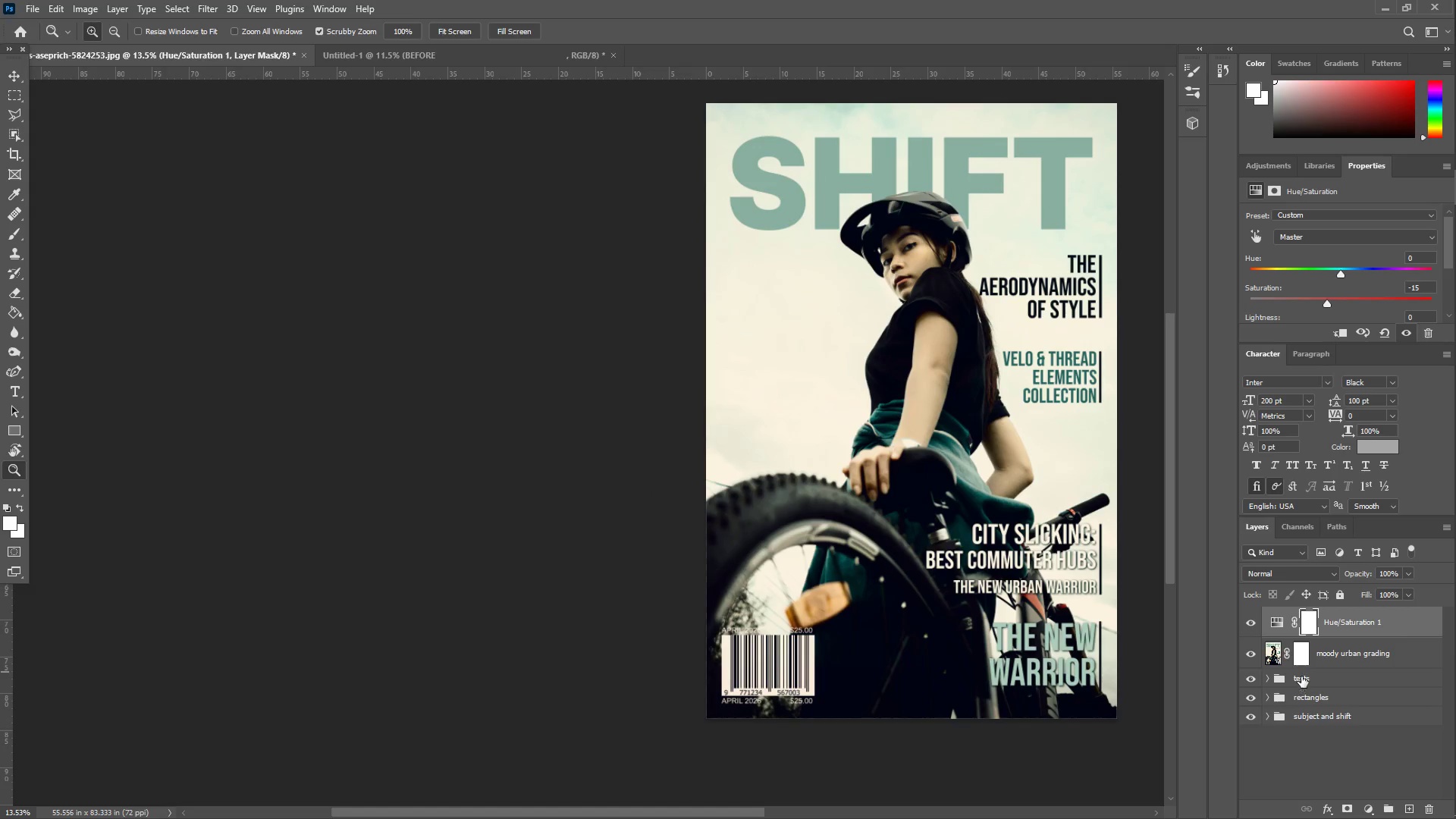 
key(Control+Z)
 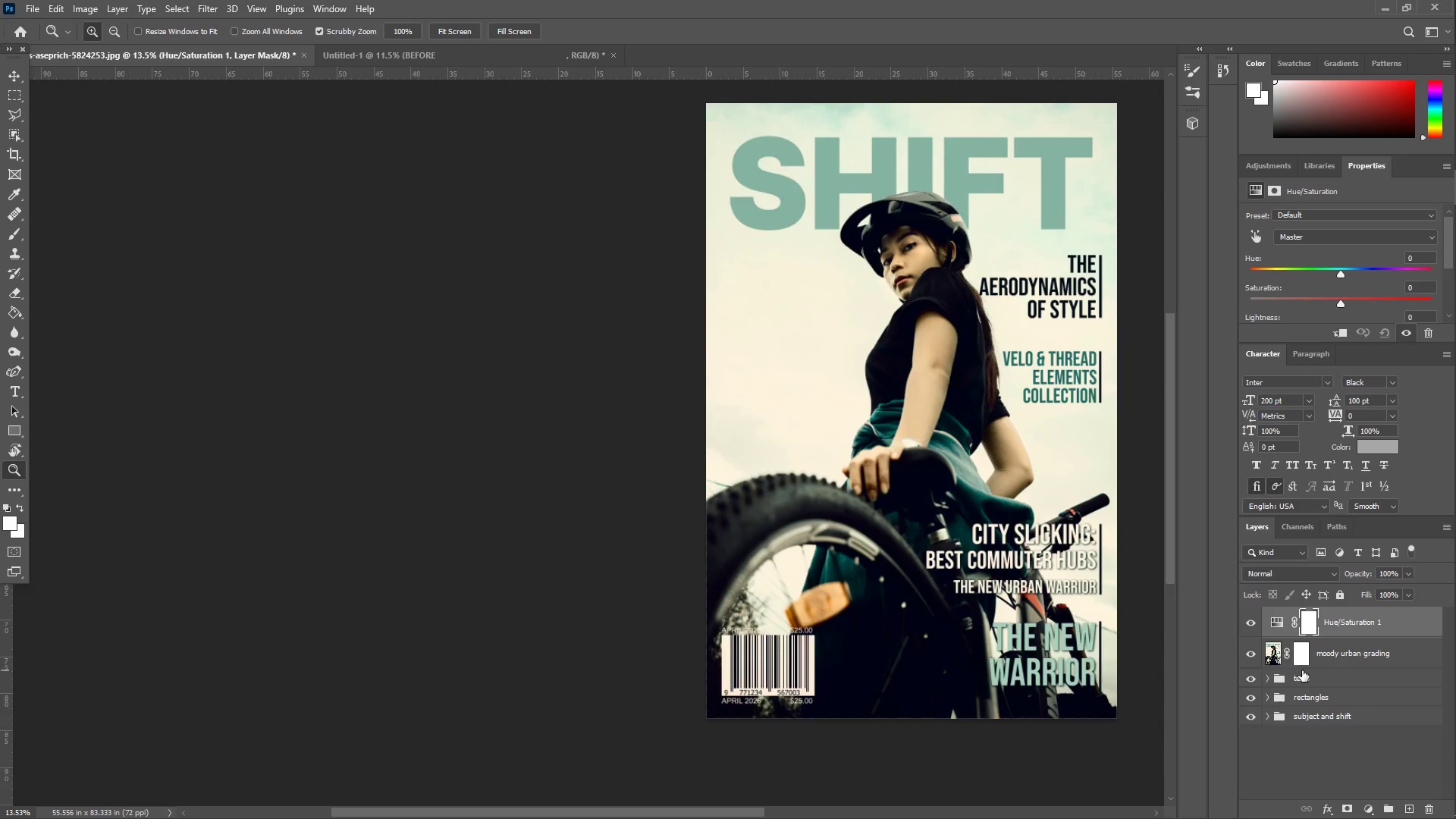 
key(Control+Z)
 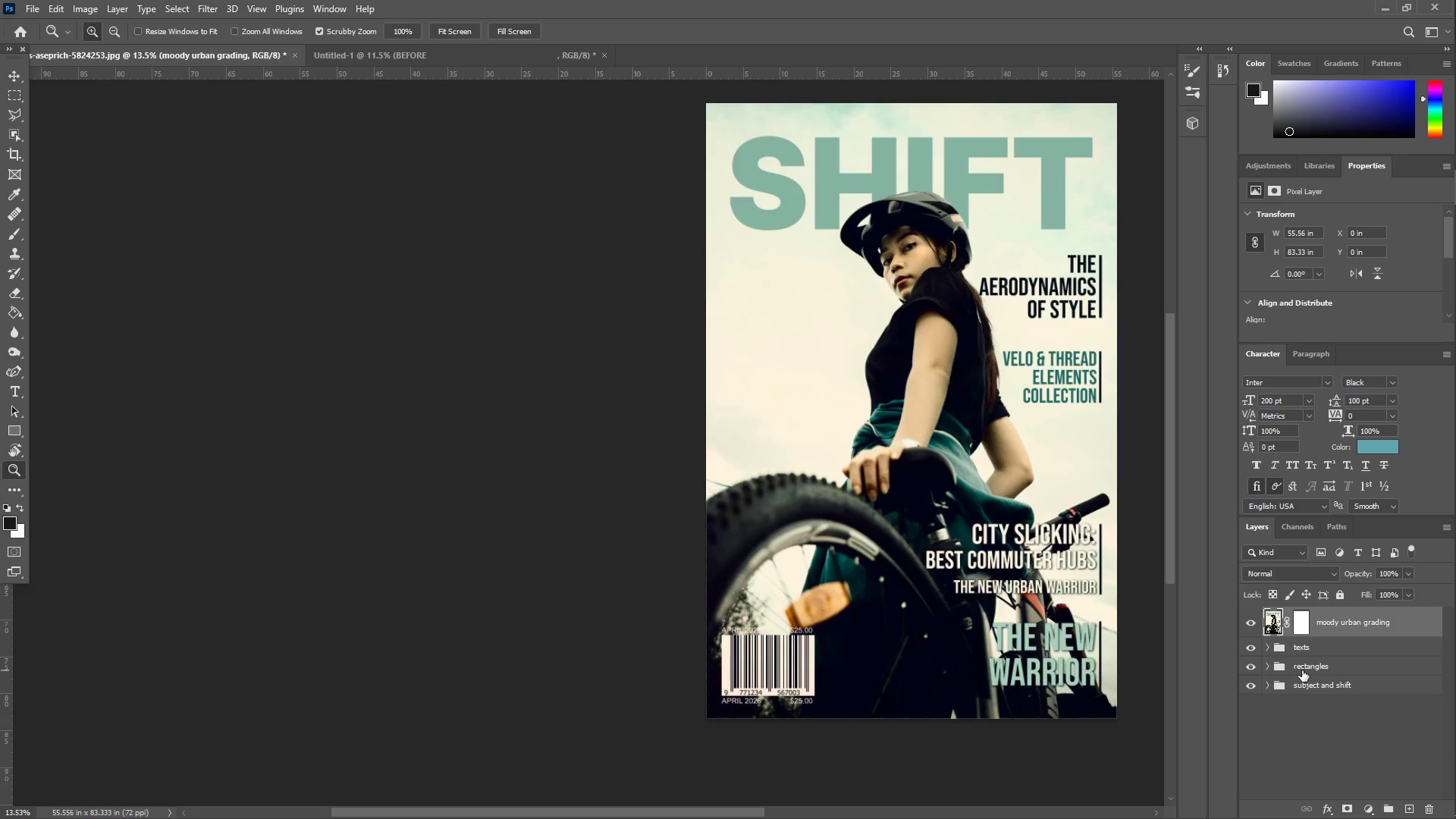 
key(Control+Z)
 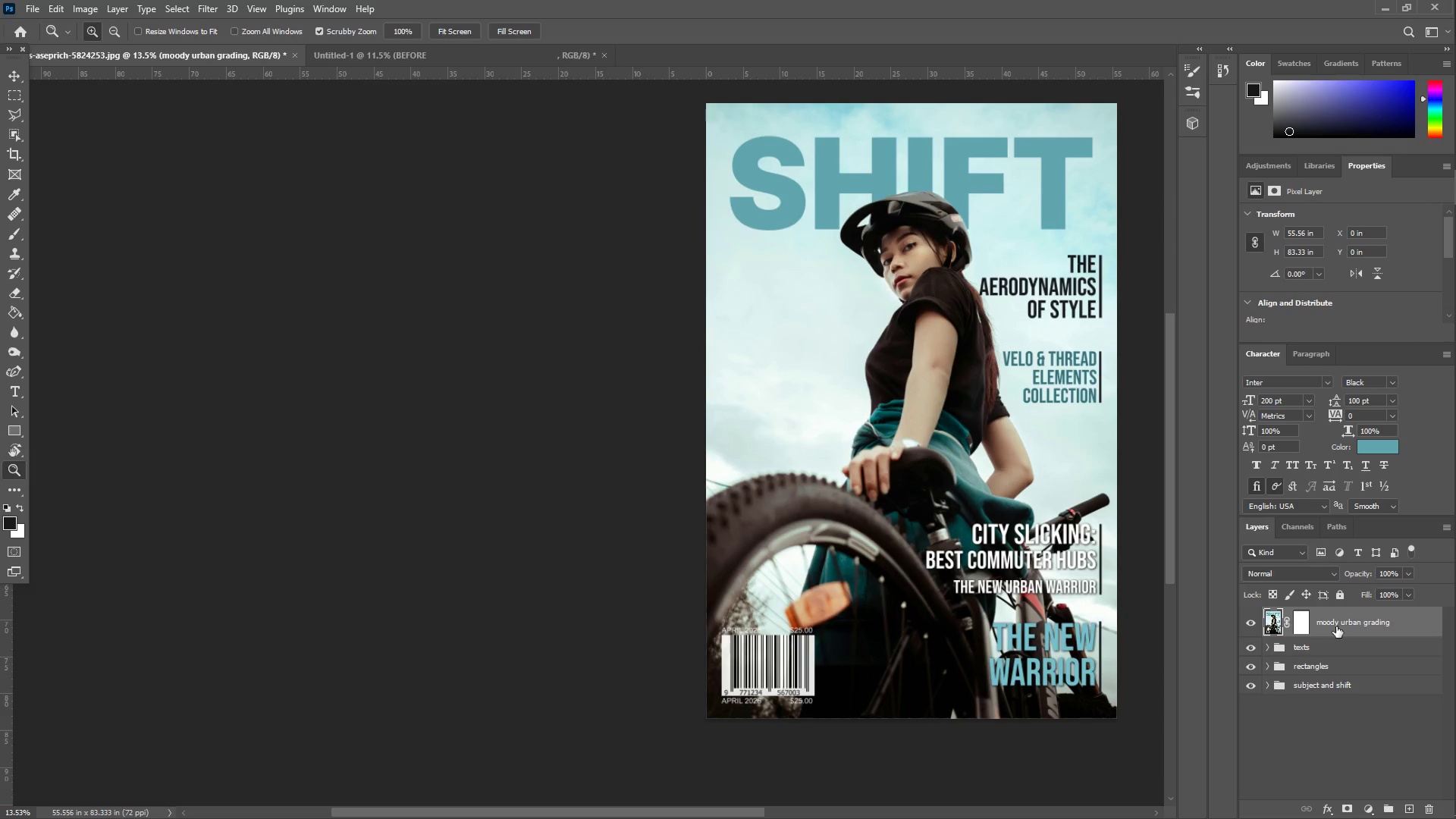 
wait(10.7)
 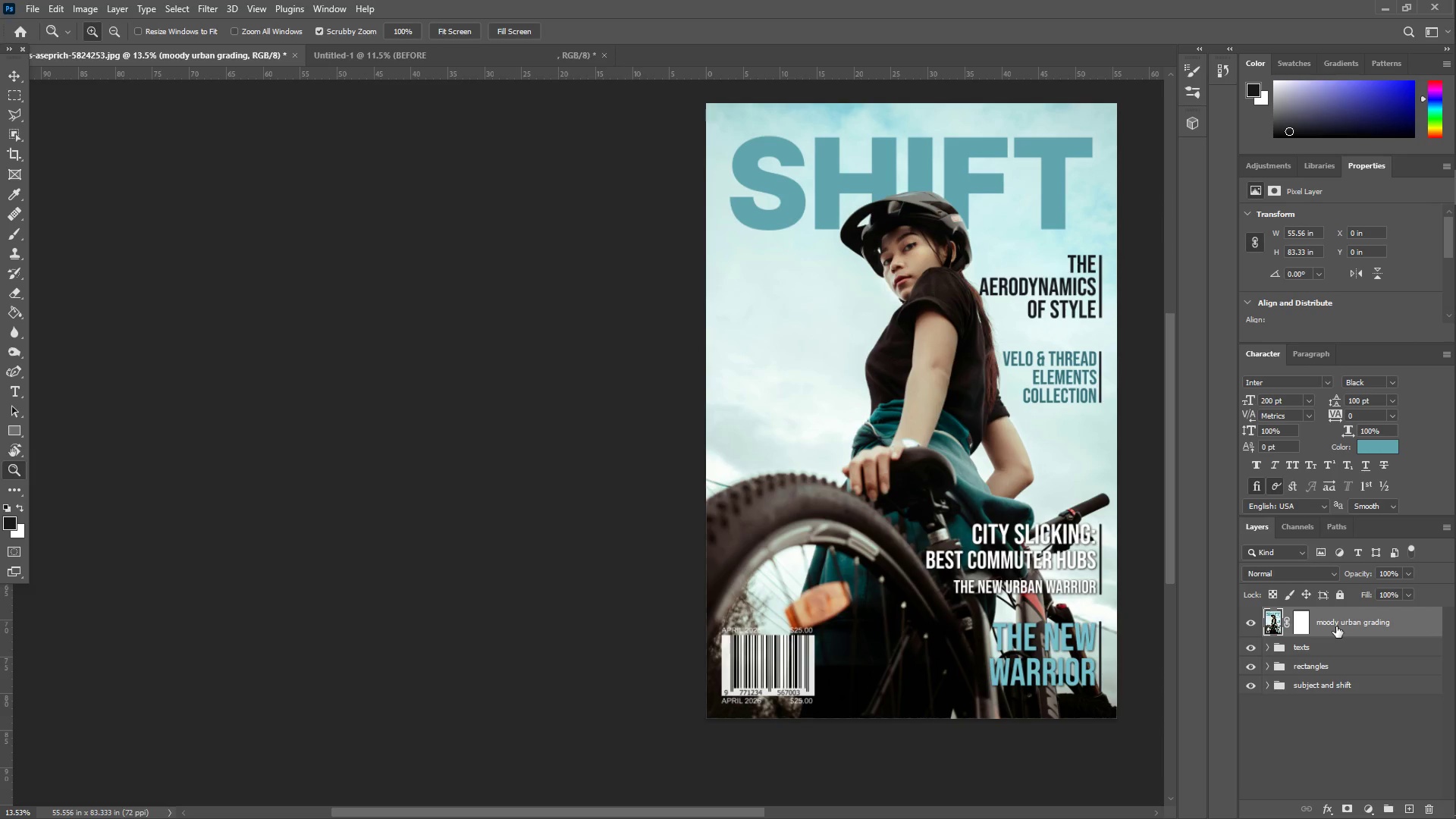 
left_click([207, 8])
 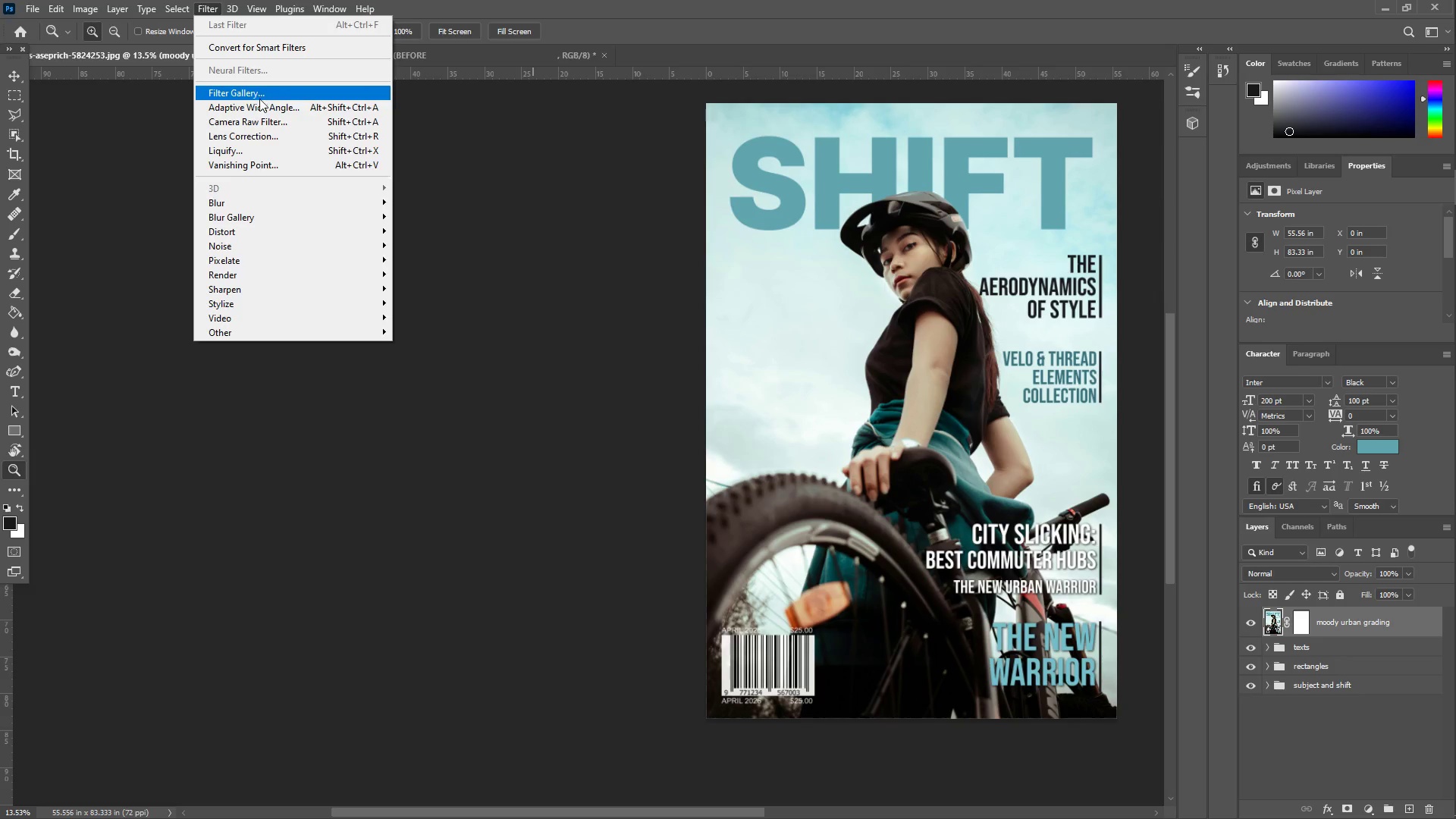 
left_click([260, 115])
 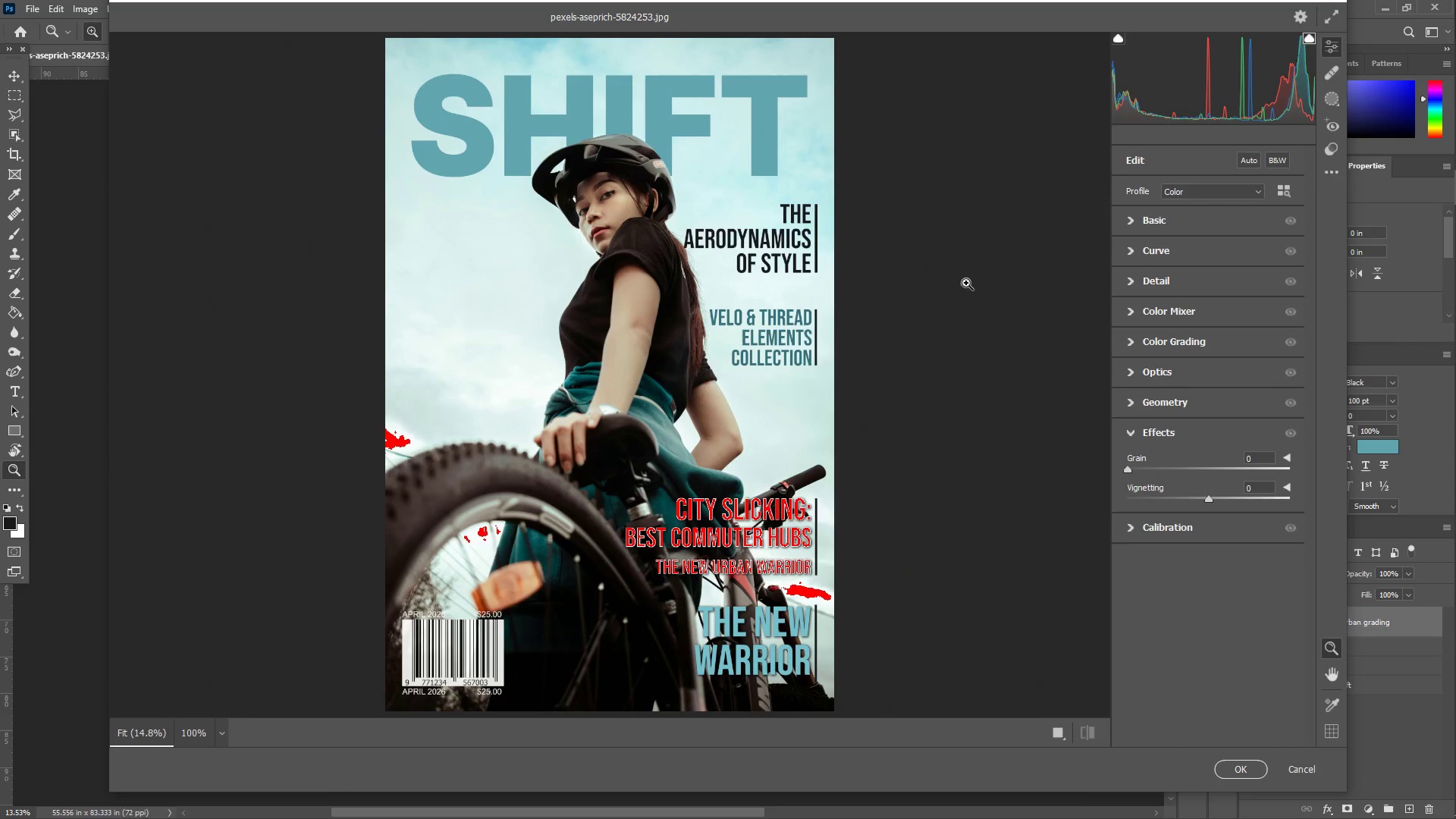 
left_click([1133, 311])
 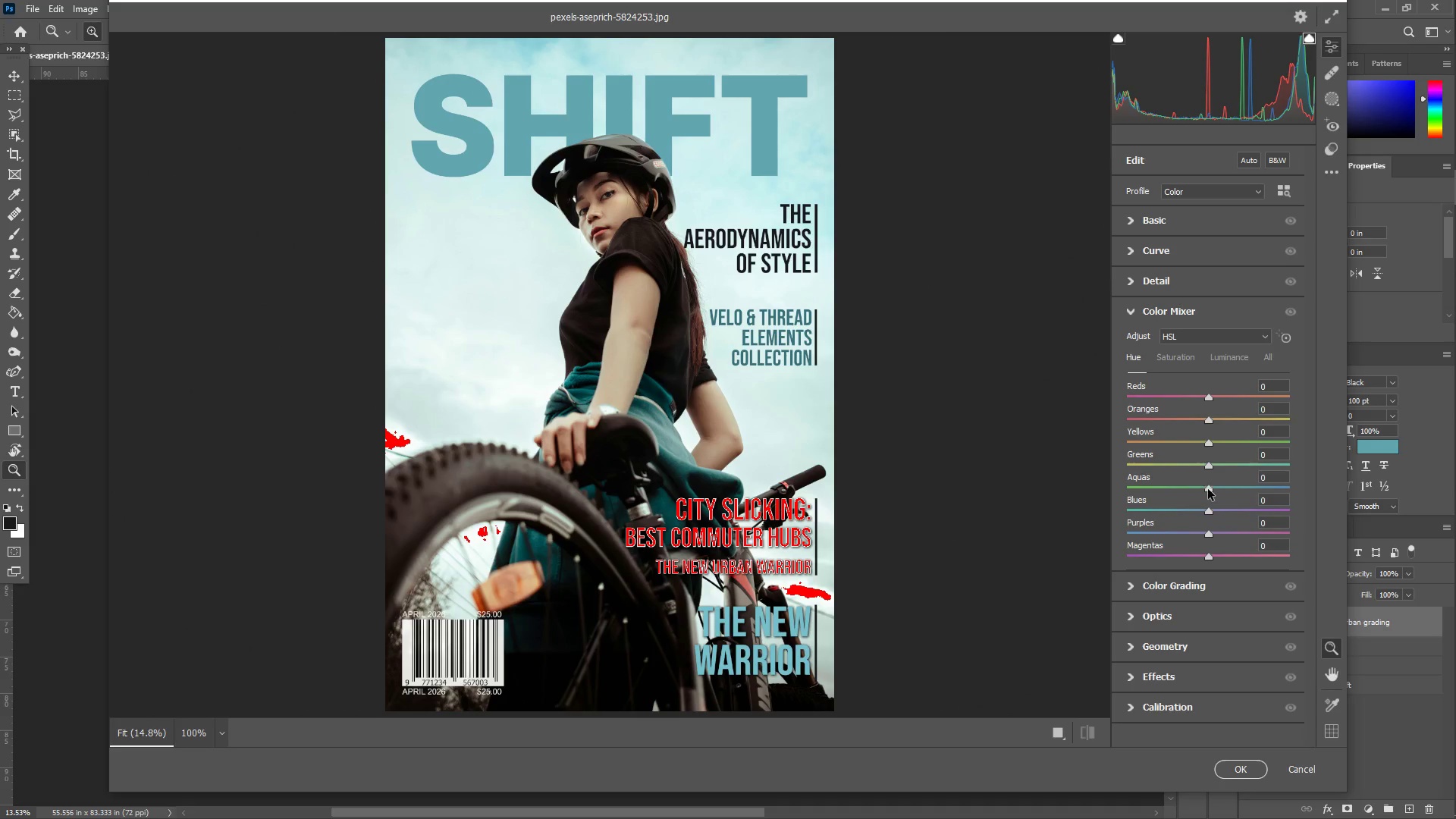 
left_click_drag(start_coordinate=[1208, 420], to_coordinate=[1183, 422])
 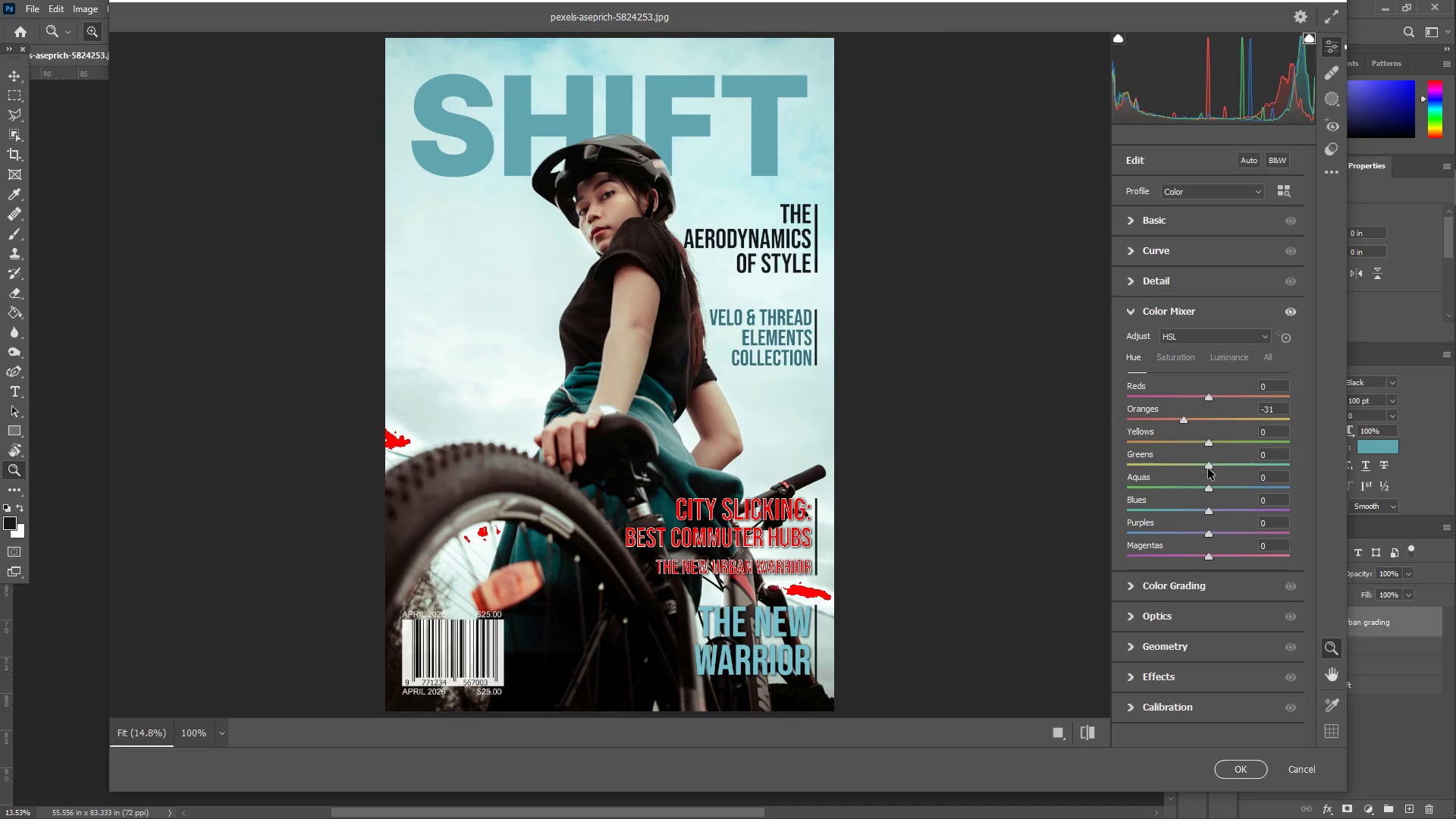 
left_click_drag(start_coordinate=[1209, 466], to_coordinate=[1210, 480])
 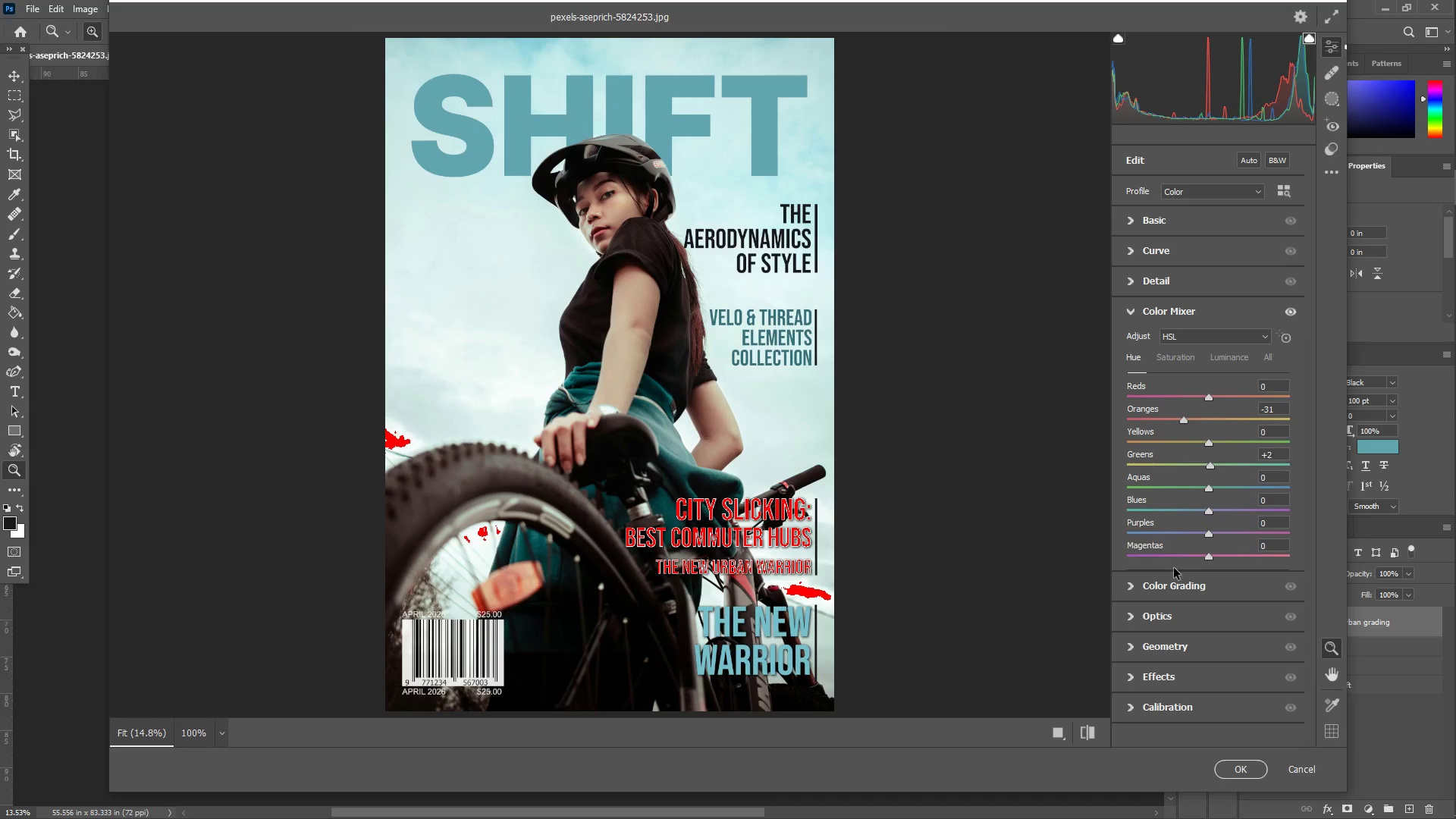 
wait(5.95)
 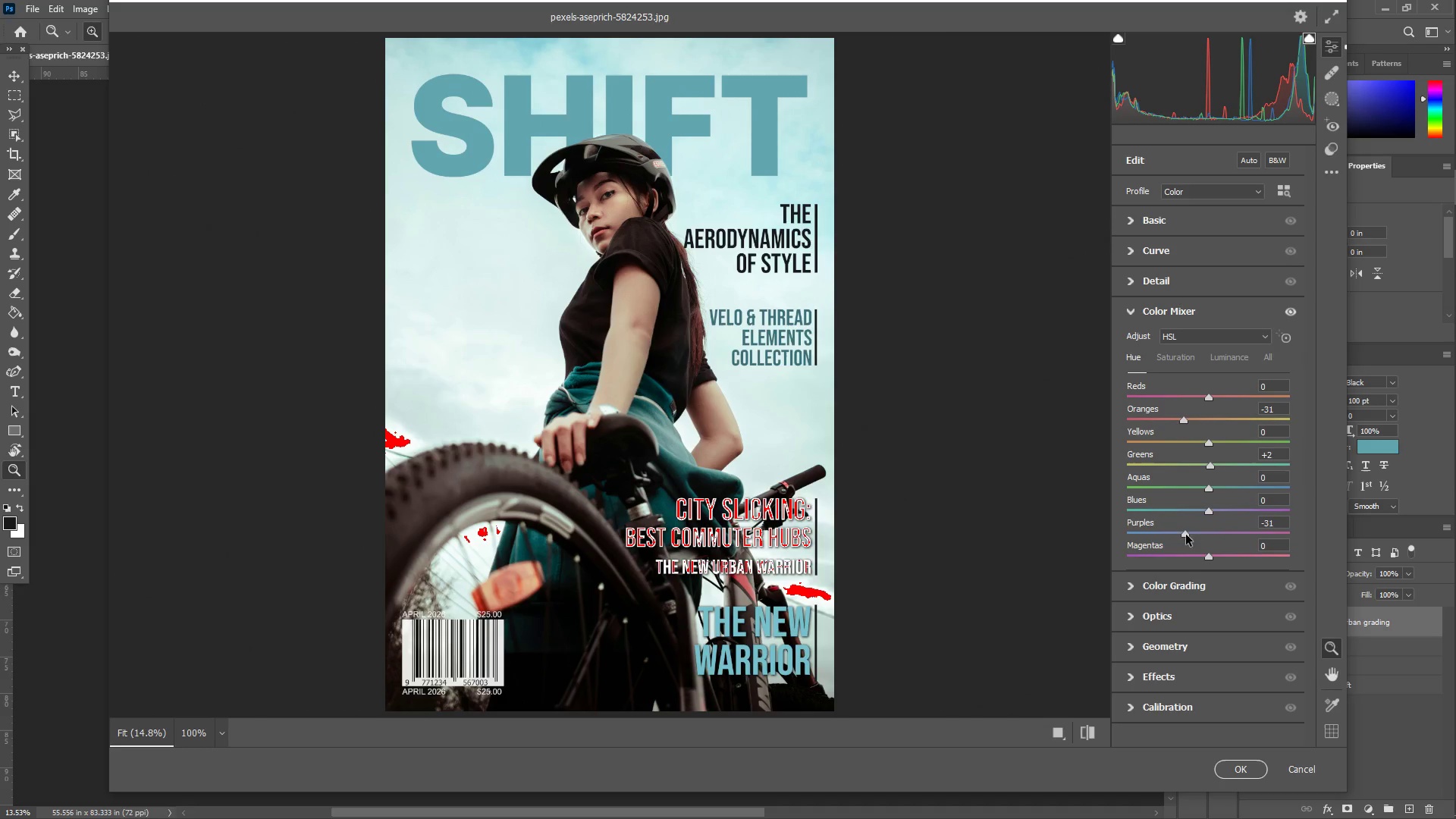 
left_click_drag(start_coordinate=[1210, 464], to_coordinate=[1266, 464])
 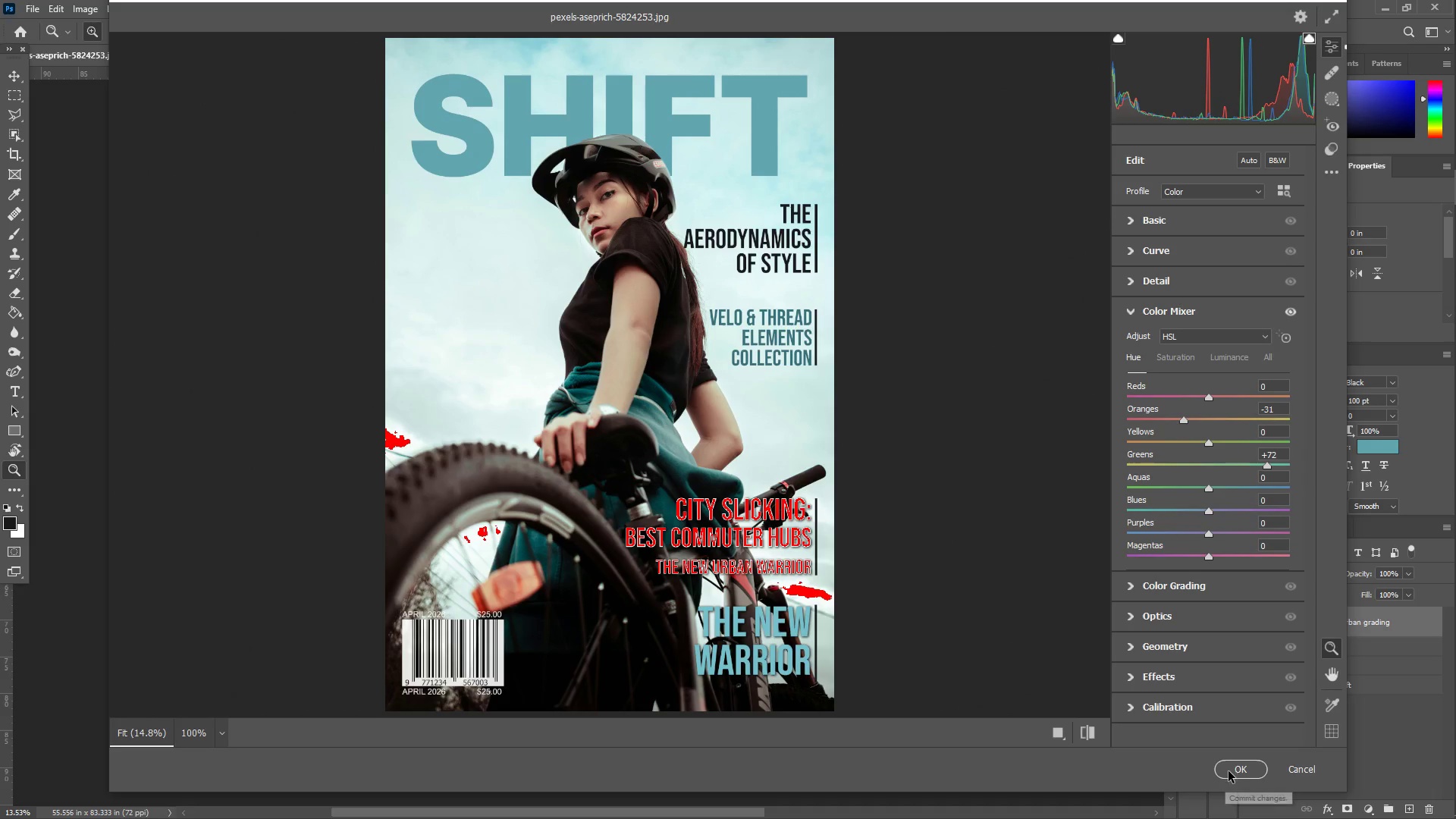 
left_click([1233, 773])
 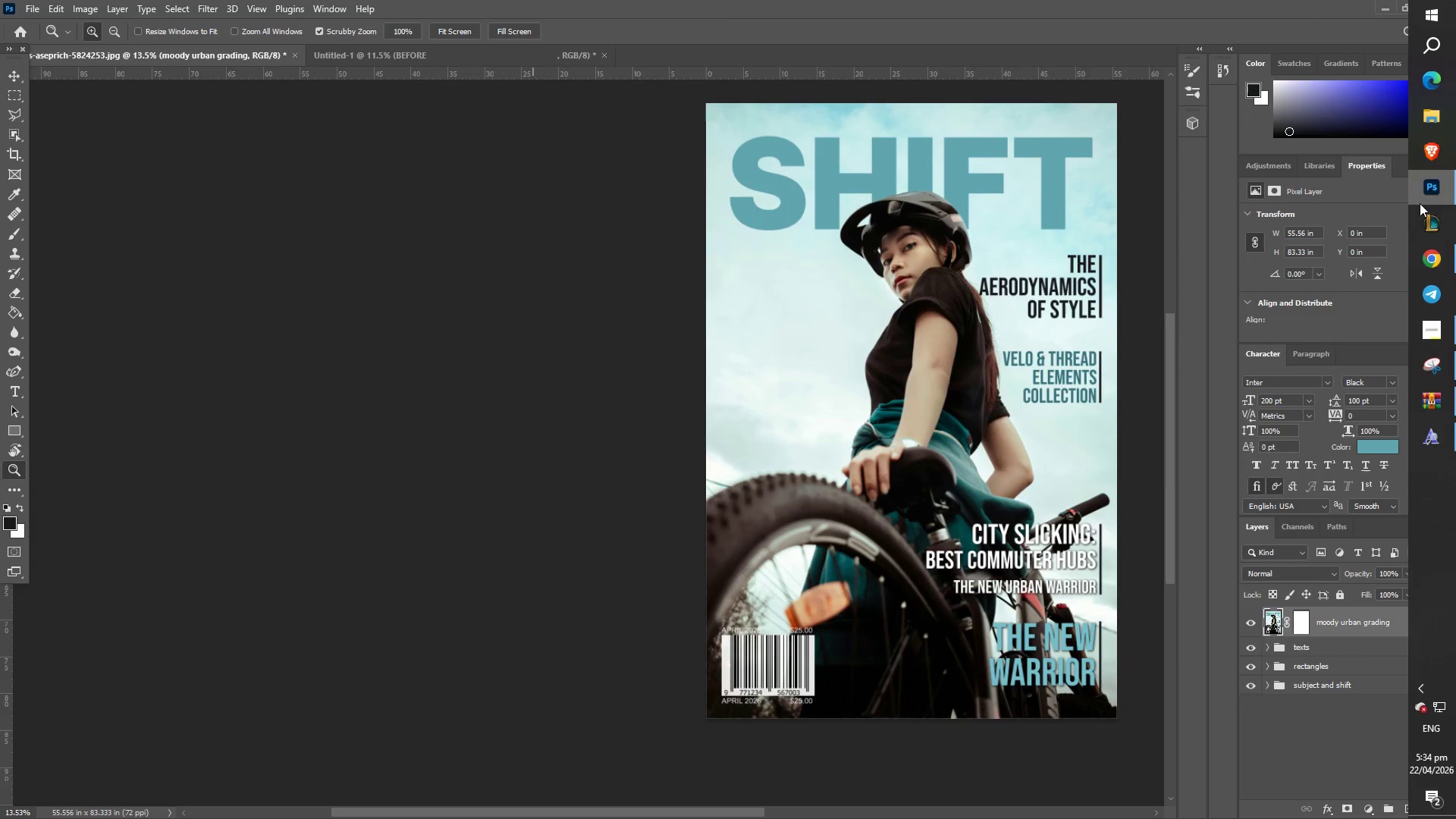 
left_click([1435, 259])
 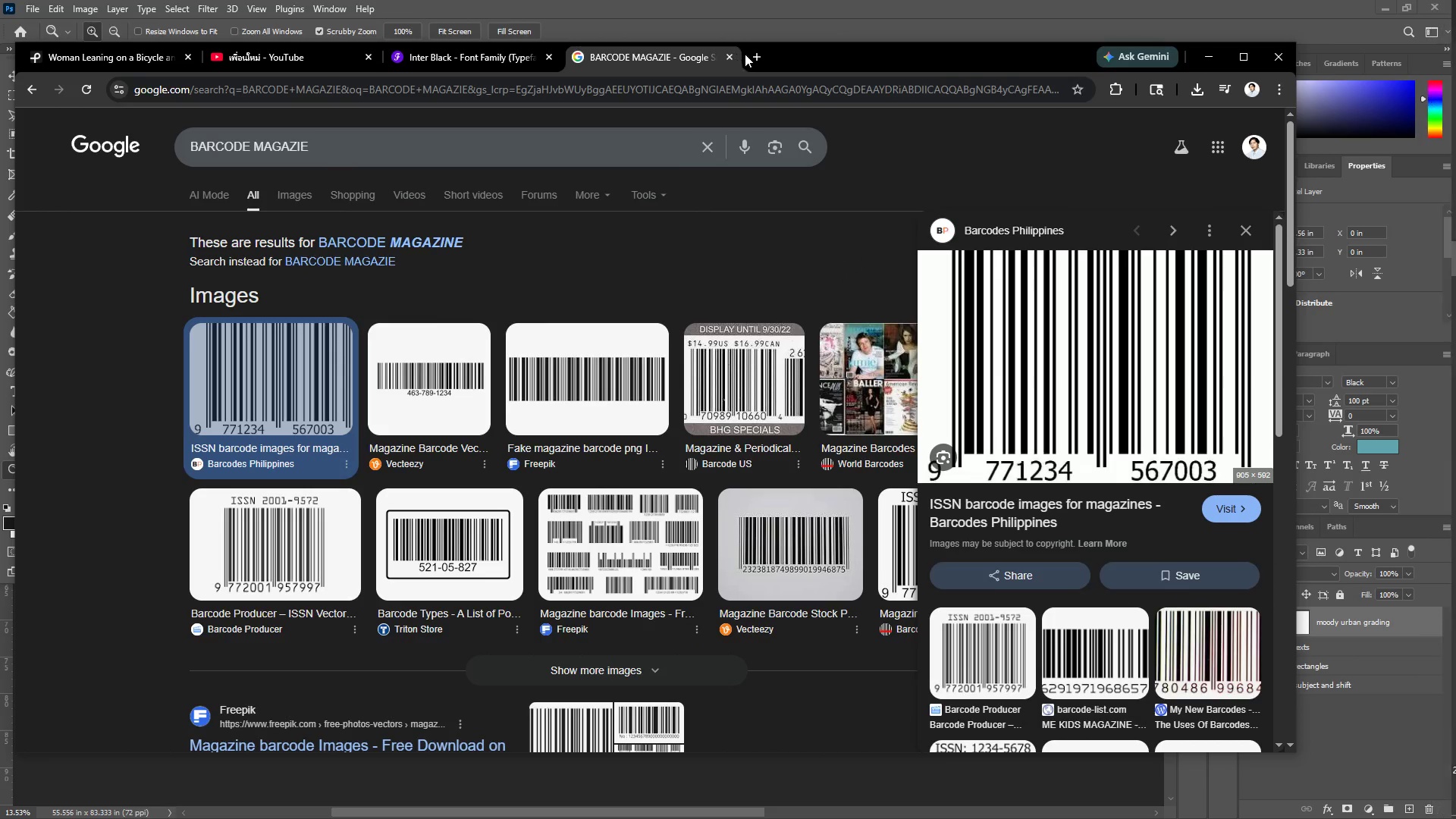 
double_click([758, 55])
 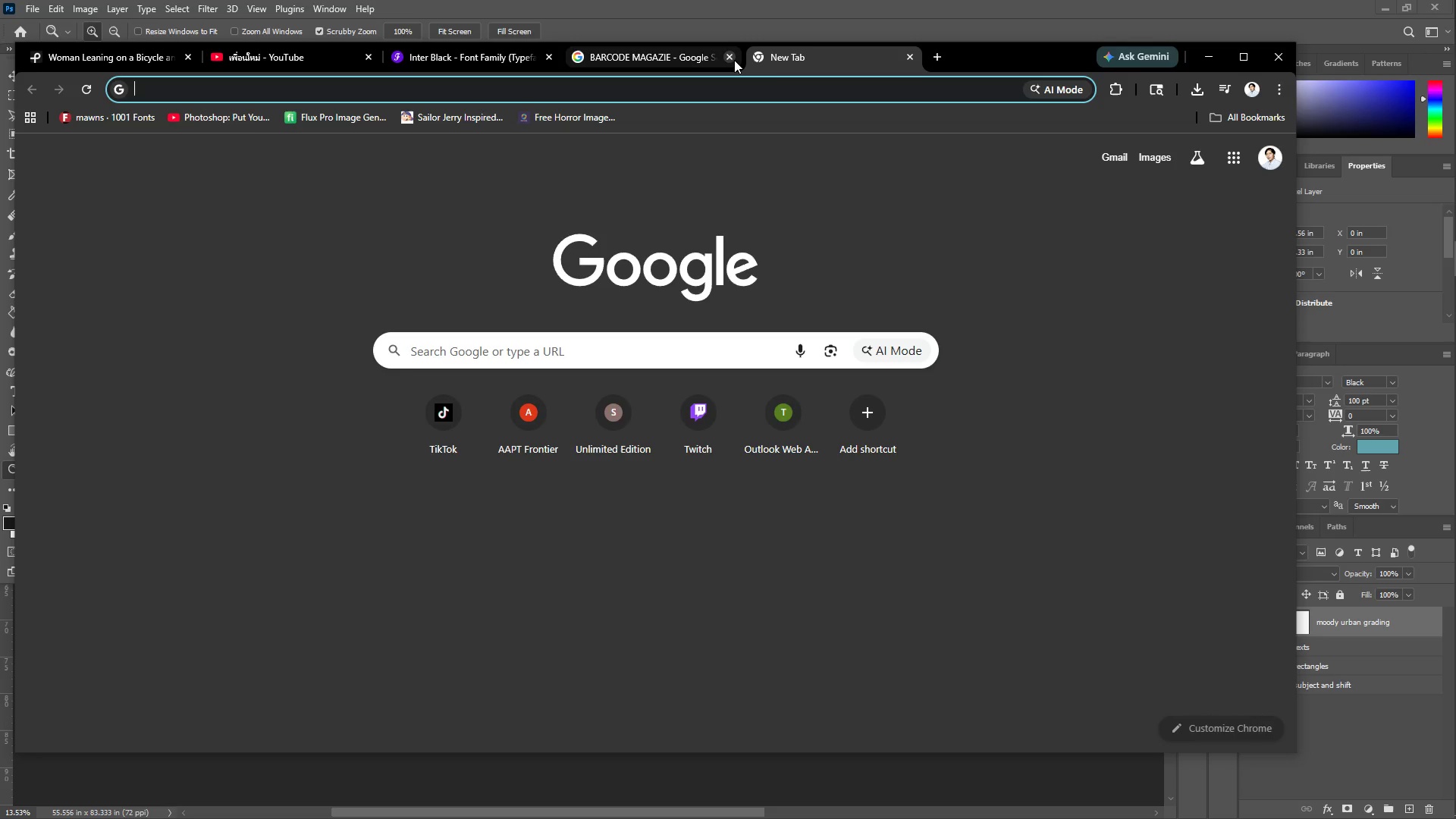 
type(TEAL)
 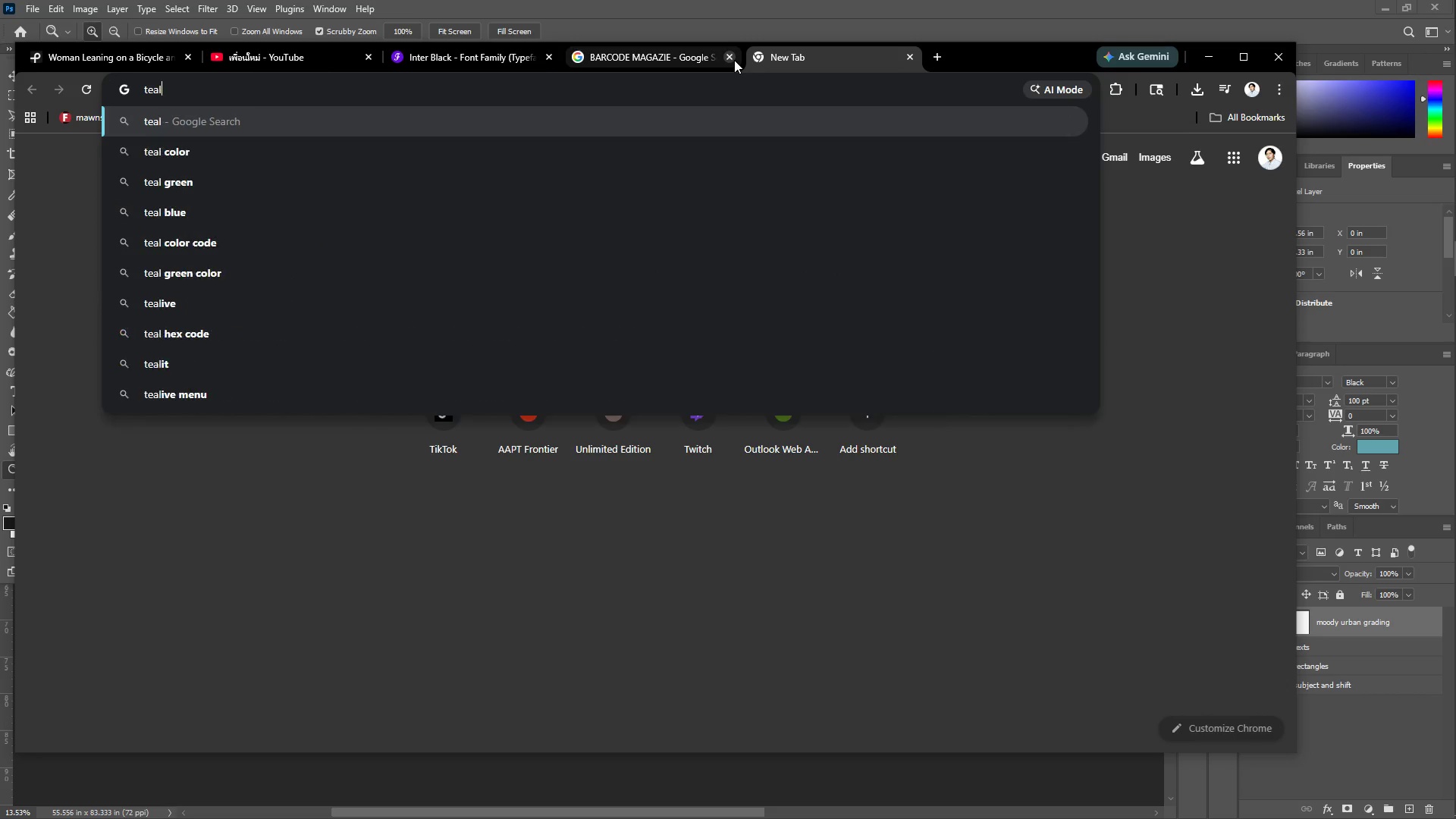 
key(Enter)
 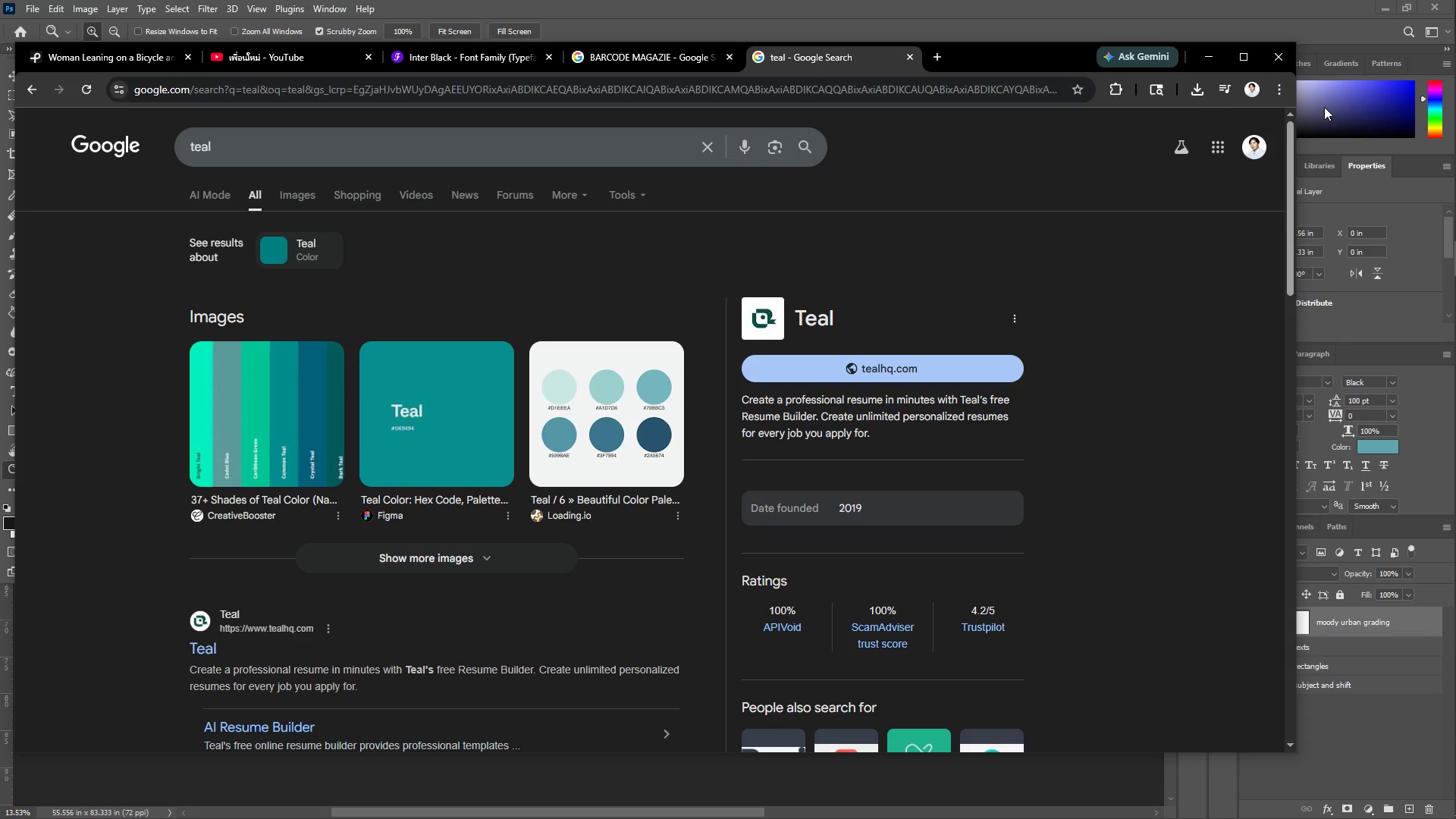 
left_click([1201, 64])
 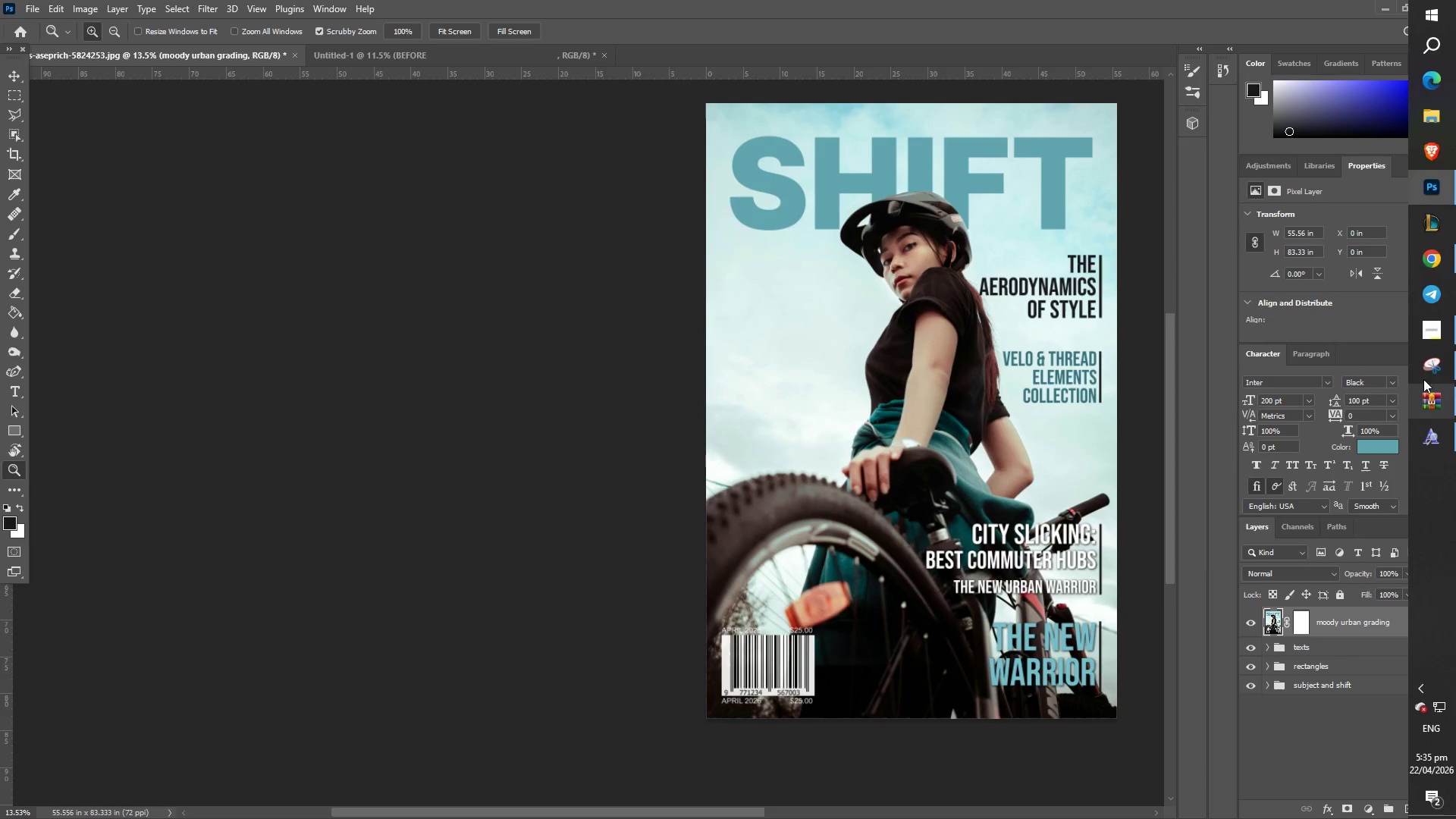 
left_click([1444, 266])
 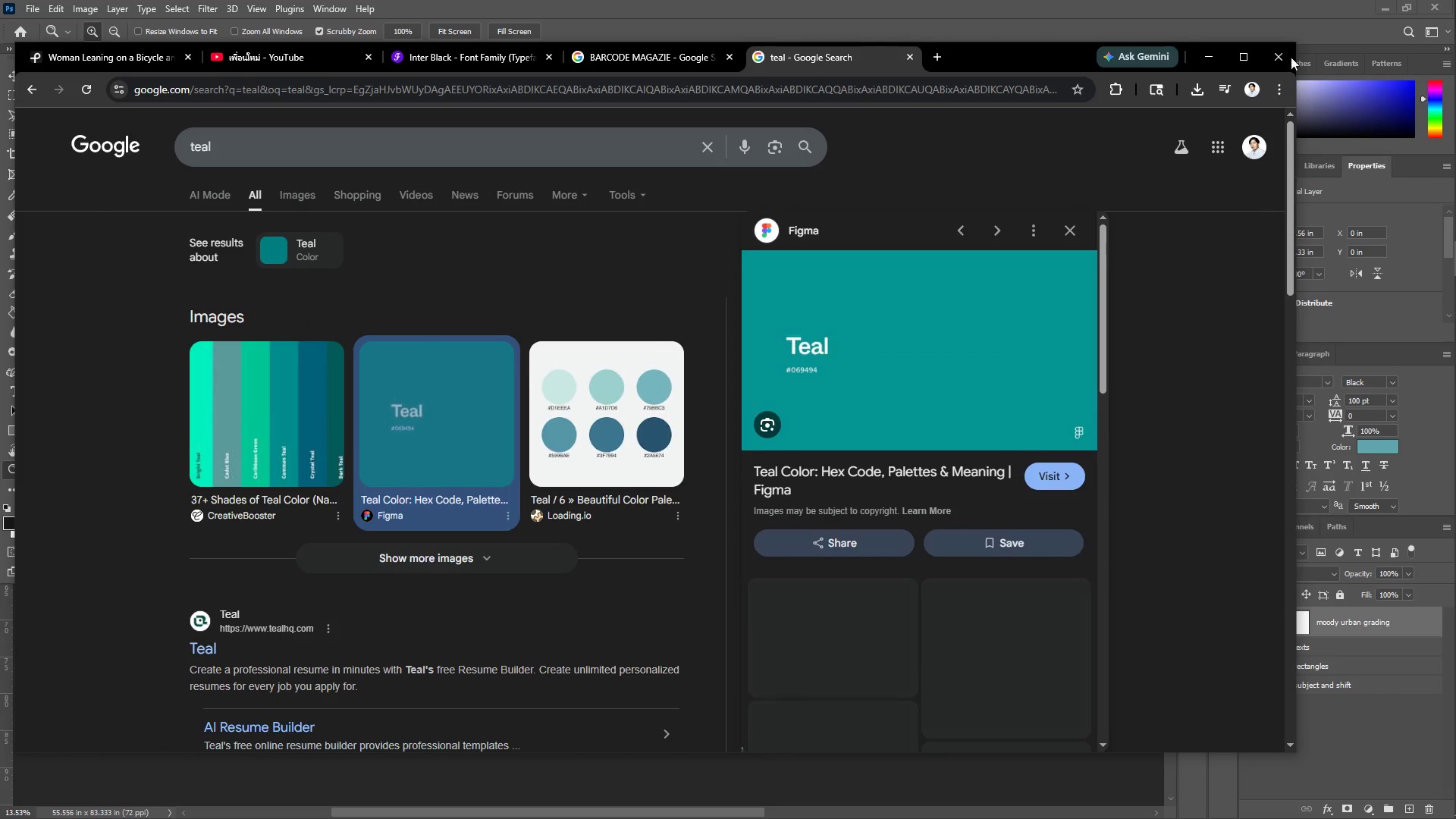 
left_click([1209, 53])
 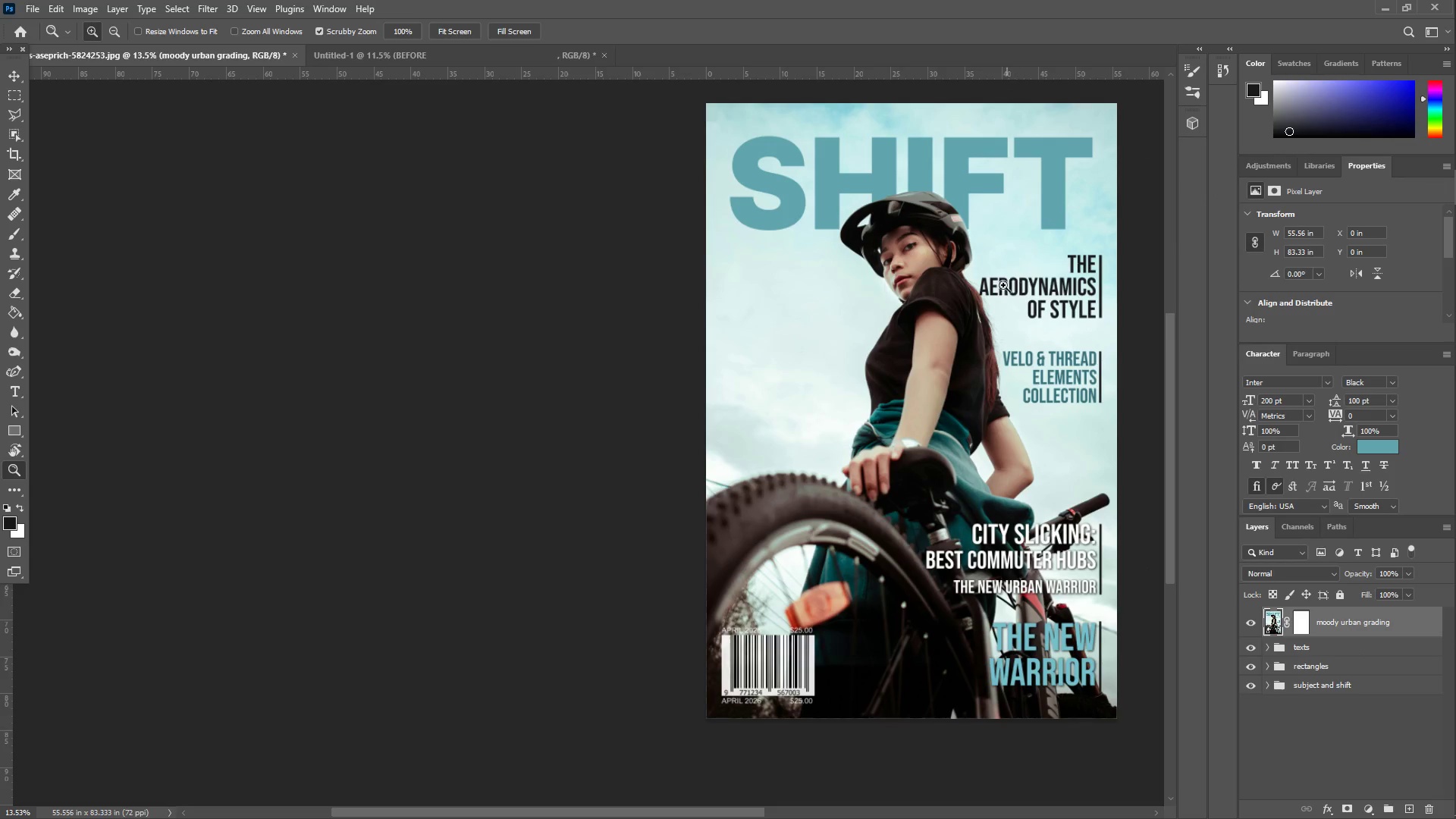 
hold_key(key=Space, duration=1.16)
 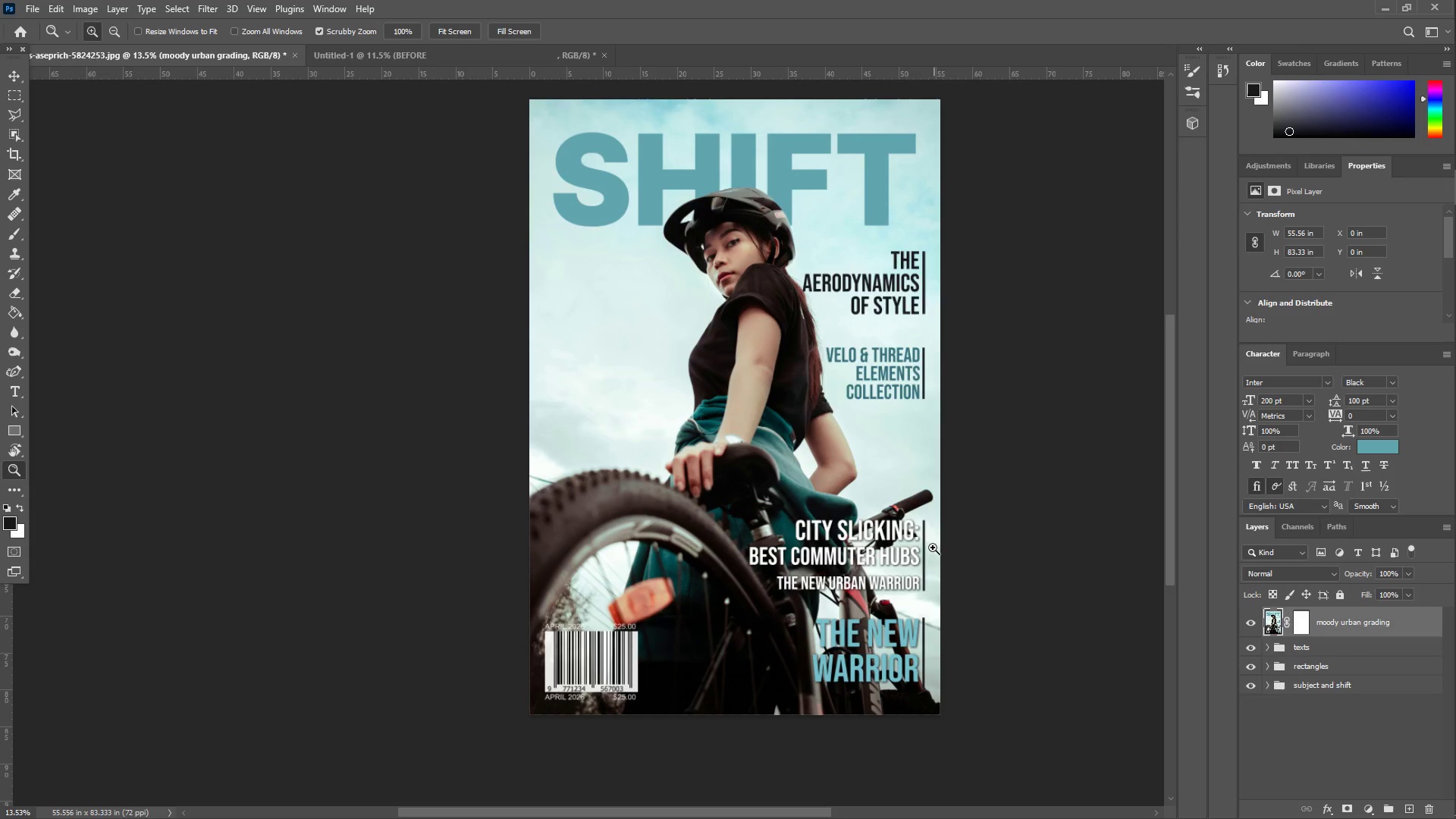 
left_click_drag(start_coordinate=[974, 314], to_coordinate=[797, 310])
 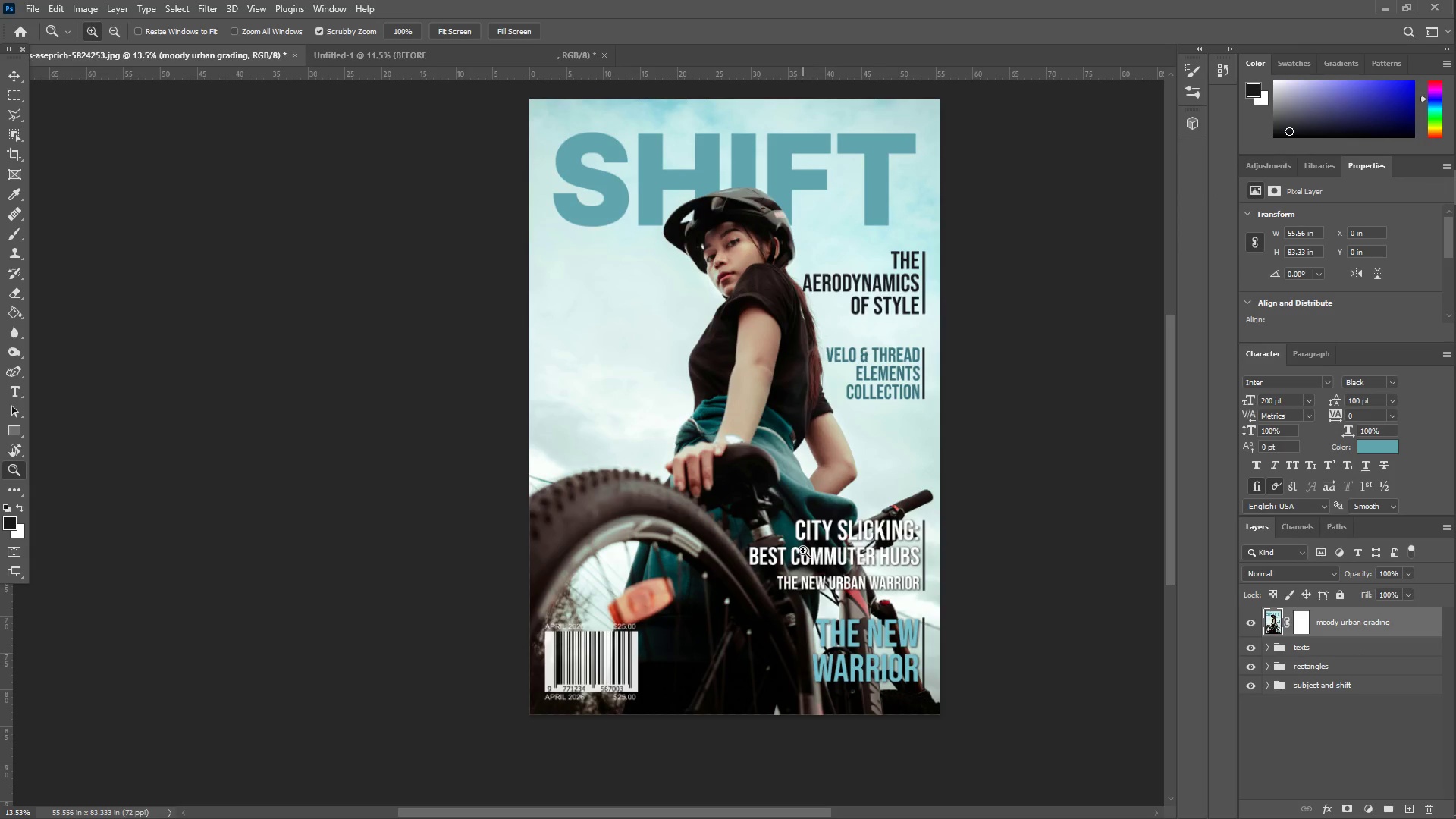 
key(T)
 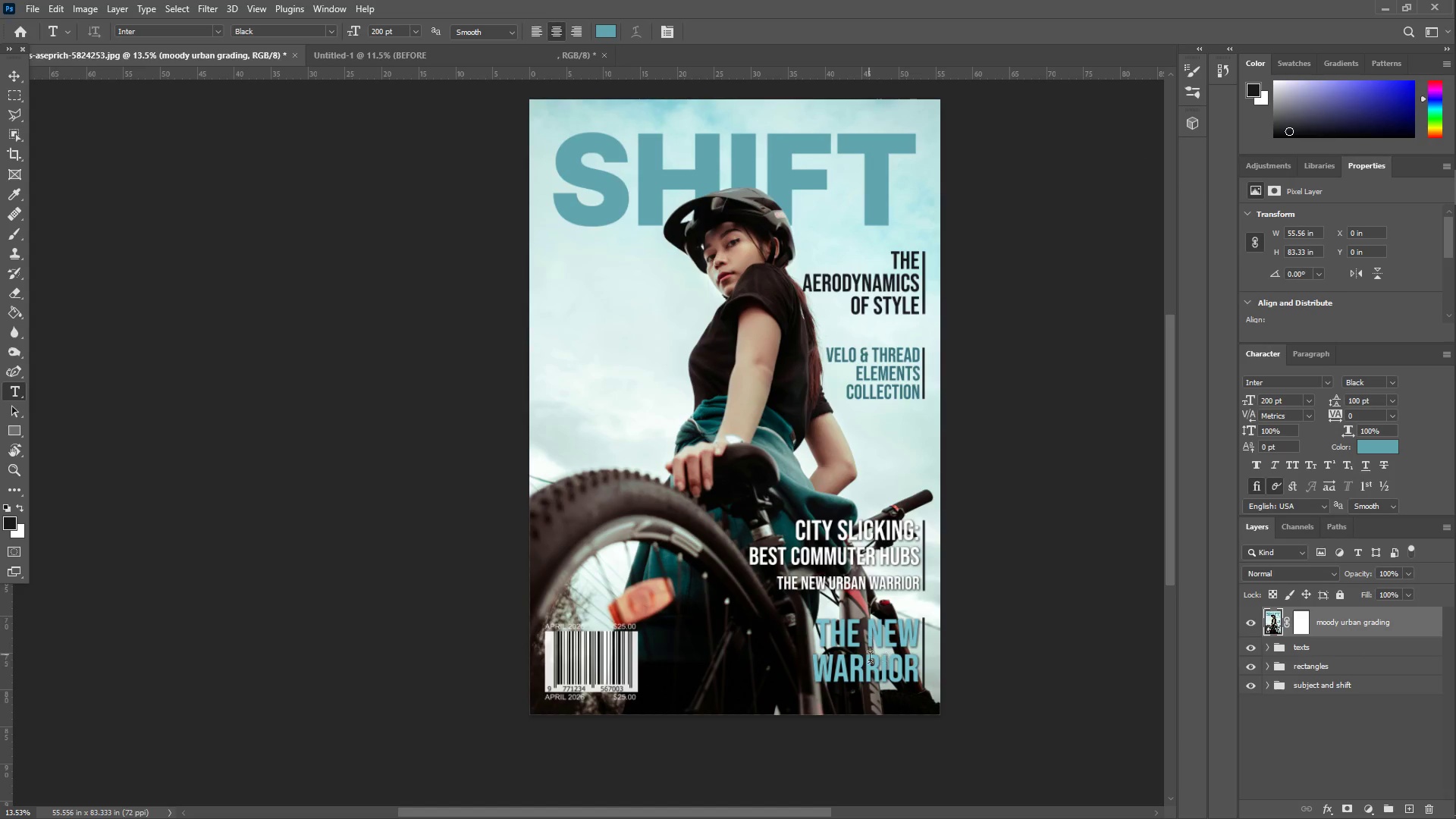 
left_click([864, 657])
 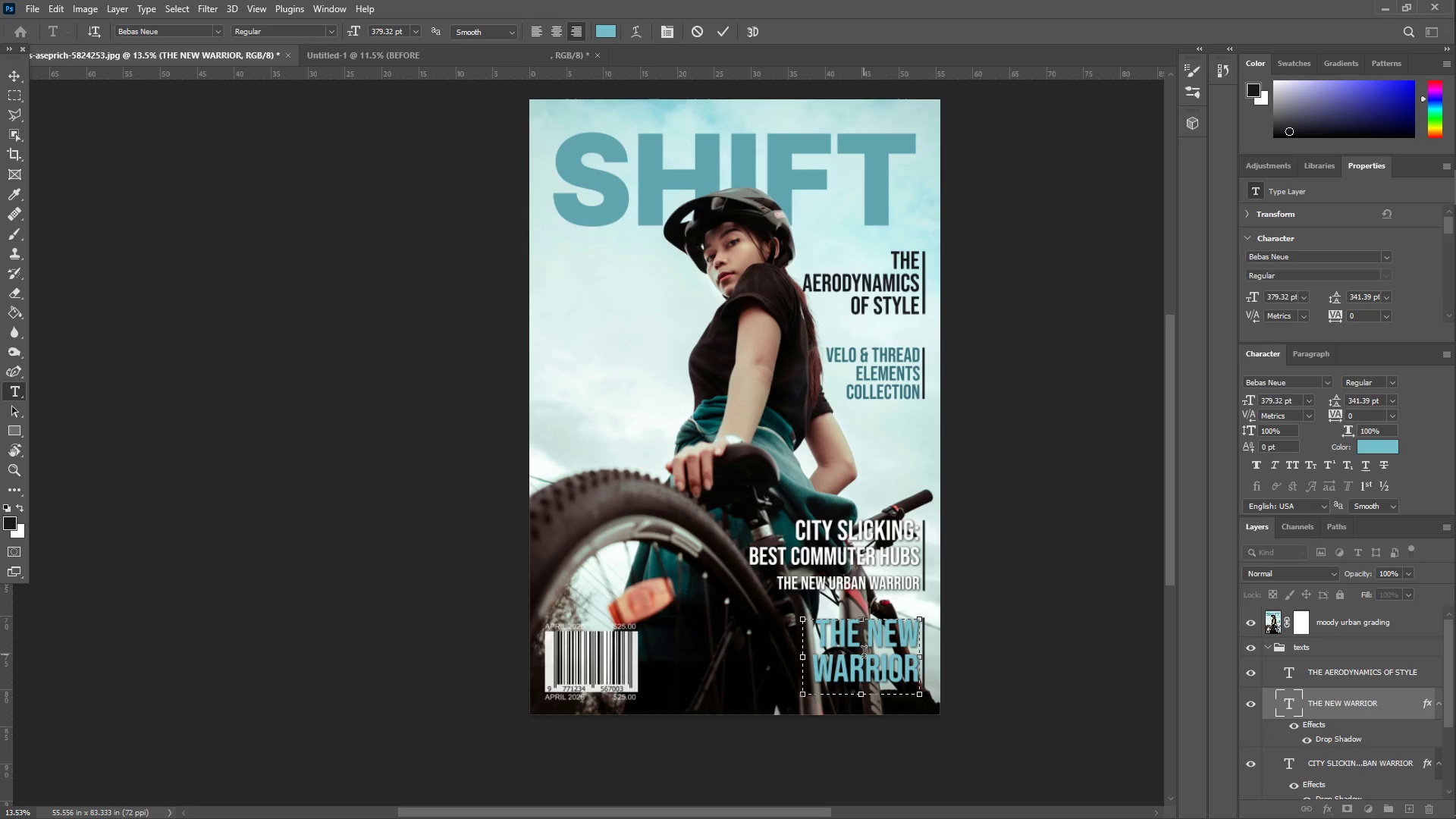 
key(Control+ControlLeft)
 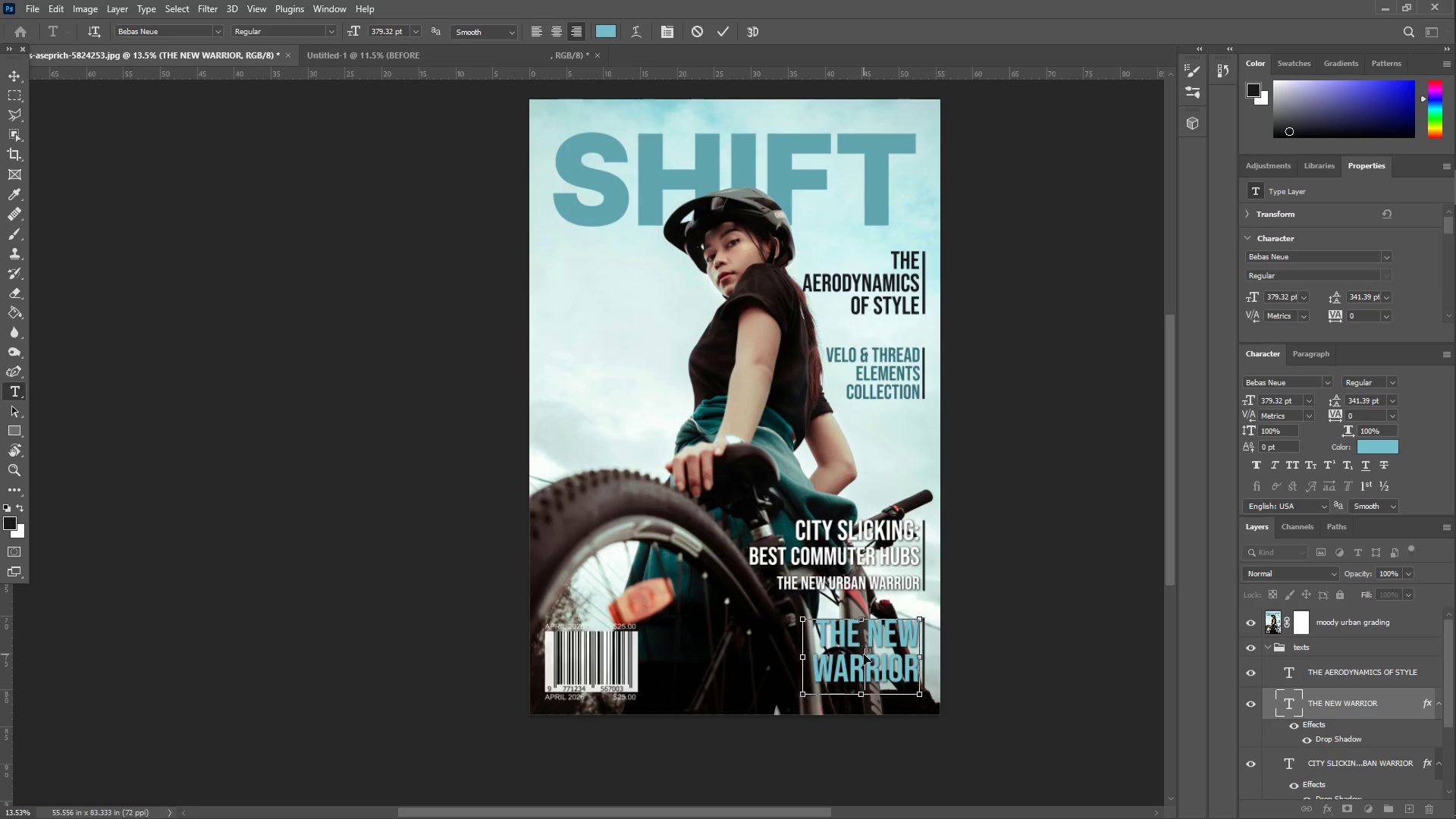 
key(Control+A)
 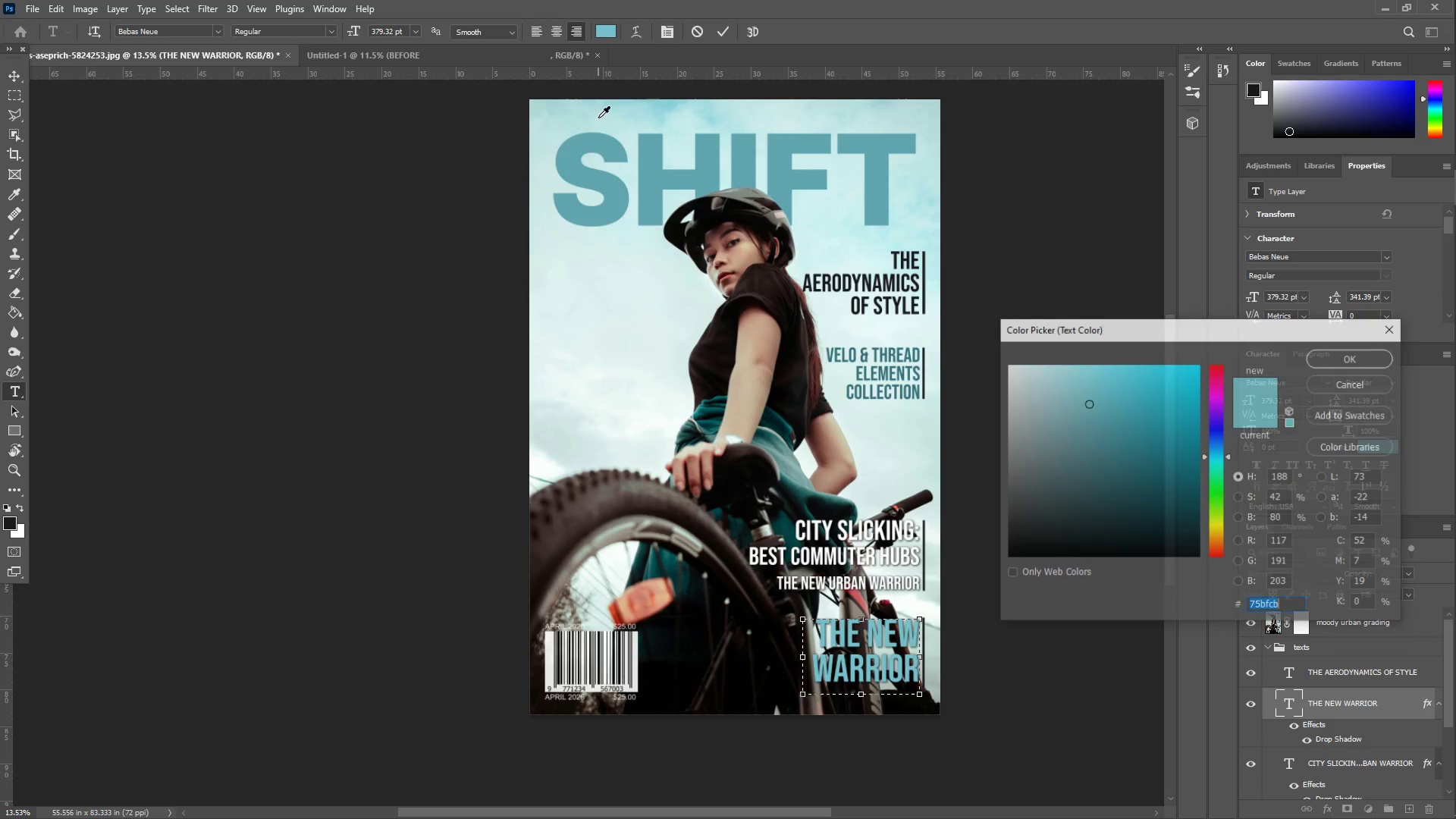 
left_click([597, 134])
 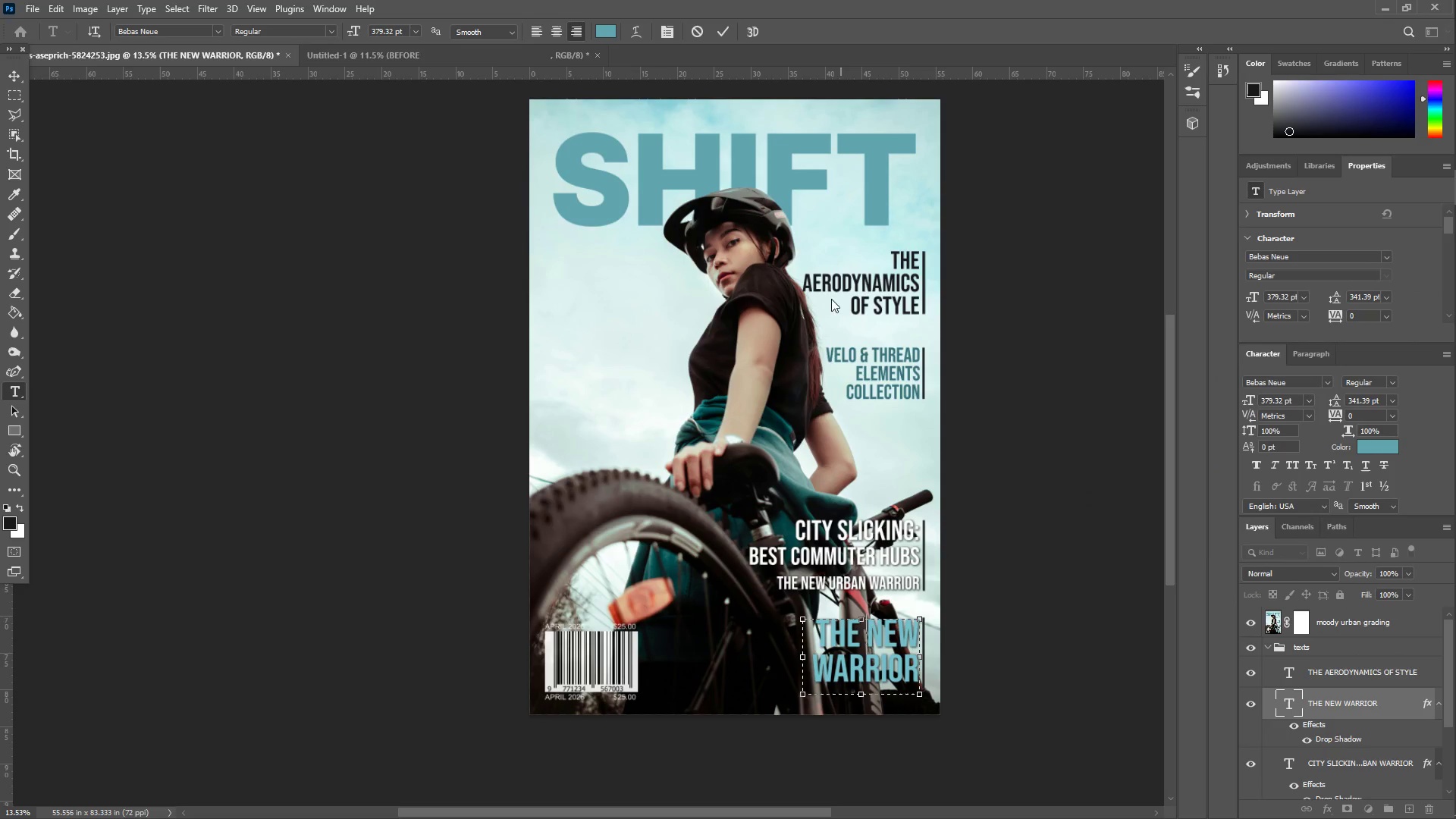 
left_click([725, 30])
 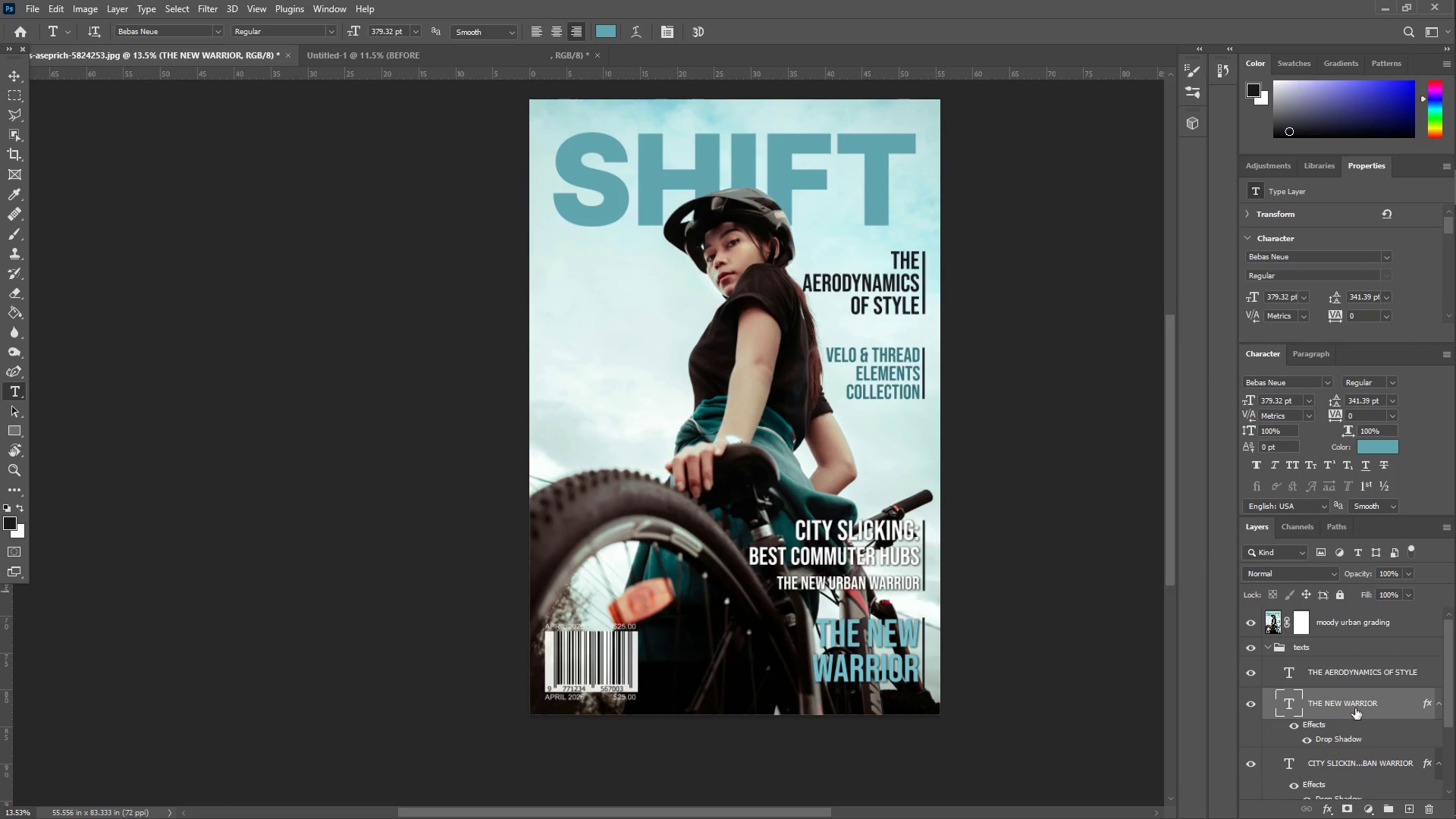 
scroll: coordinate [1343, 696], scroll_direction: up, amount: 2.0
 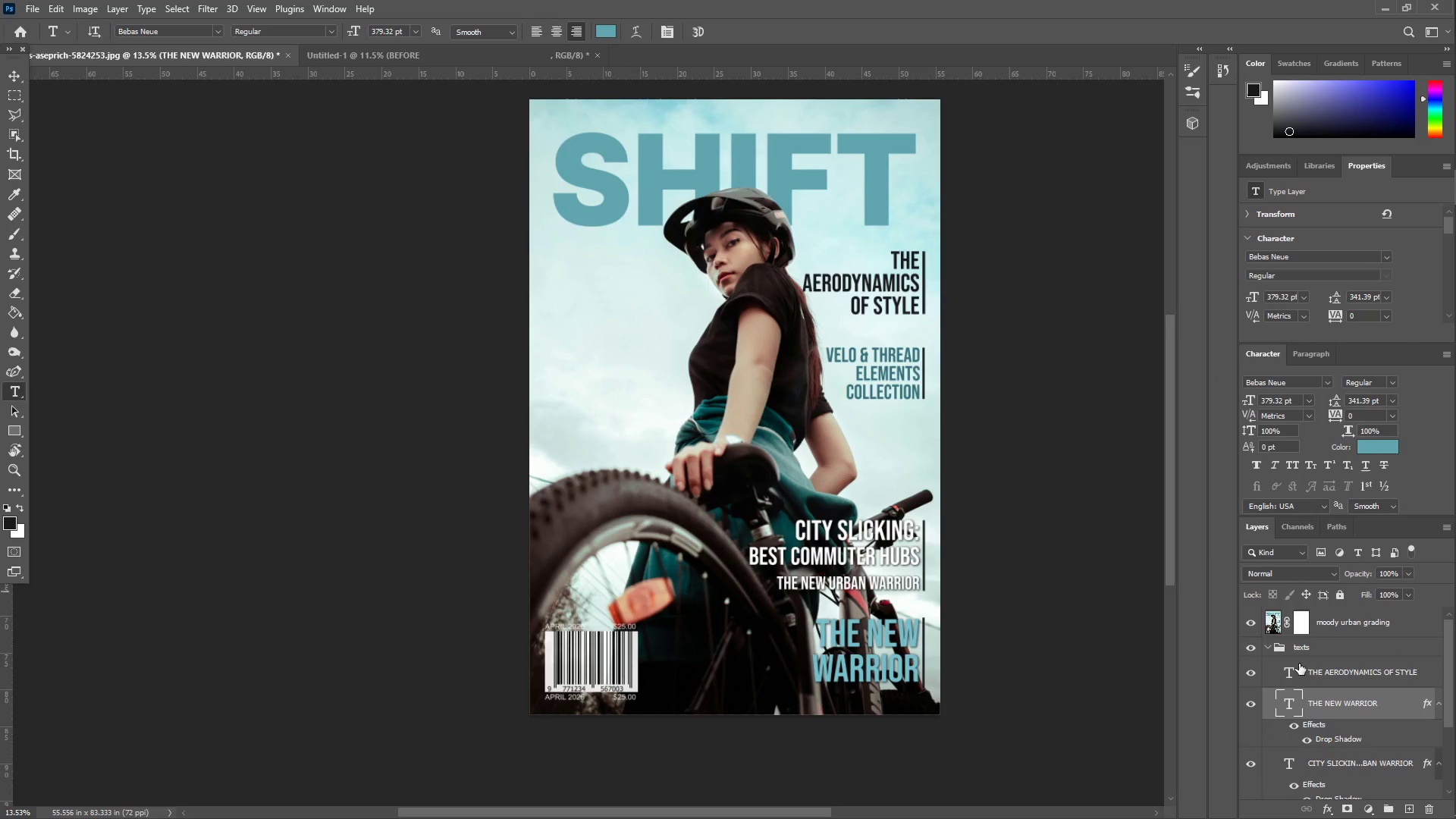 
left_click([1255, 625])
 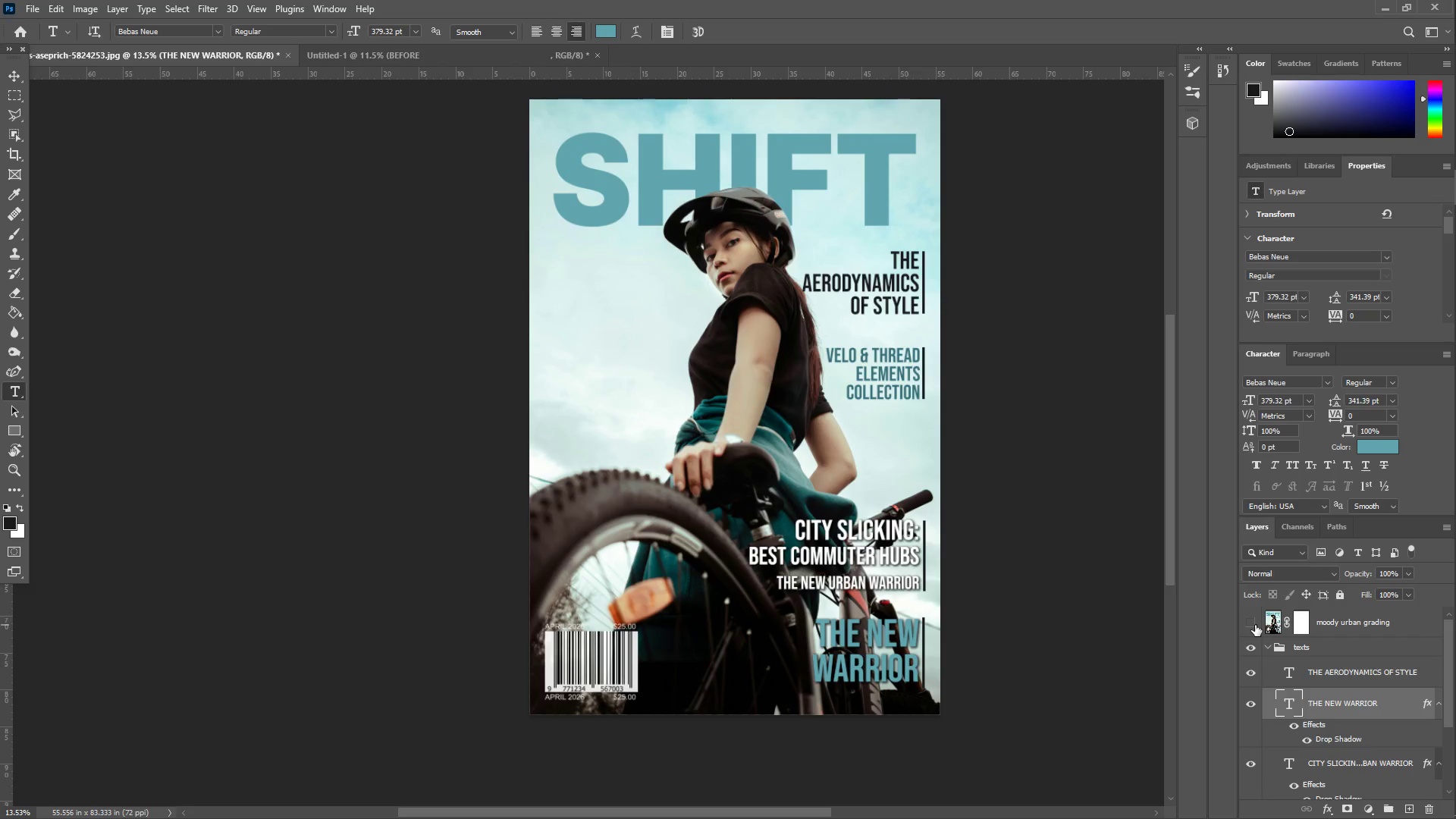 
left_click([1255, 625])
 